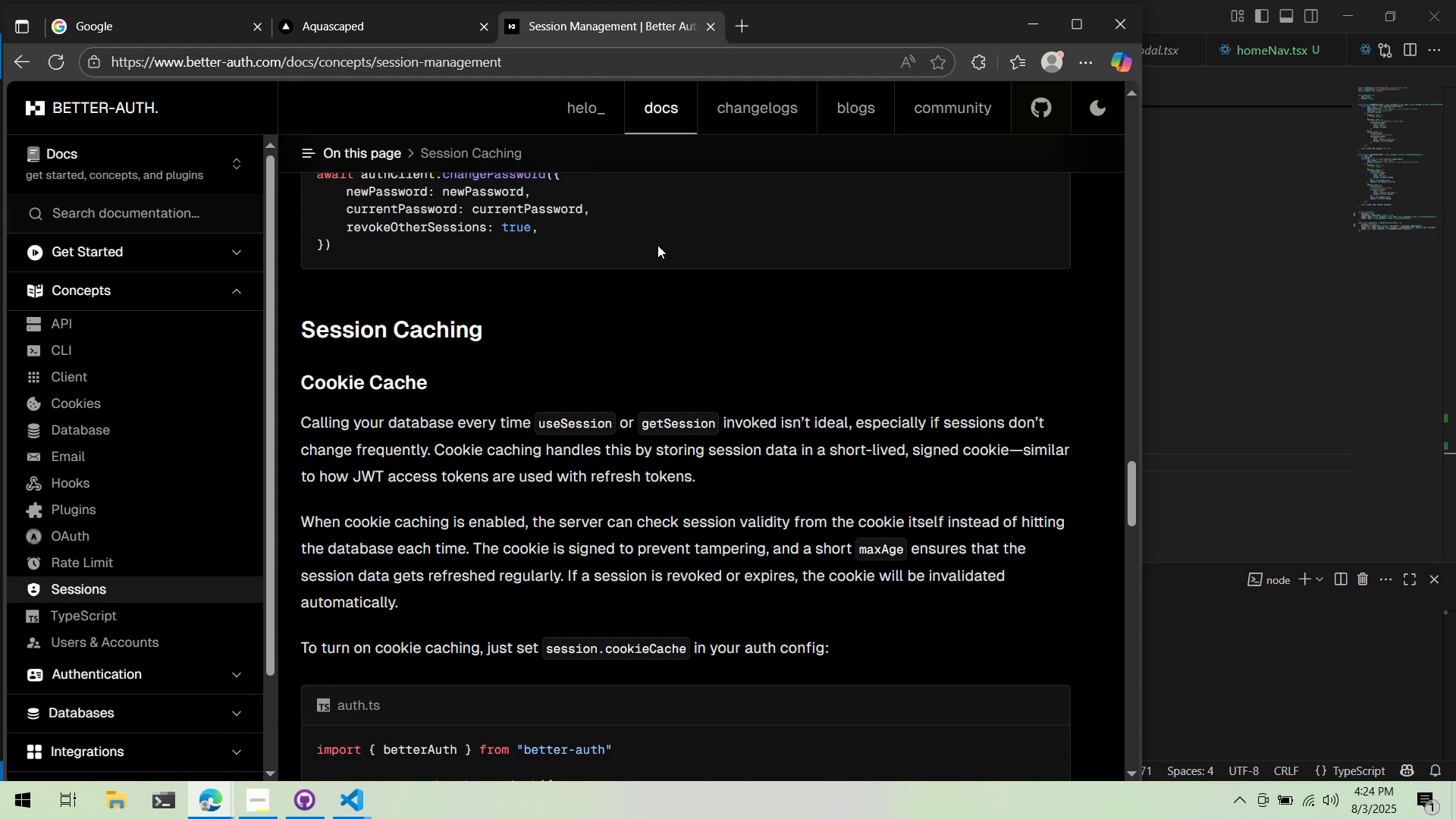 
scroll: coordinate [657, 245], scroll_direction: down, amount: 12.0
 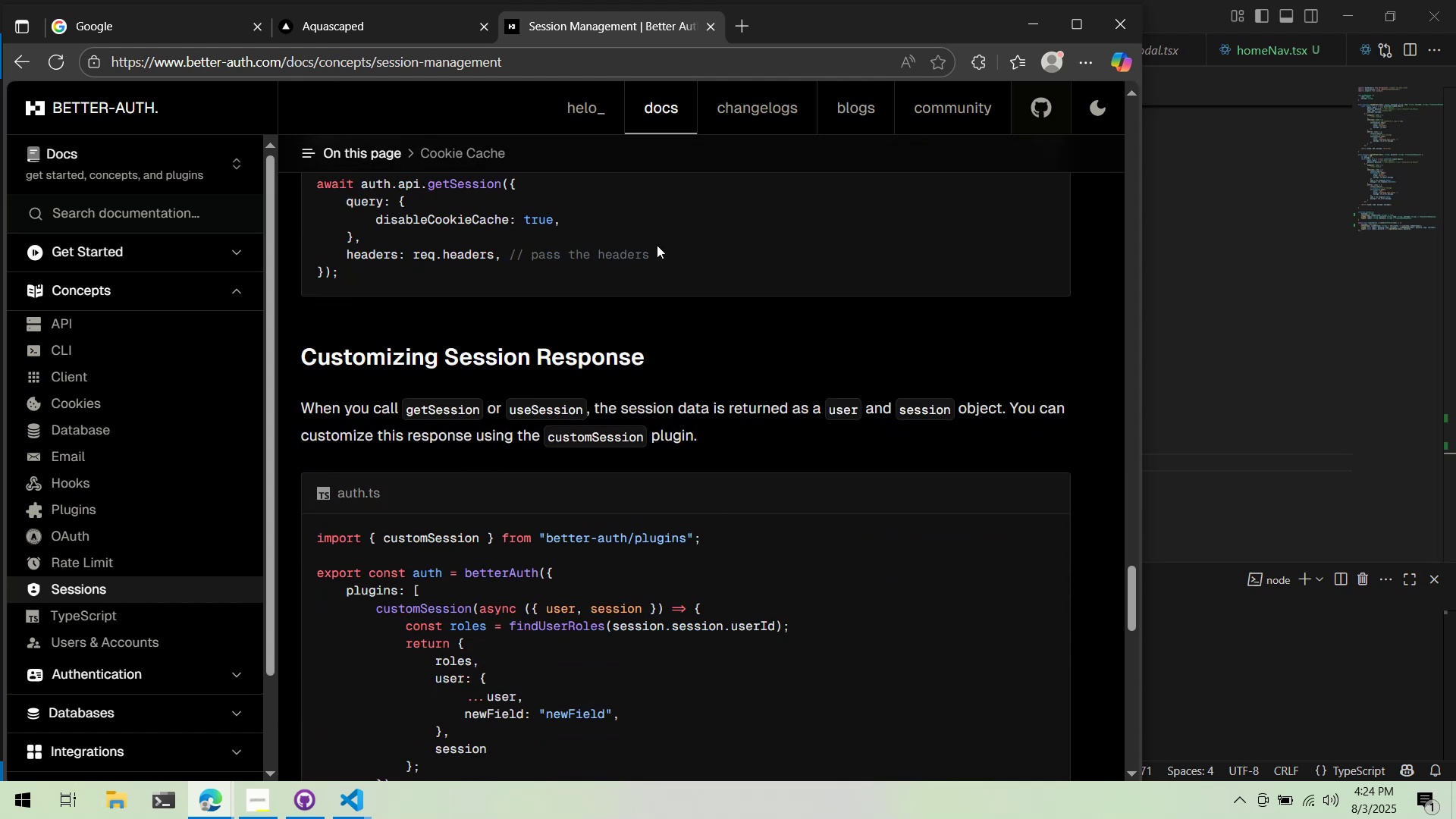 
scroll: coordinate [657, 245], scroll_direction: up, amount: 5.0
 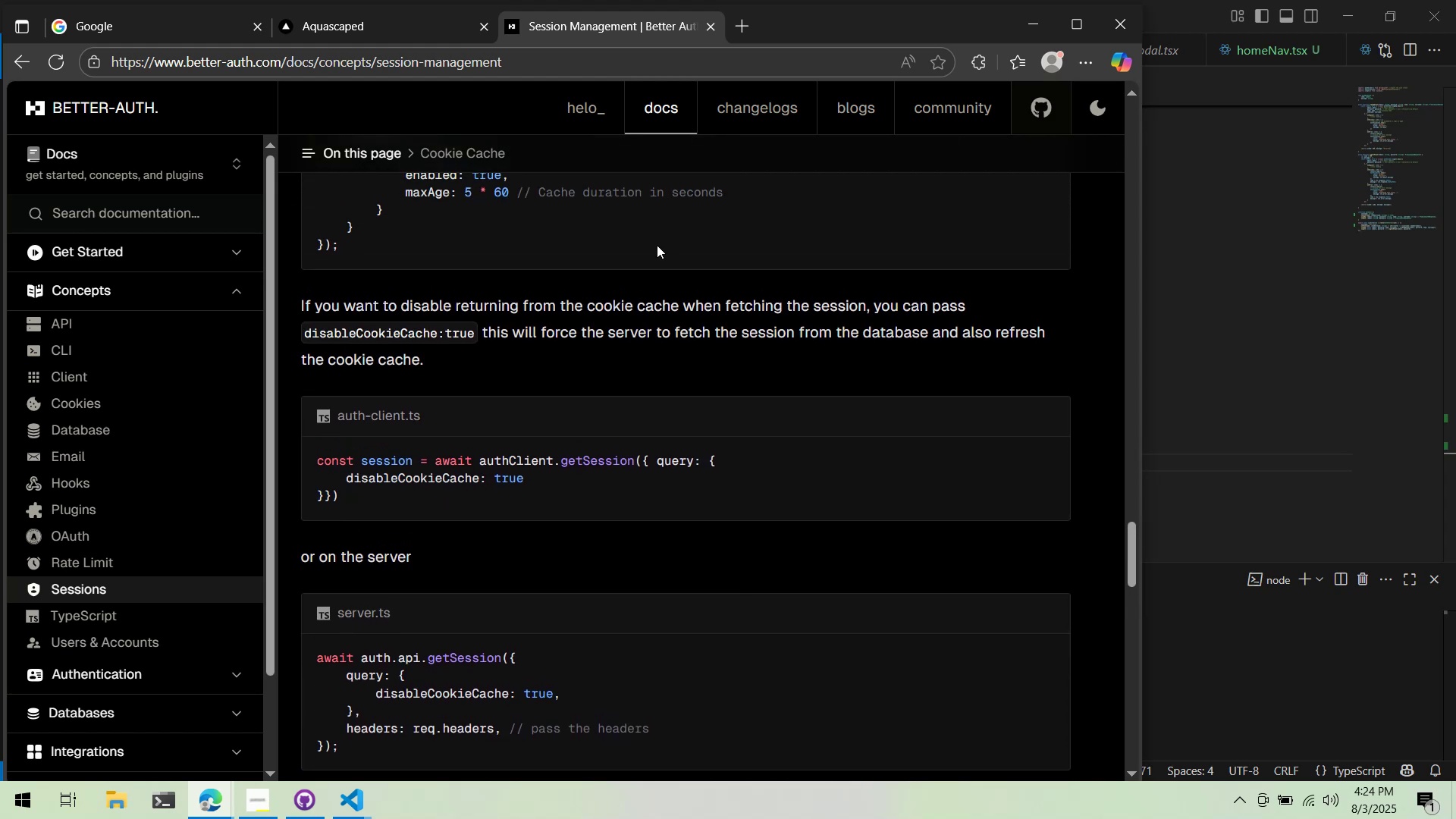 
scroll: coordinate [659, 249], scroll_direction: down, amount: 23.0
 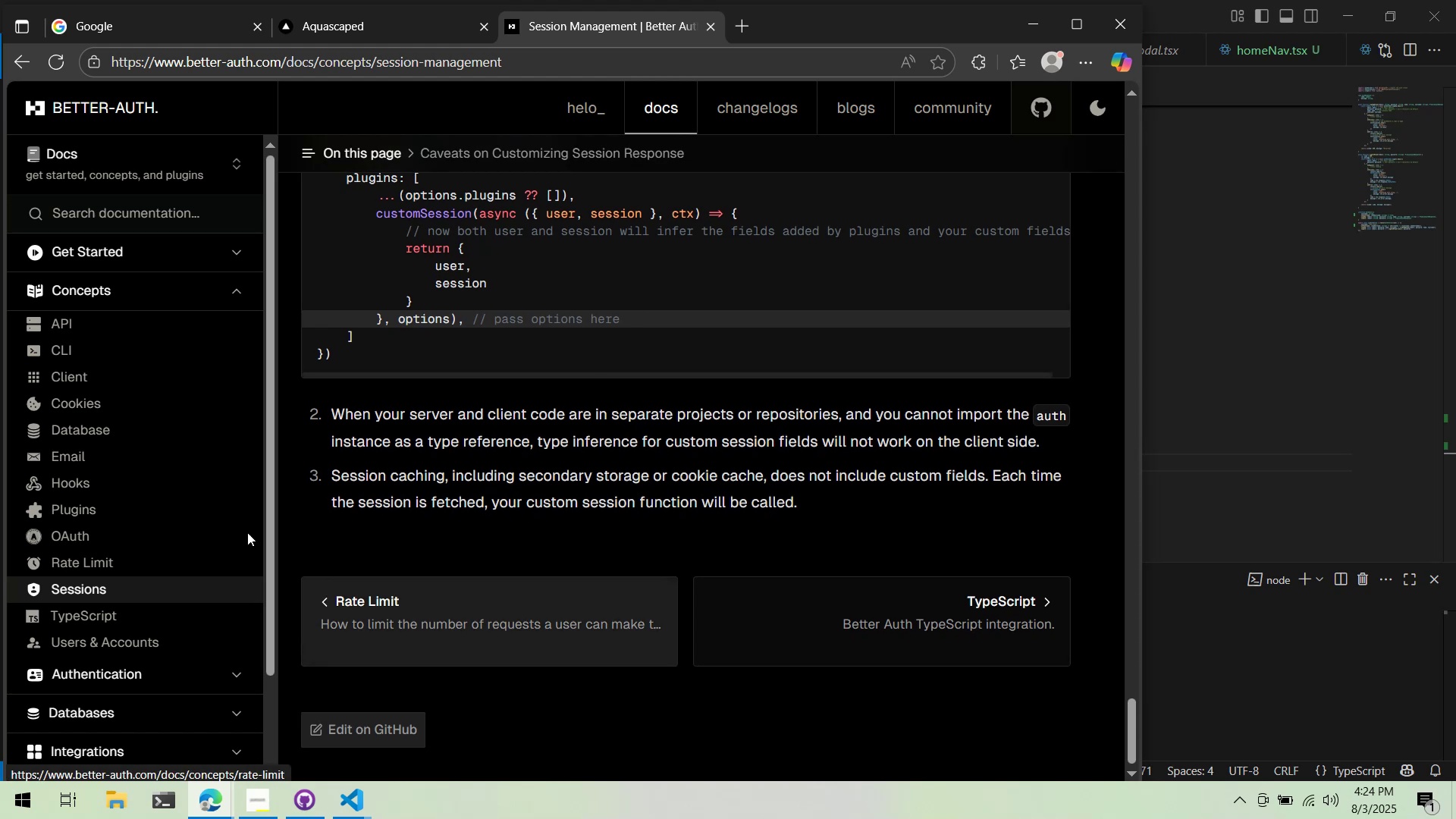 
double_click([136, 399])
 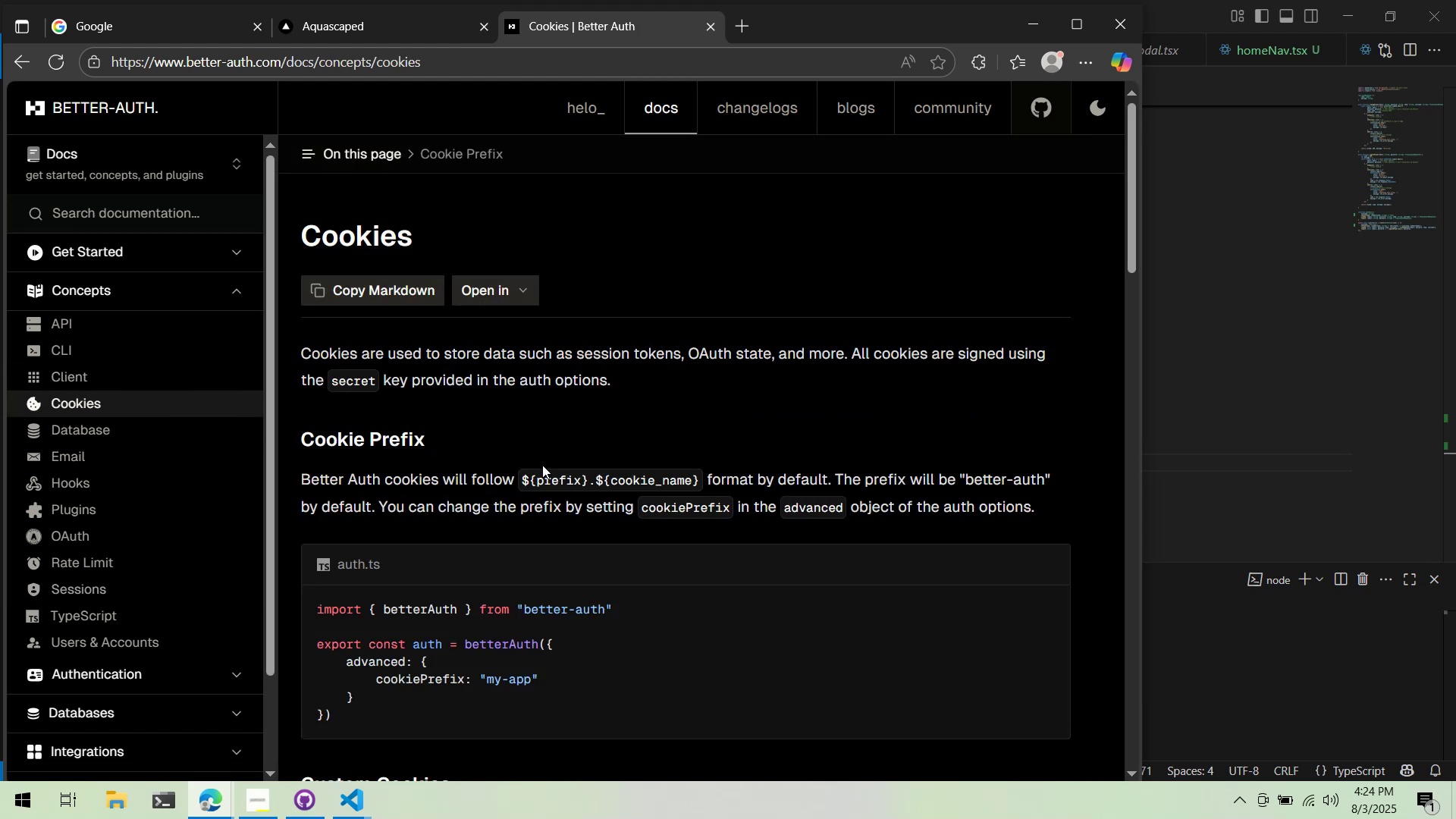 
wait(7.44)
 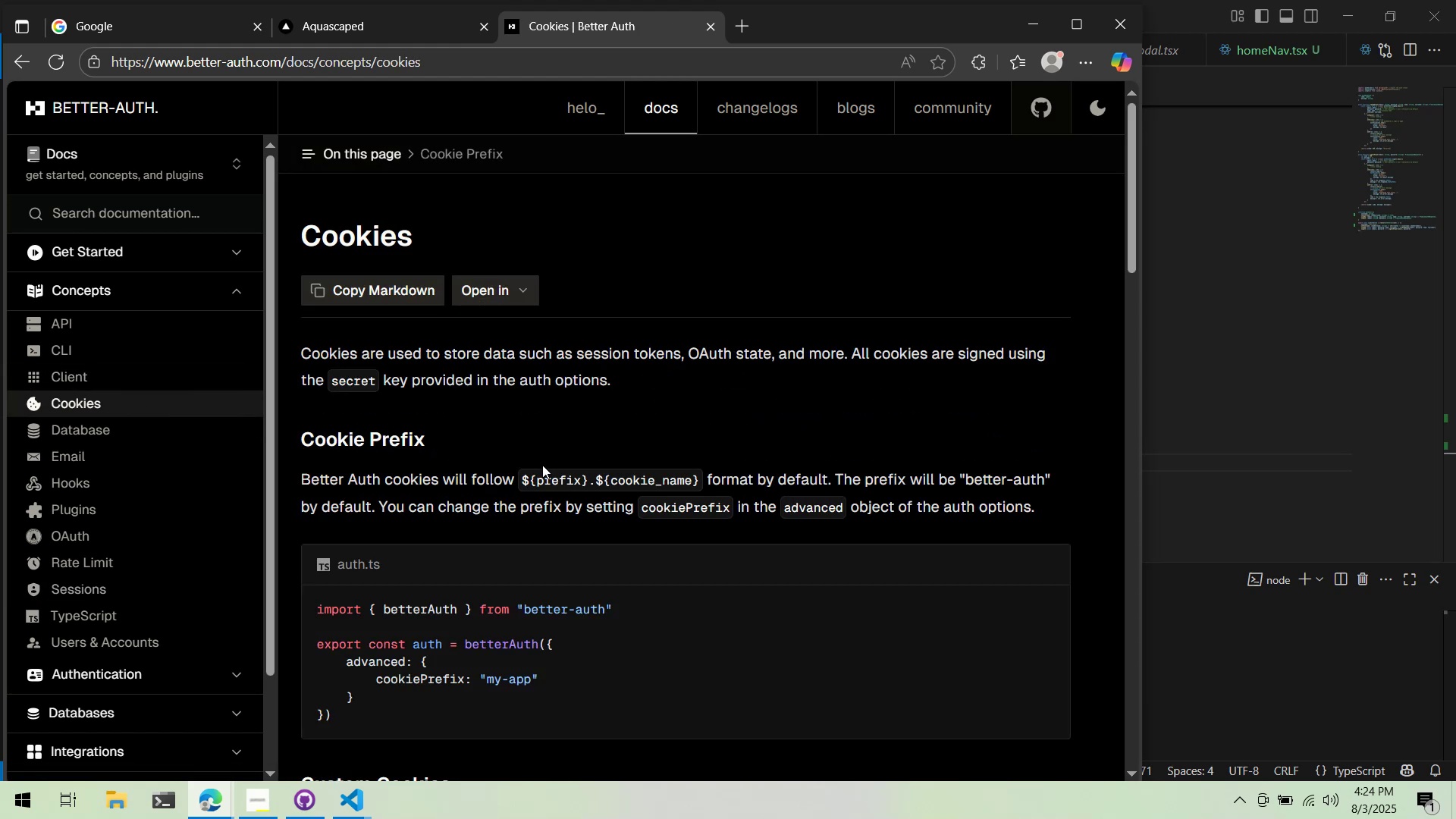 
scroll: coordinate [542, 465], scroll_direction: down, amount: 3.0
 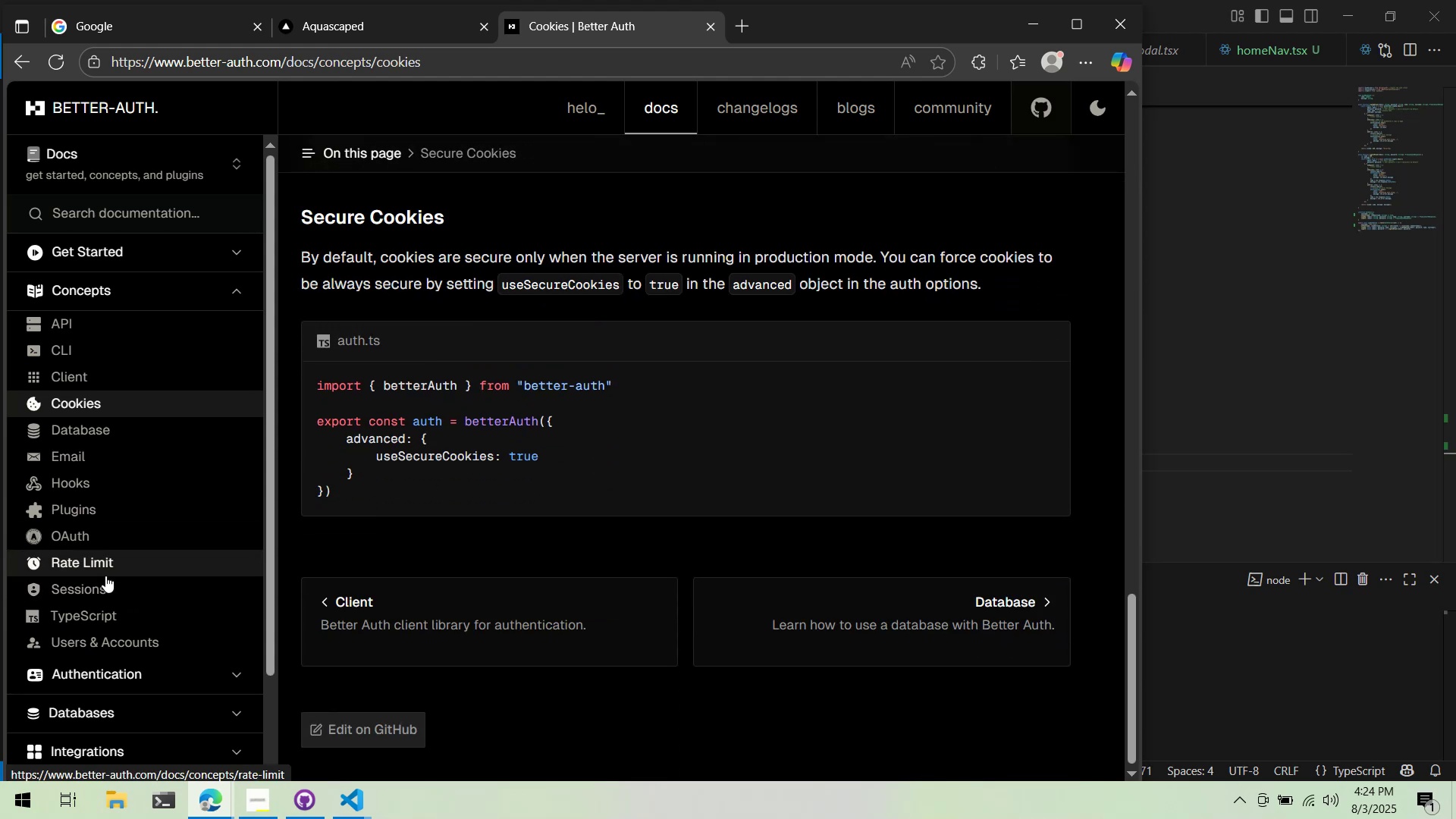 
left_click([105, 586])
 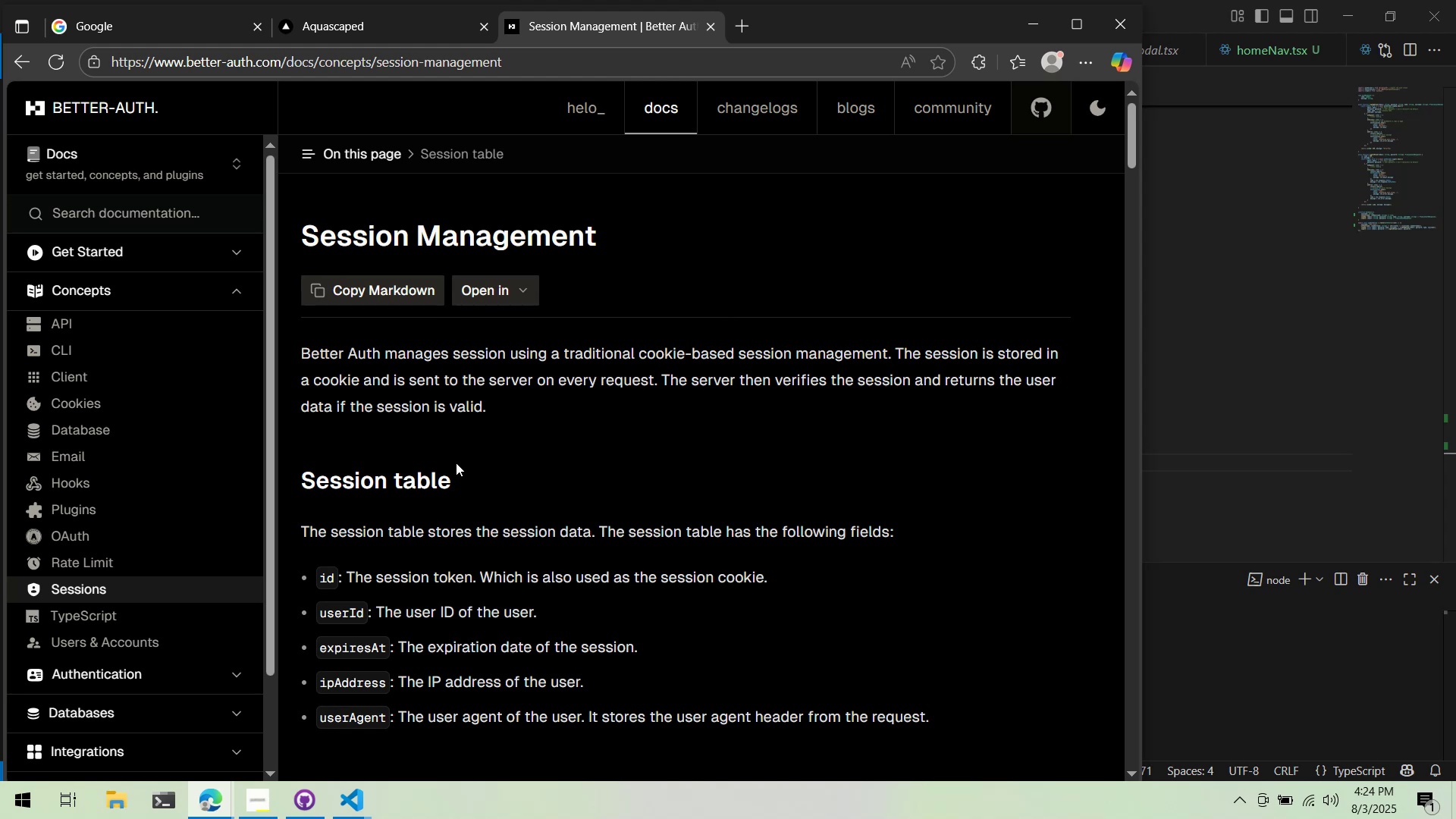 
wait(7.31)
 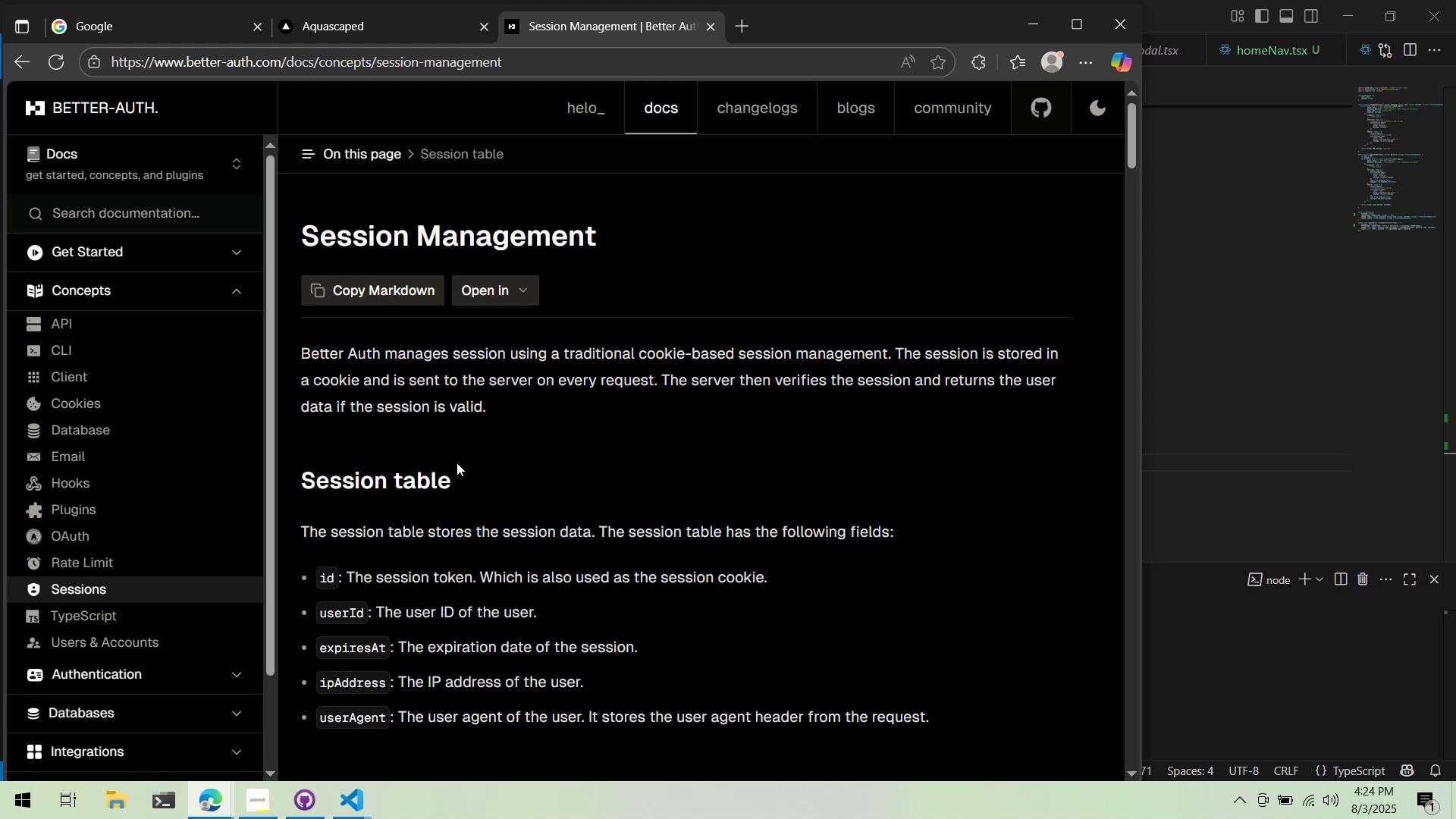 
scroll: coordinate [456, 463], scroll_direction: down, amount: 4.0
 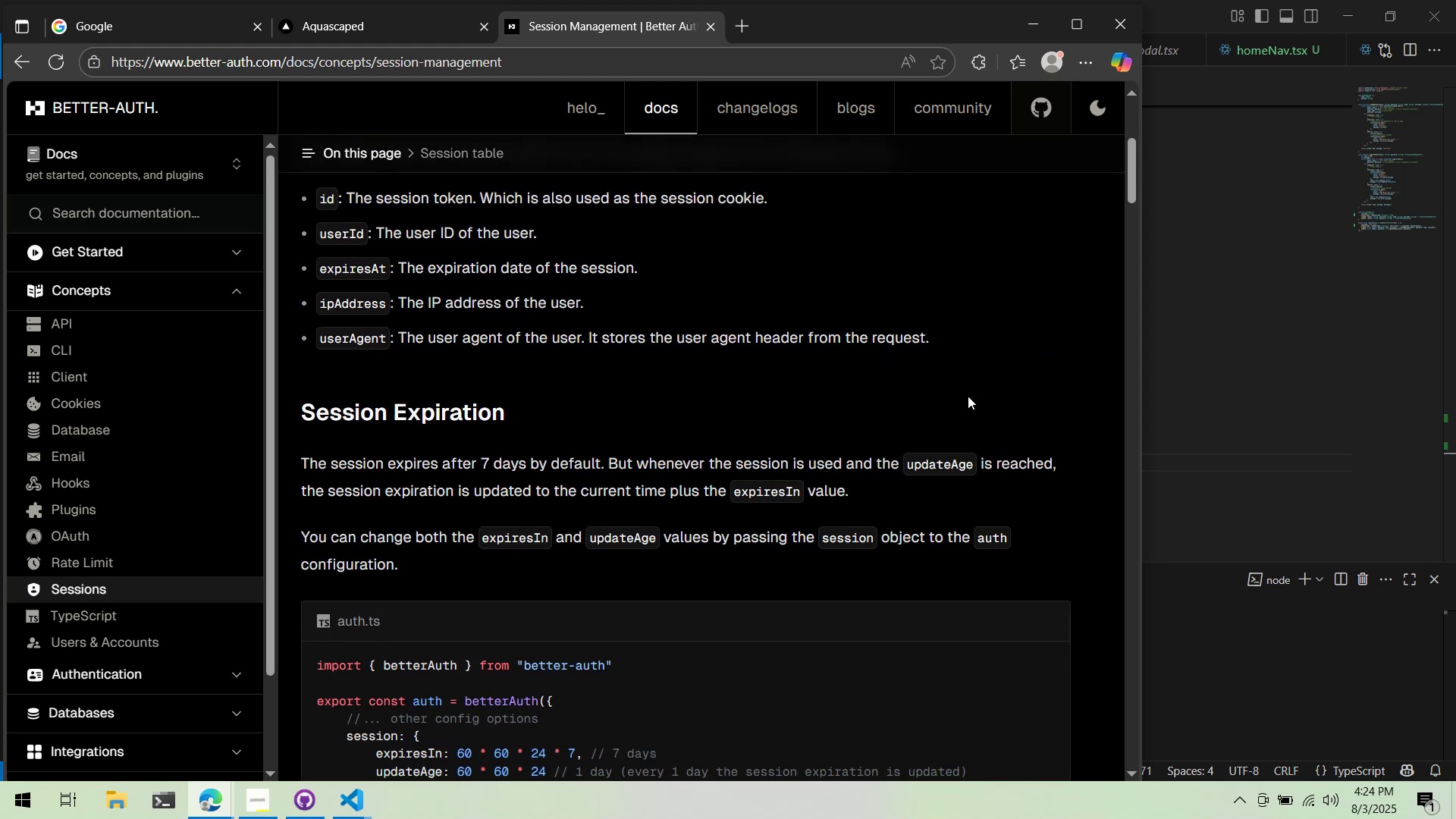 
left_click([1257, 379])
 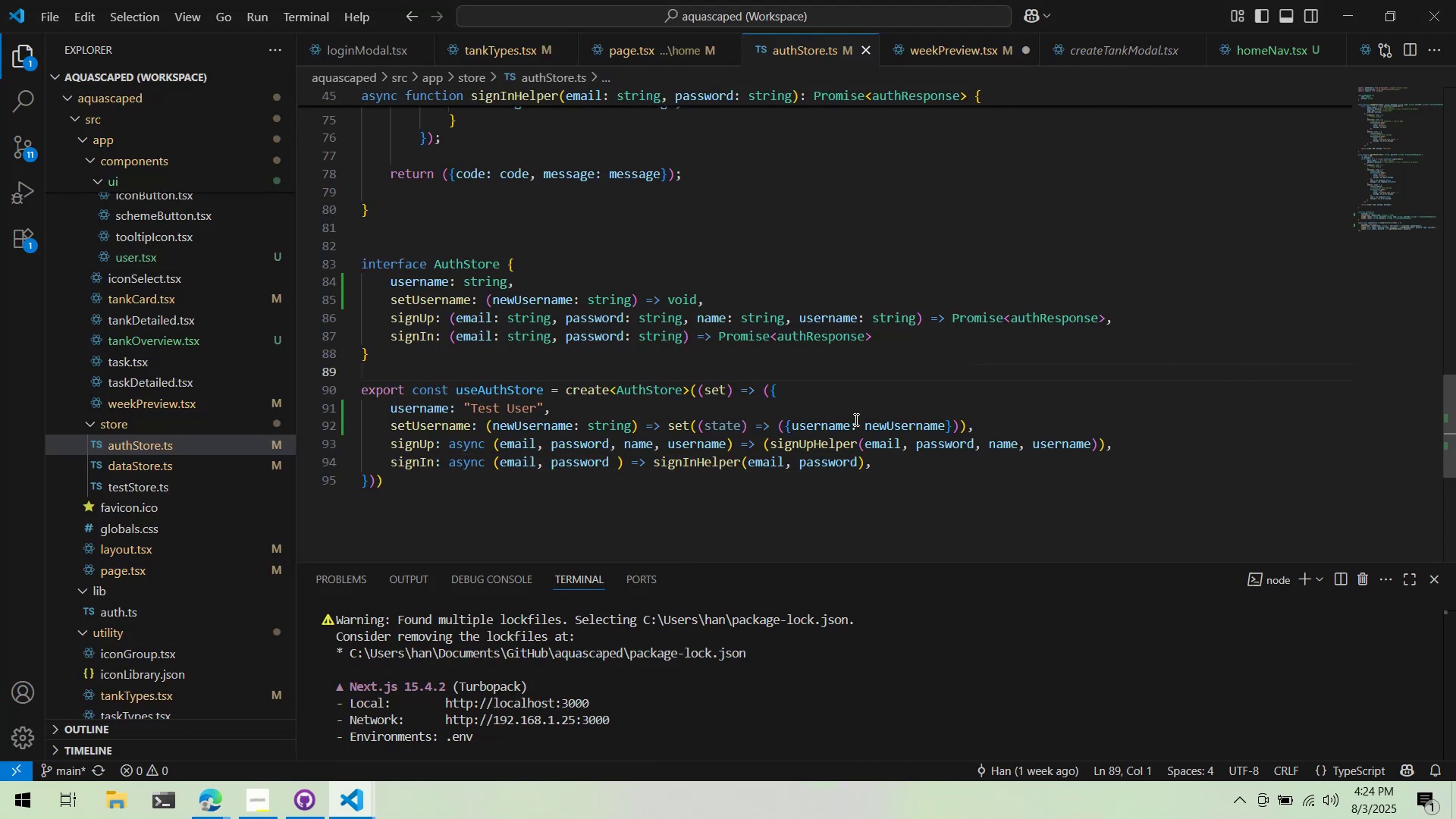 
scroll: coordinate [854, 419], scroll_direction: up, amount: 31.0
 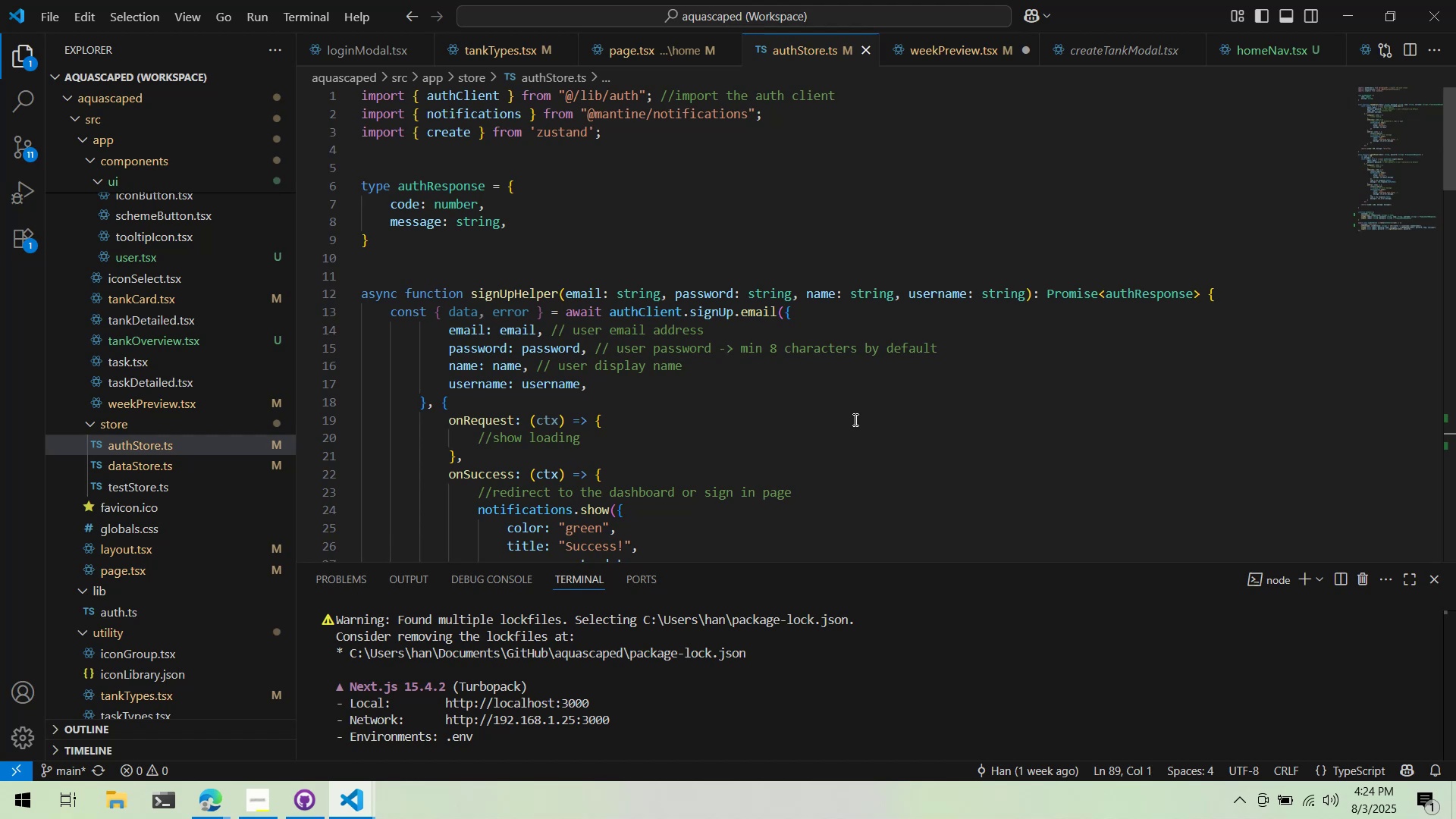 
scroll: coordinate [851, 419], scroll_direction: down, amount: 29.0
 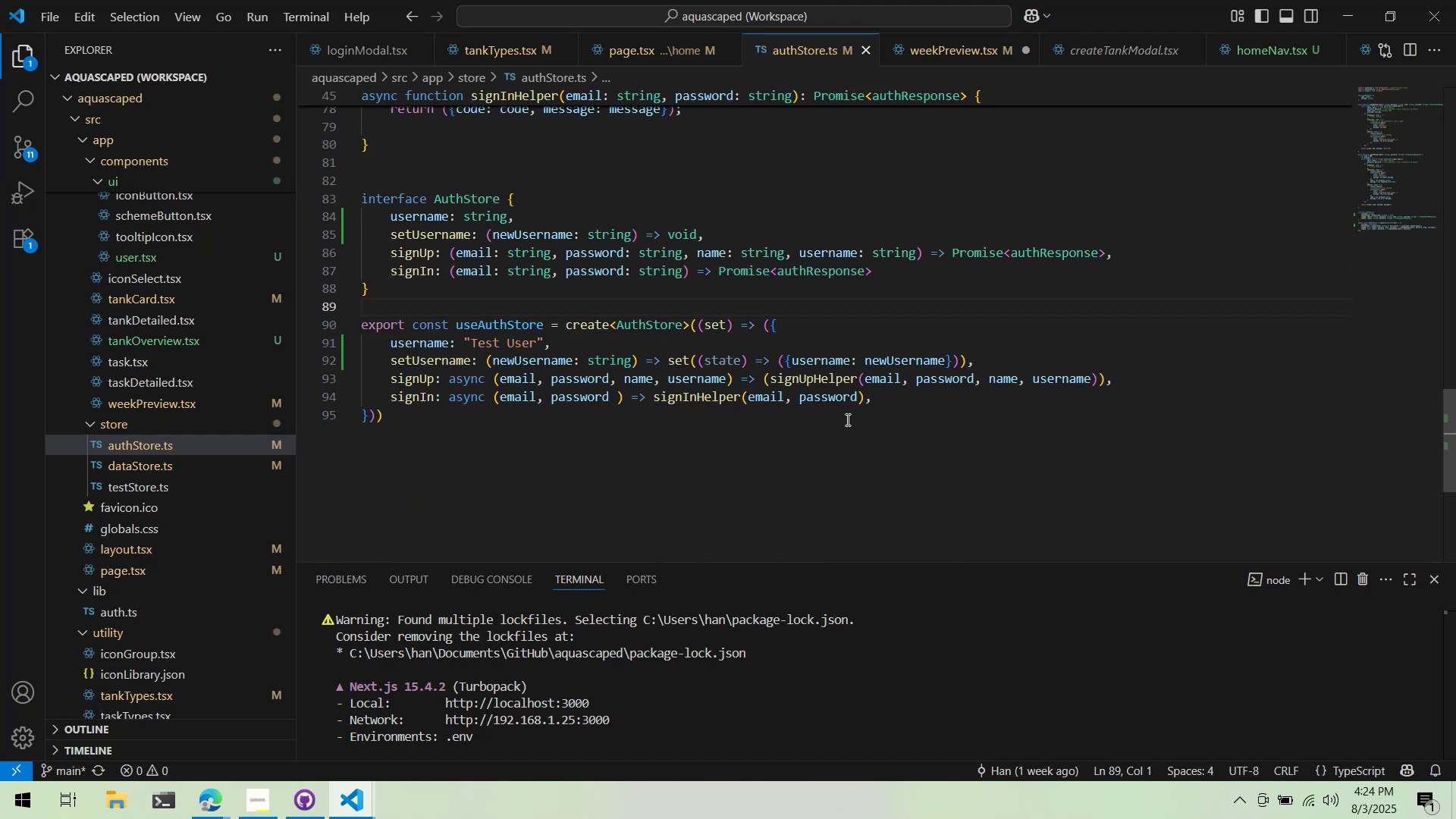 
scroll: coordinate [845, 419], scroll_direction: up, amount: 1.0
 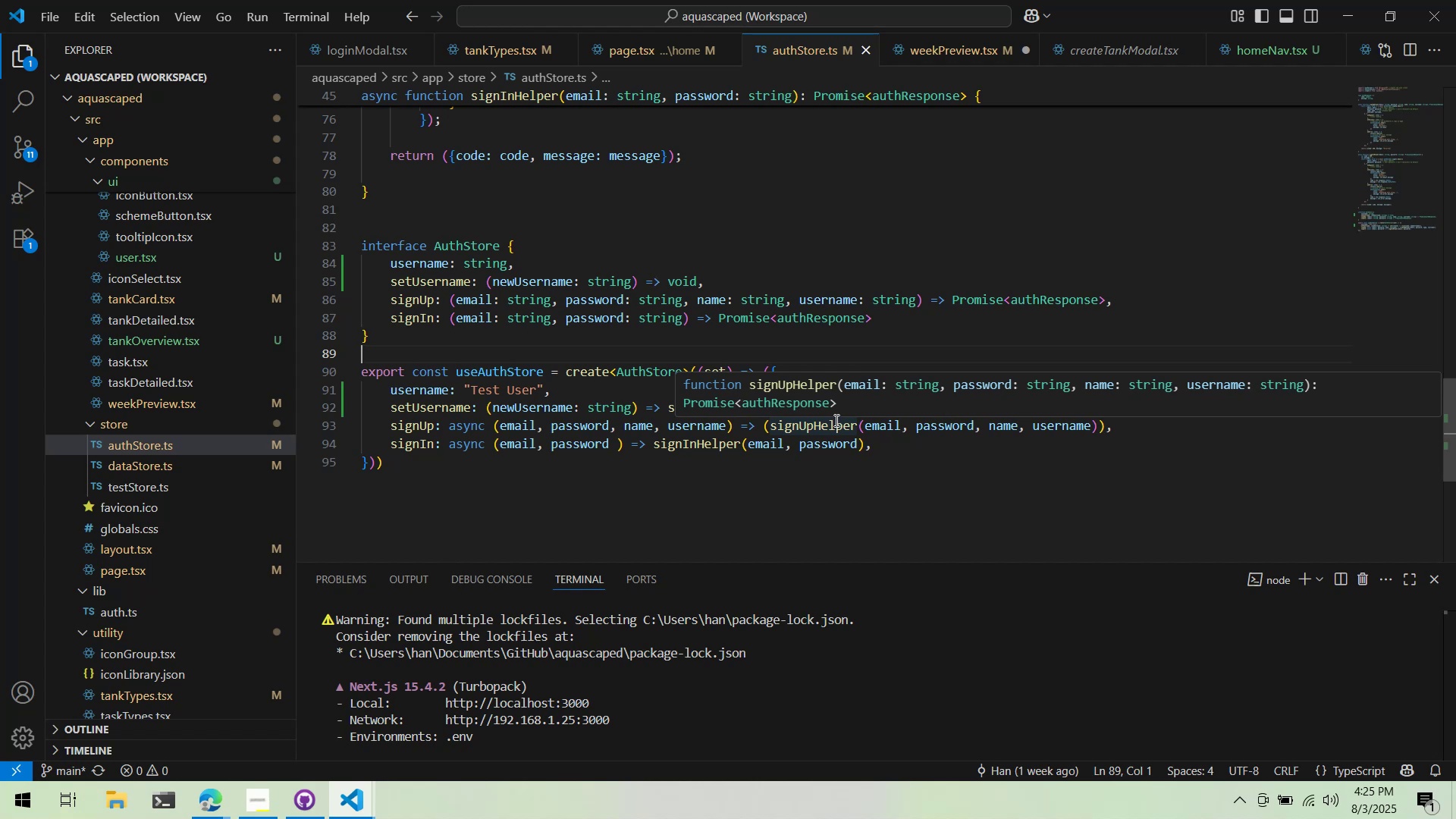 
wait(15.64)
 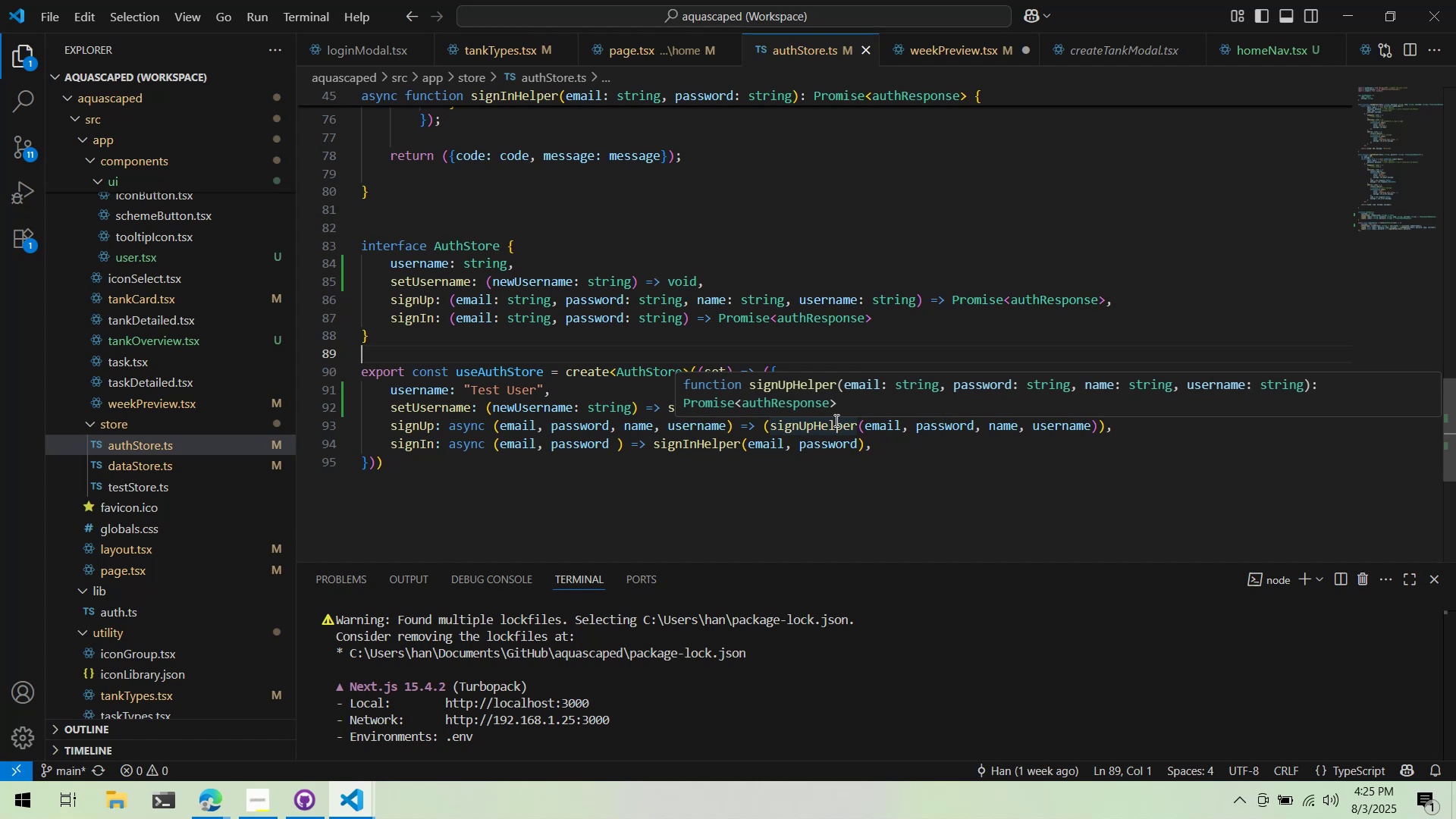 
left_click([917, 457])
 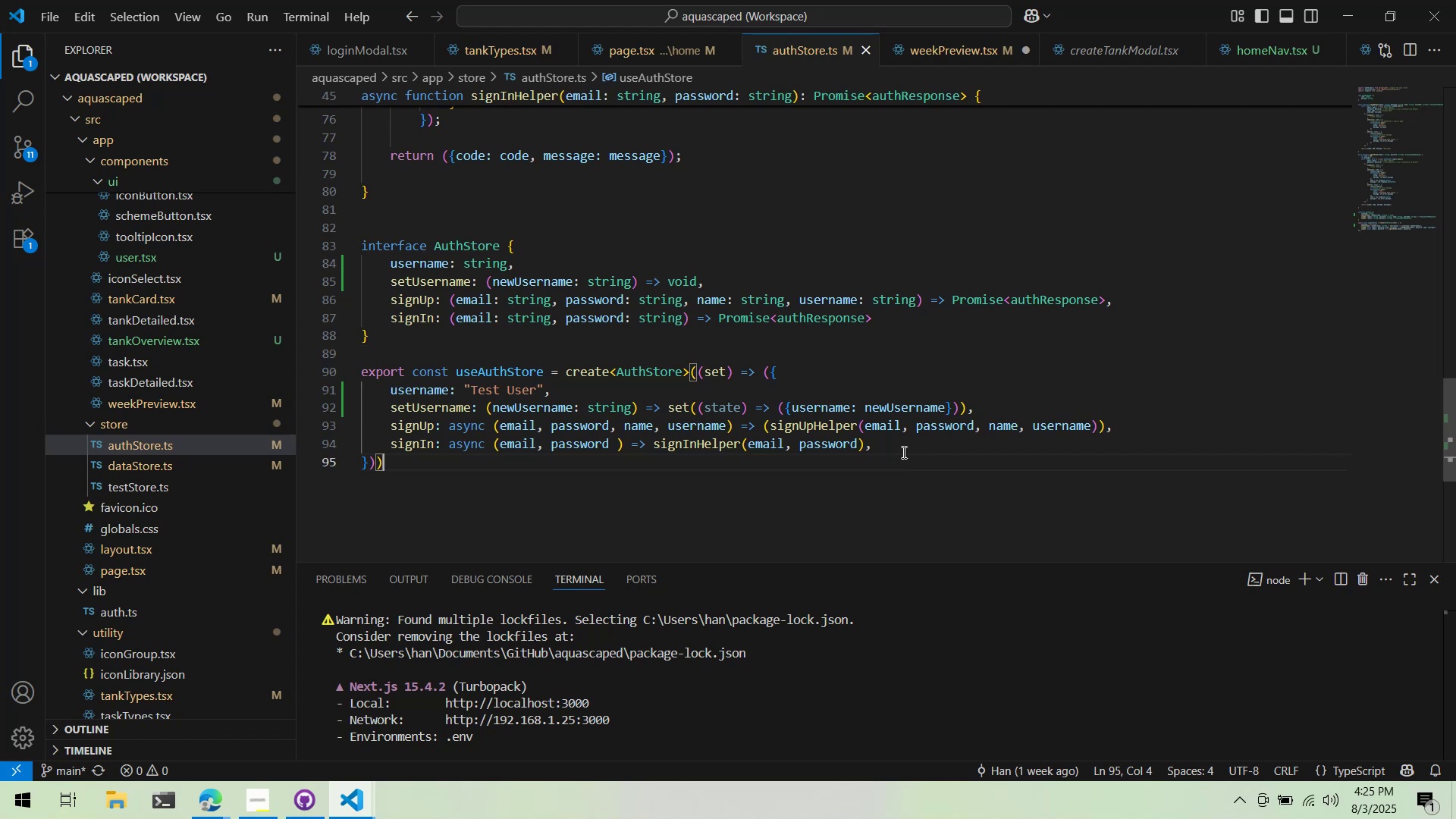 
left_click([899, 450])
 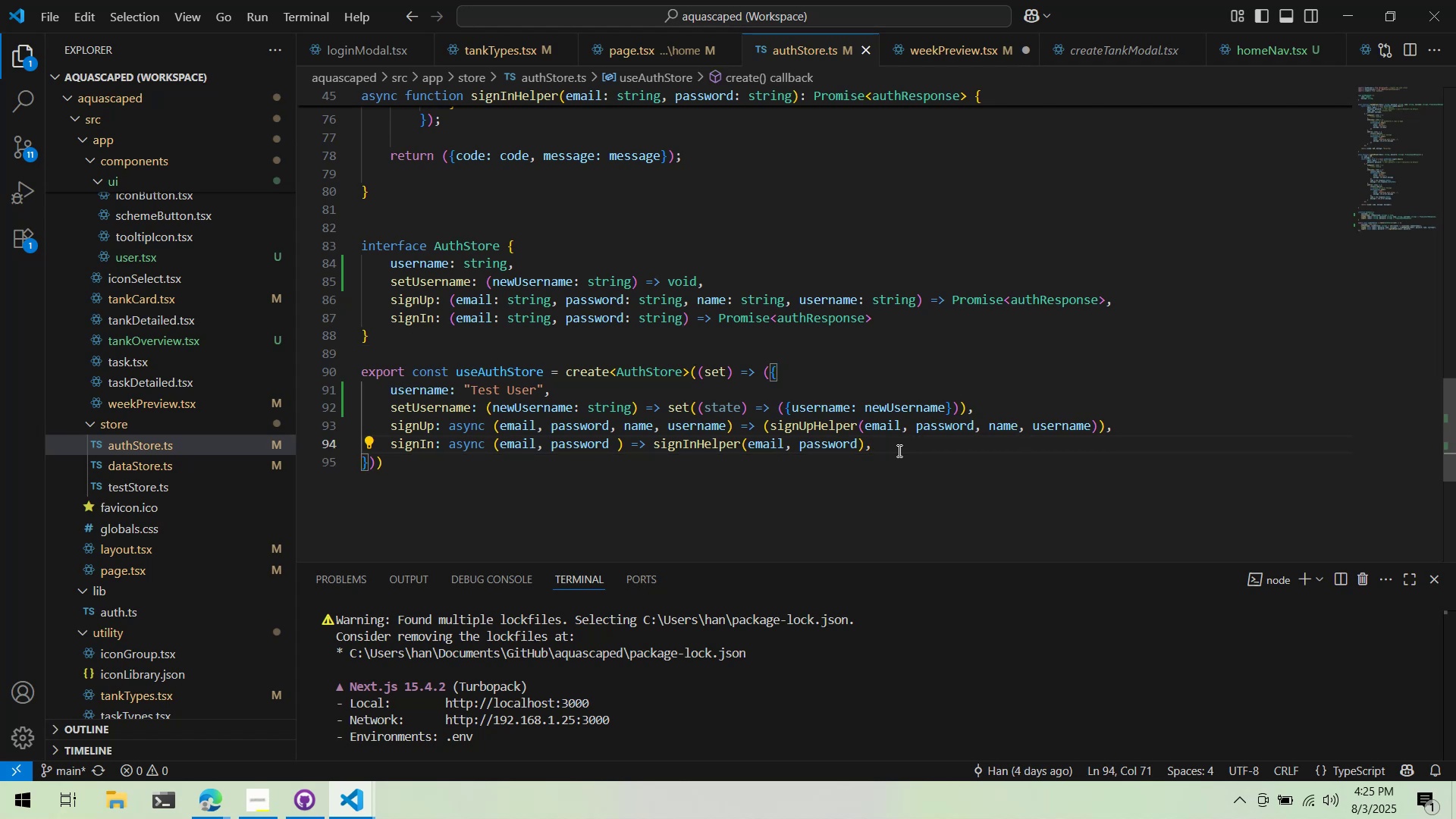 
key(Alt+AltLeft)
 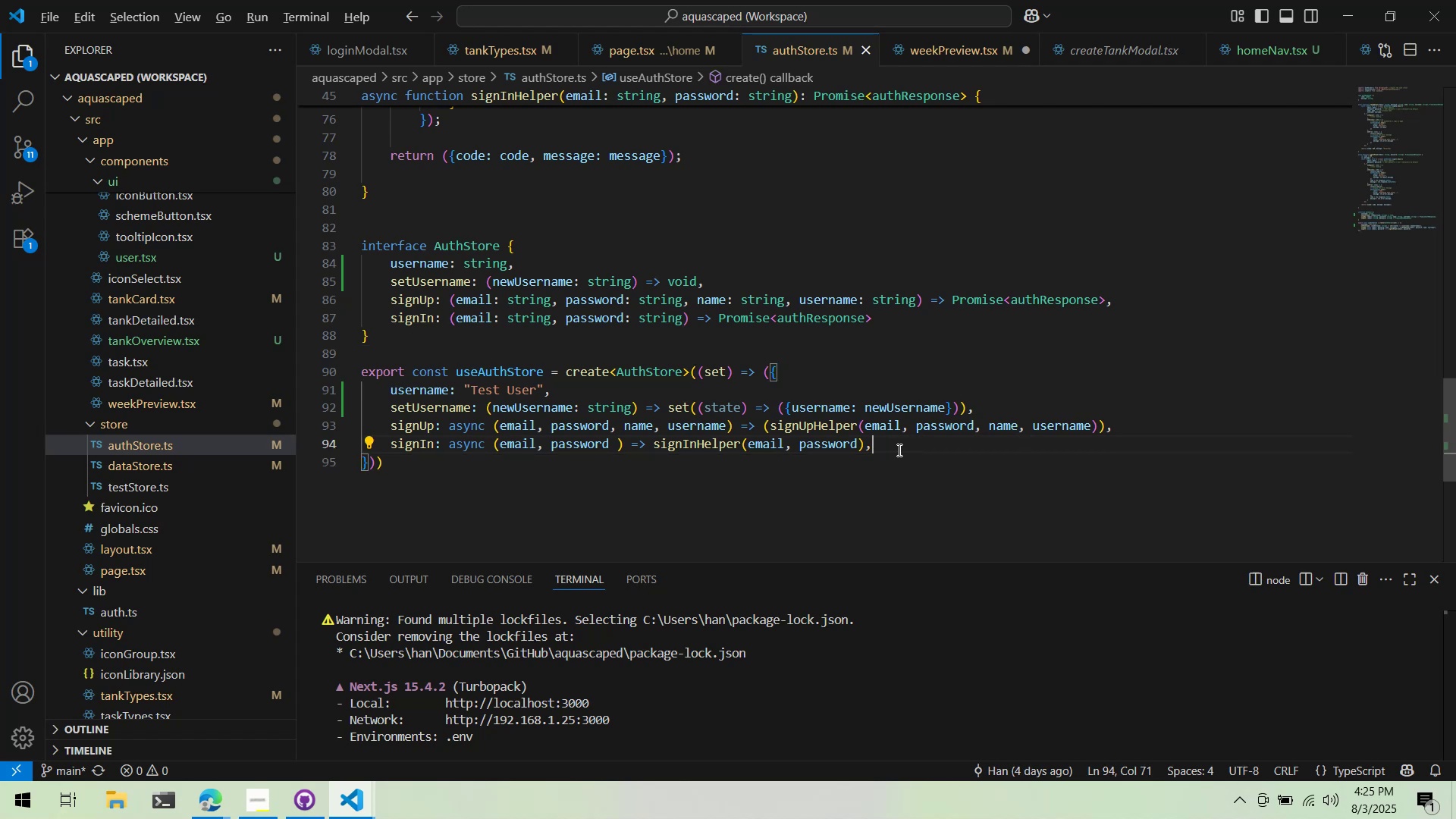 
key(Alt+Tab)
 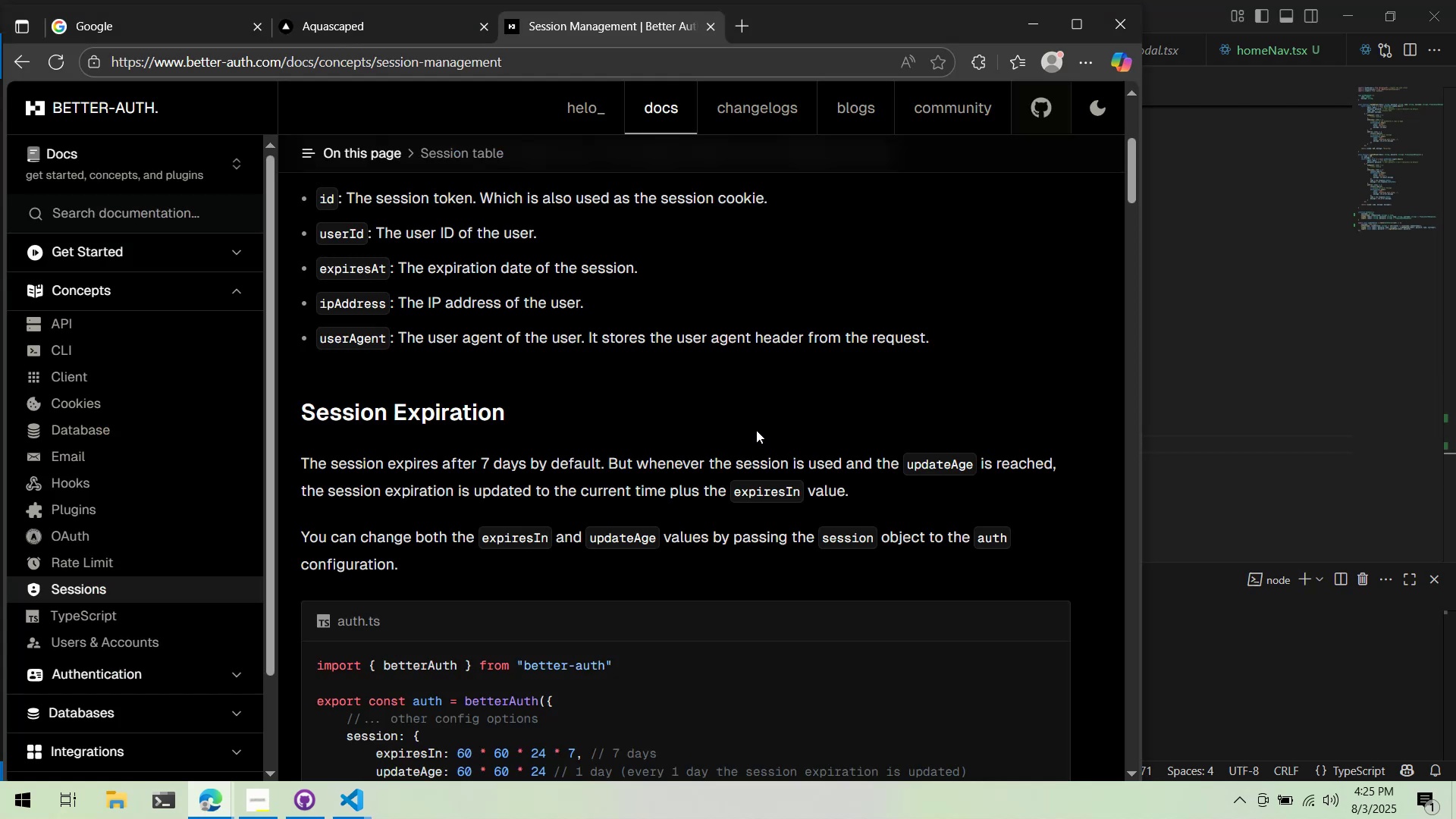 
scroll: coordinate [755, 430], scroll_direction: up, amount: 3.0
 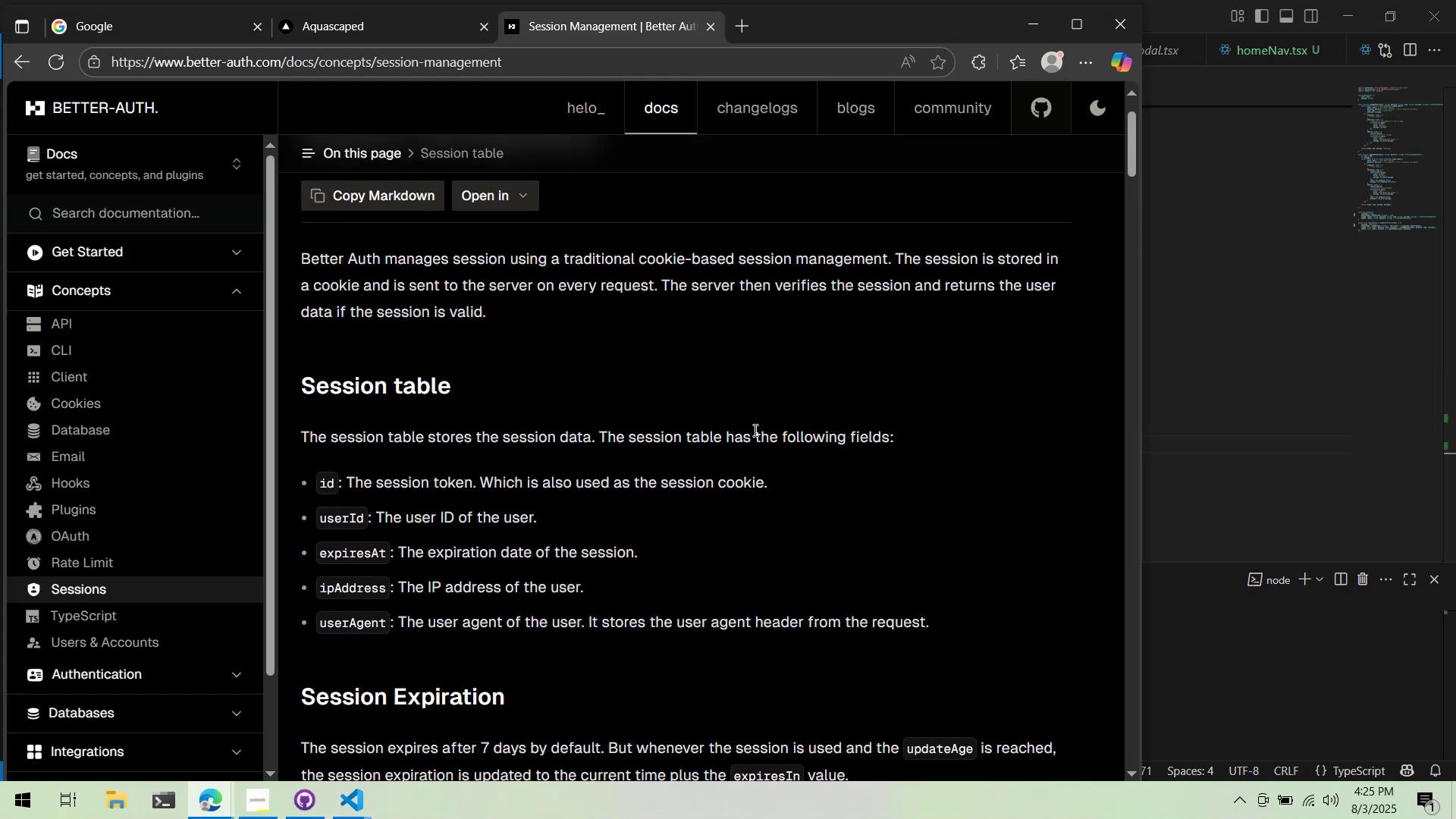 
right_click([754, 430])
 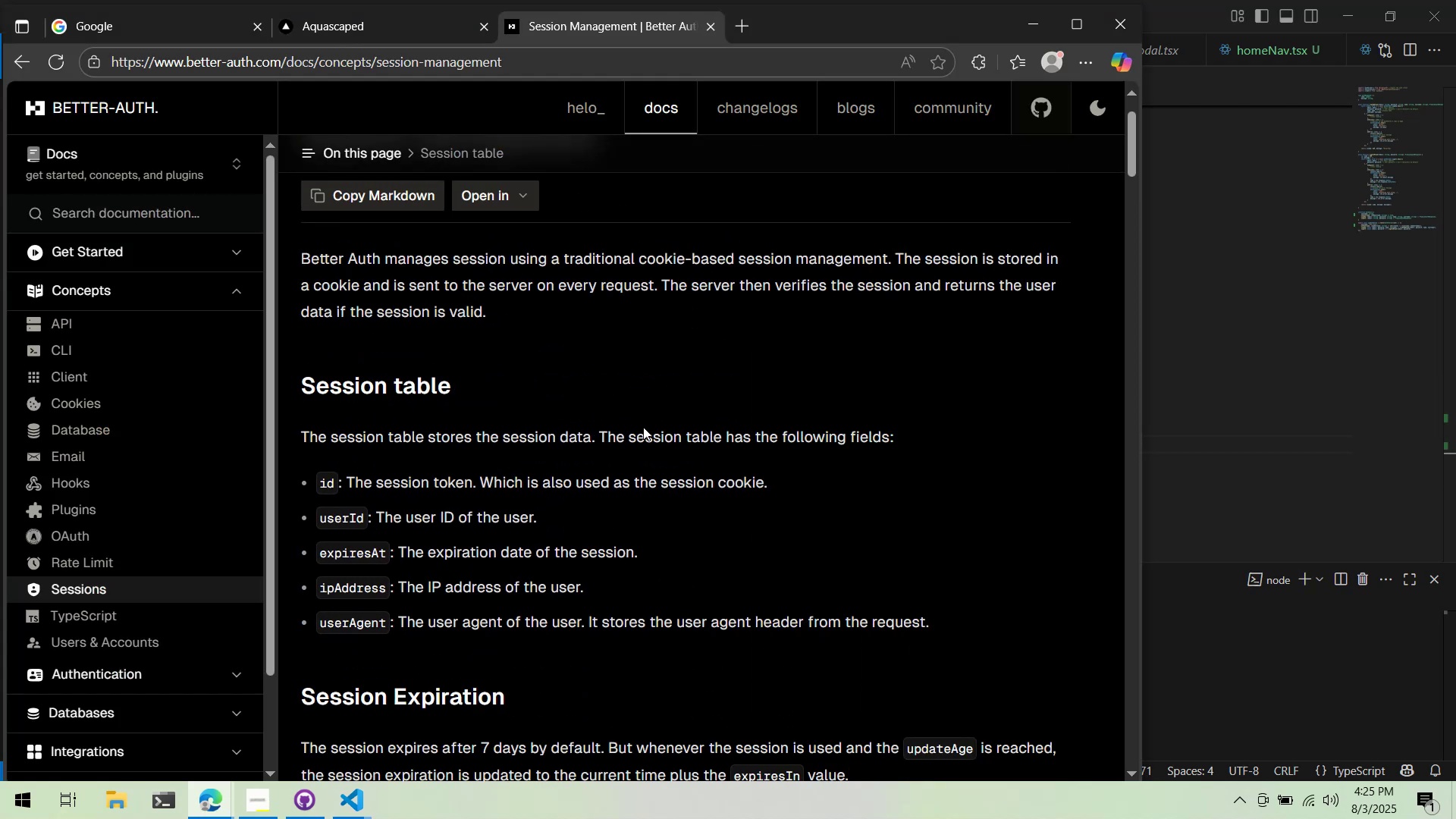 
scroll: coordinate [642, 426], scroll_direction: down, amount: 9.0
 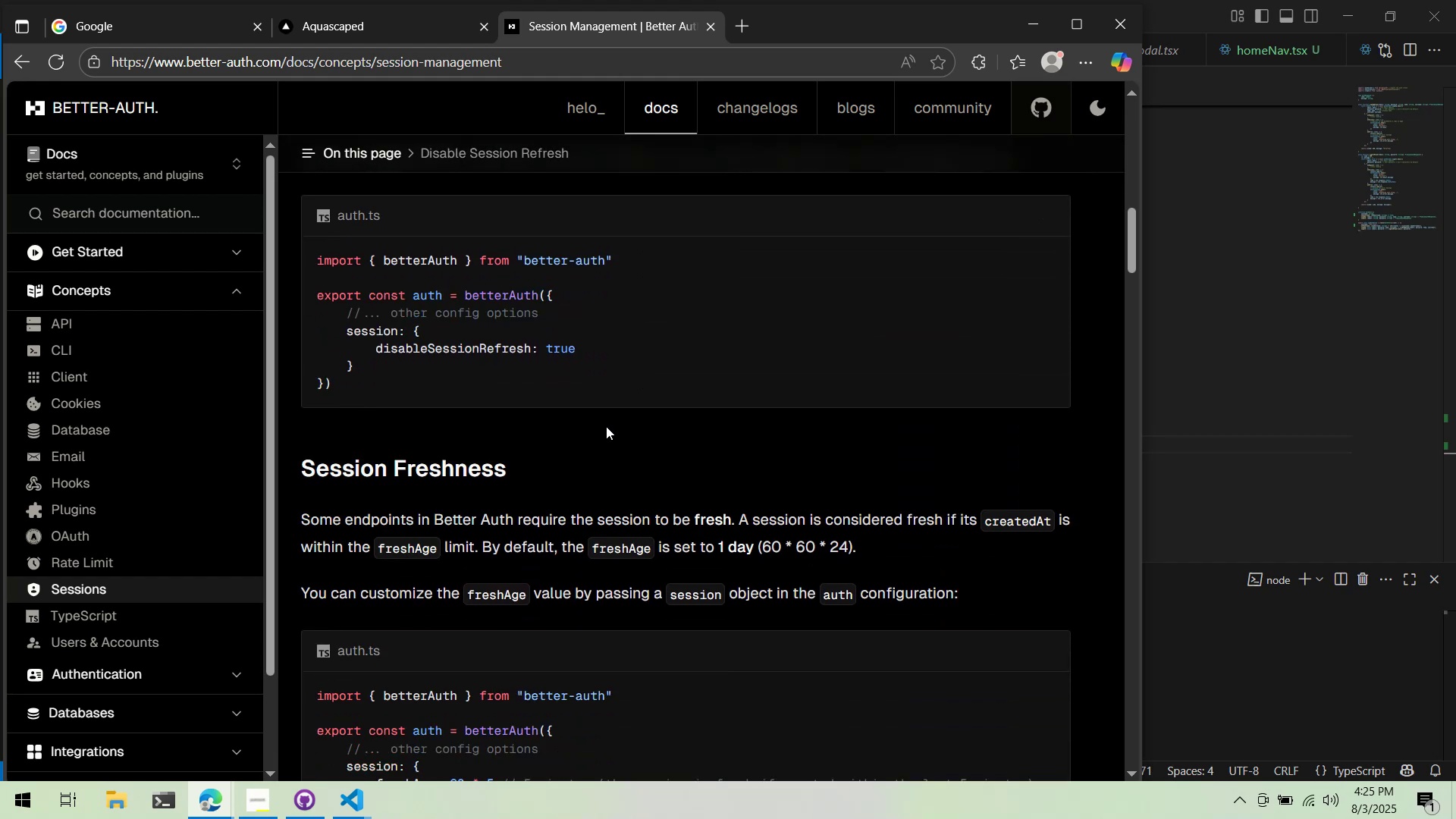 
right_click([642, 426])
 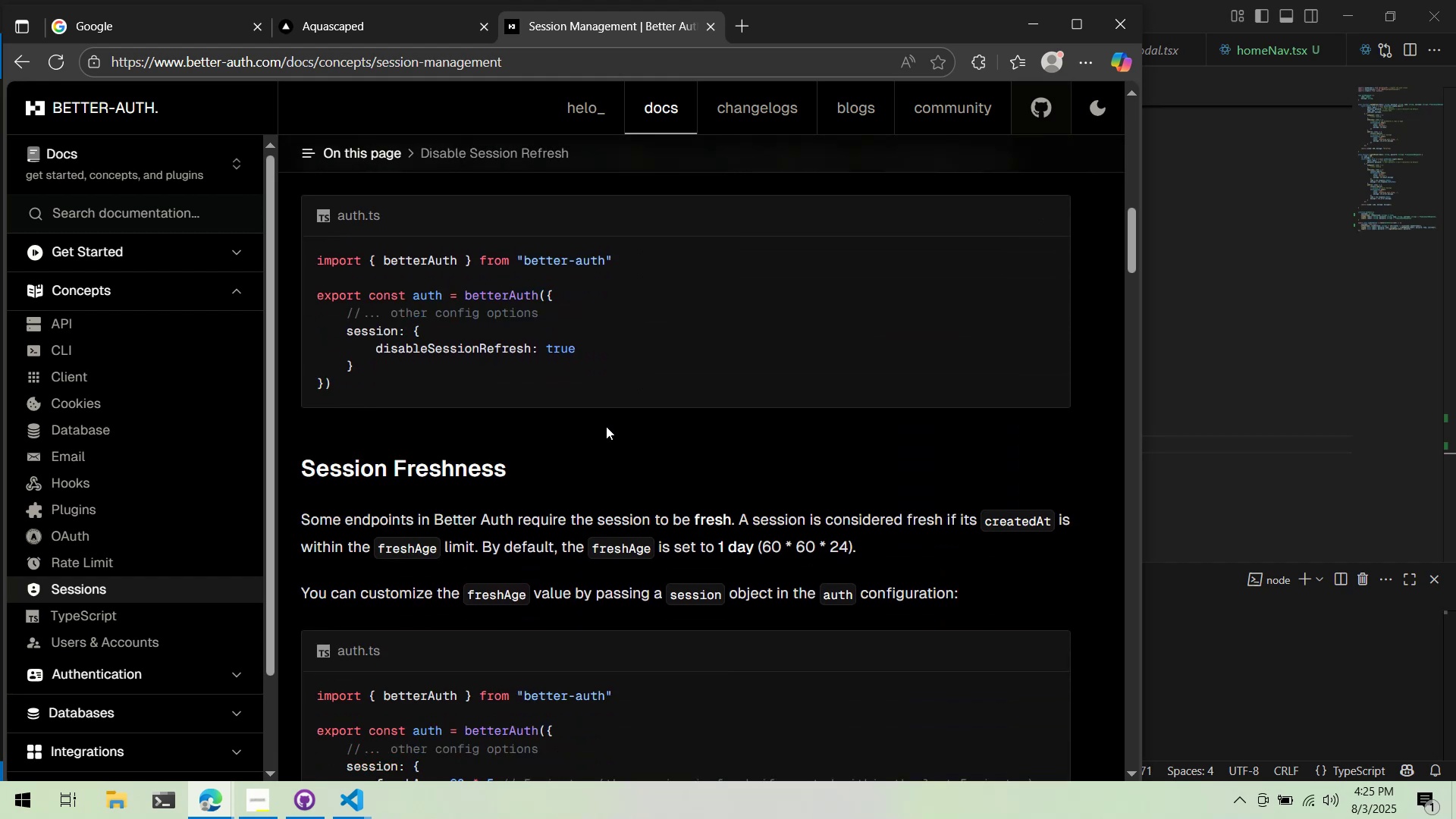 
scroll: coordinate [609, 421], scroll_direction: down, amount: 9.0
 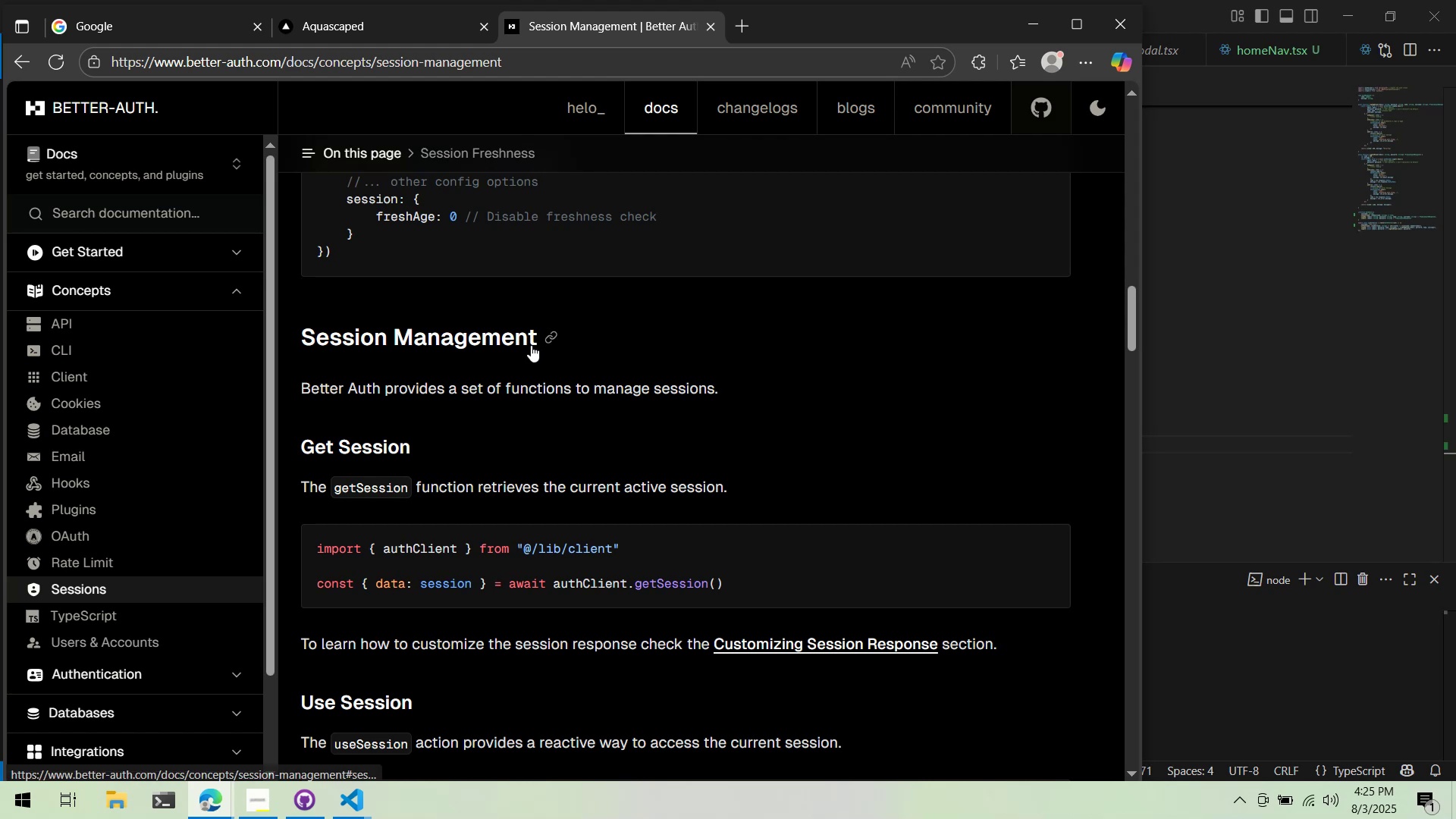 
wait(10.12)
 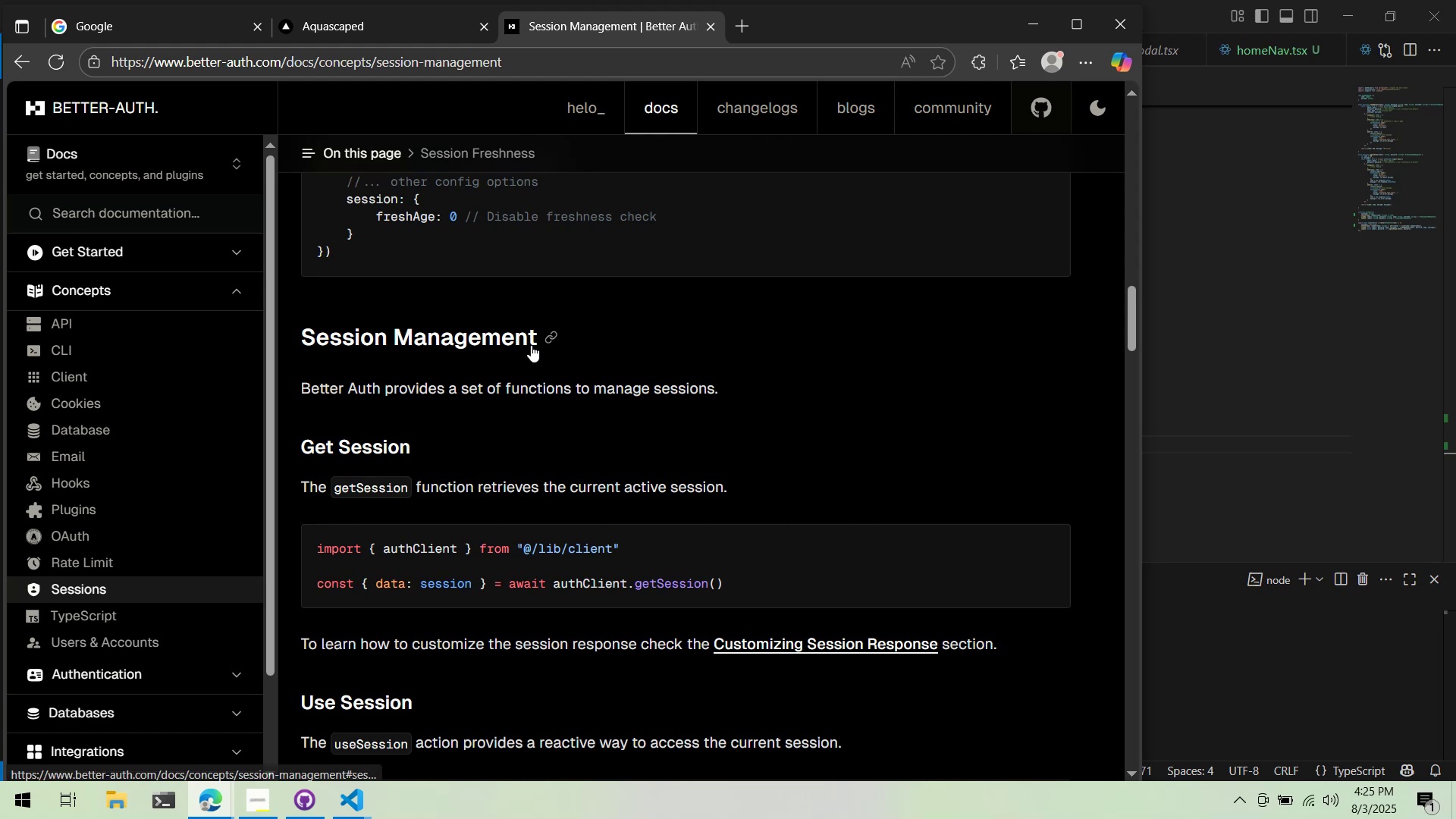 
key(Alt+AltLeft)
 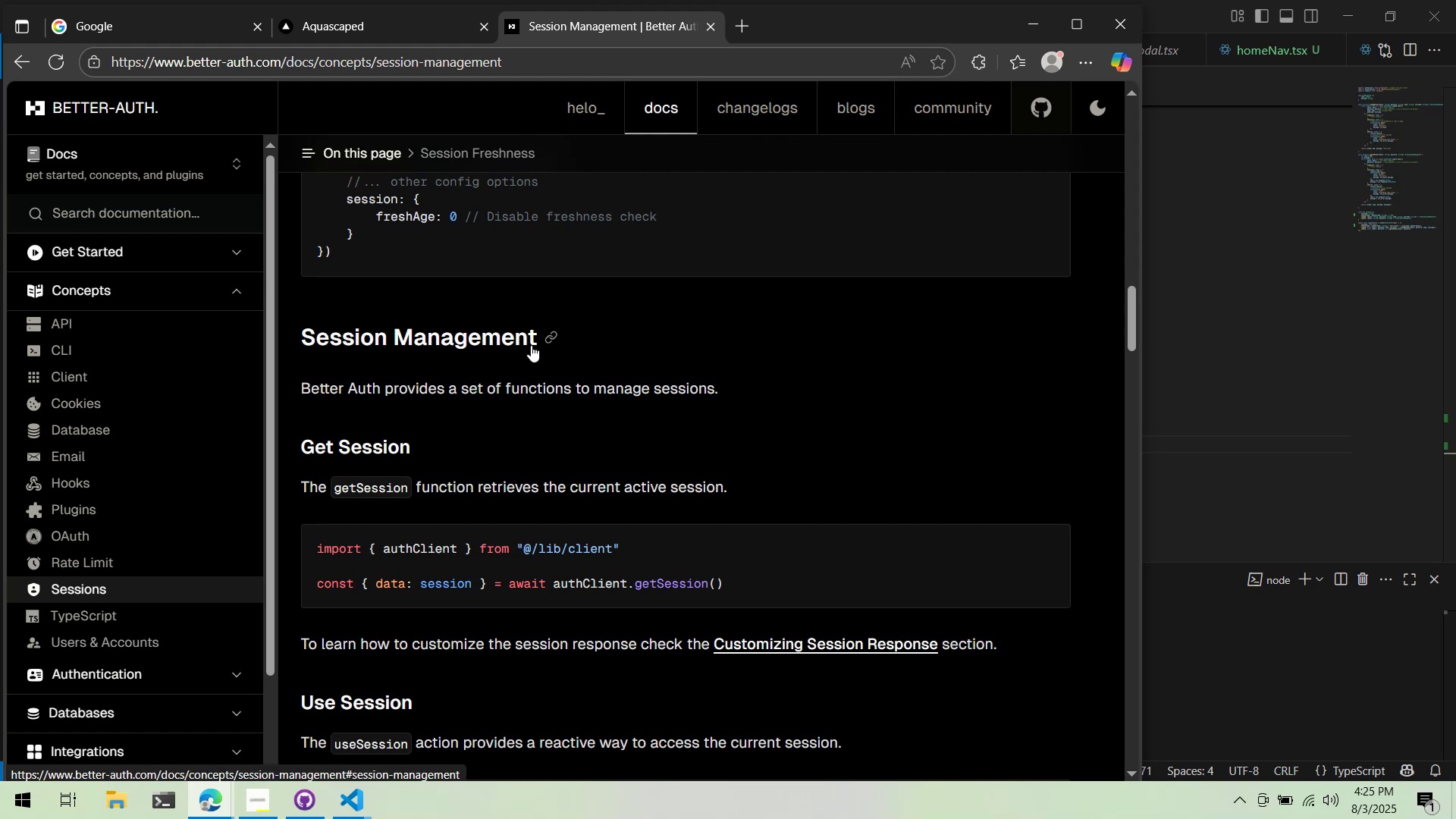 
key(Alt+Tab)
 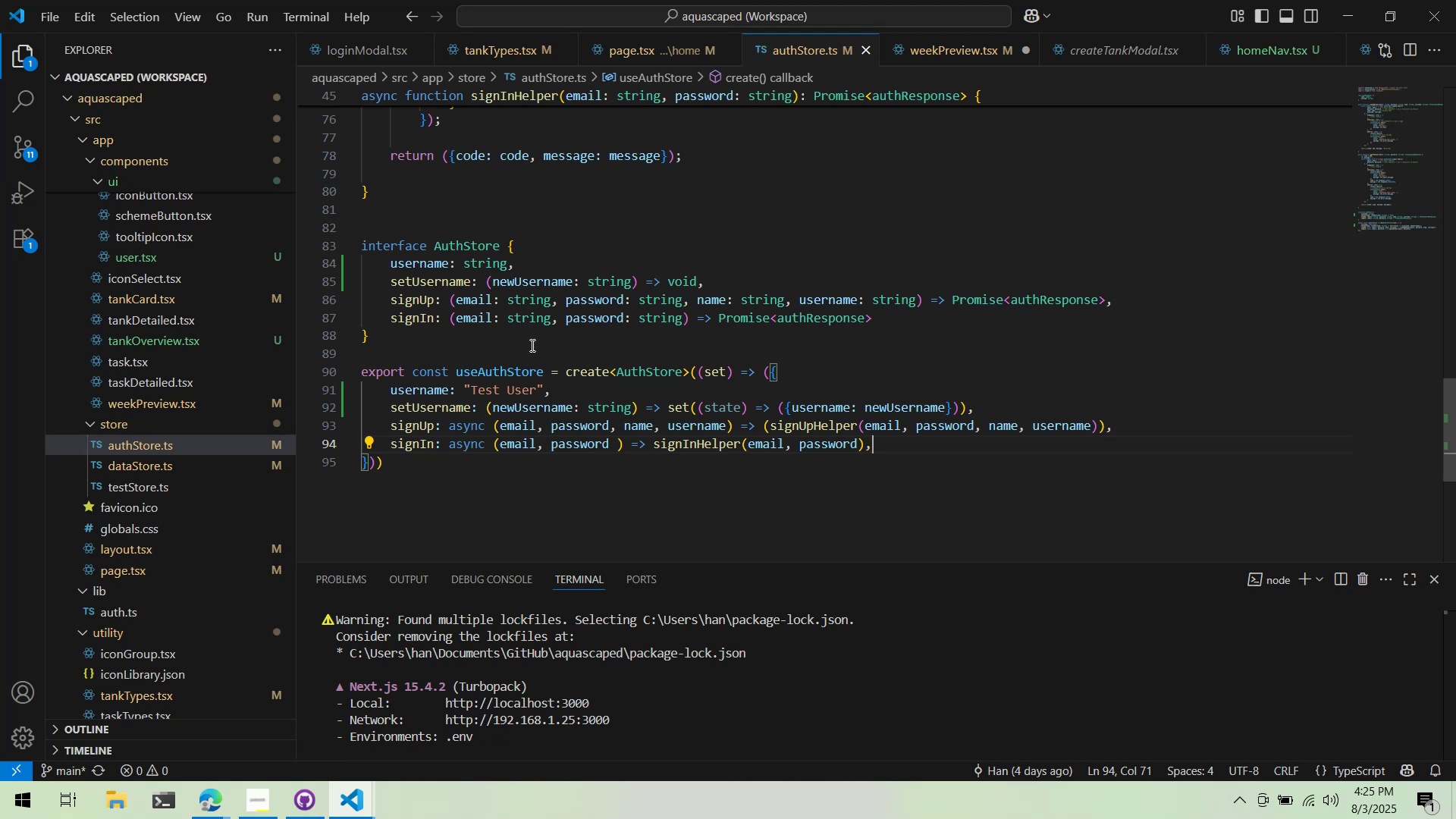 
key(Enter)
 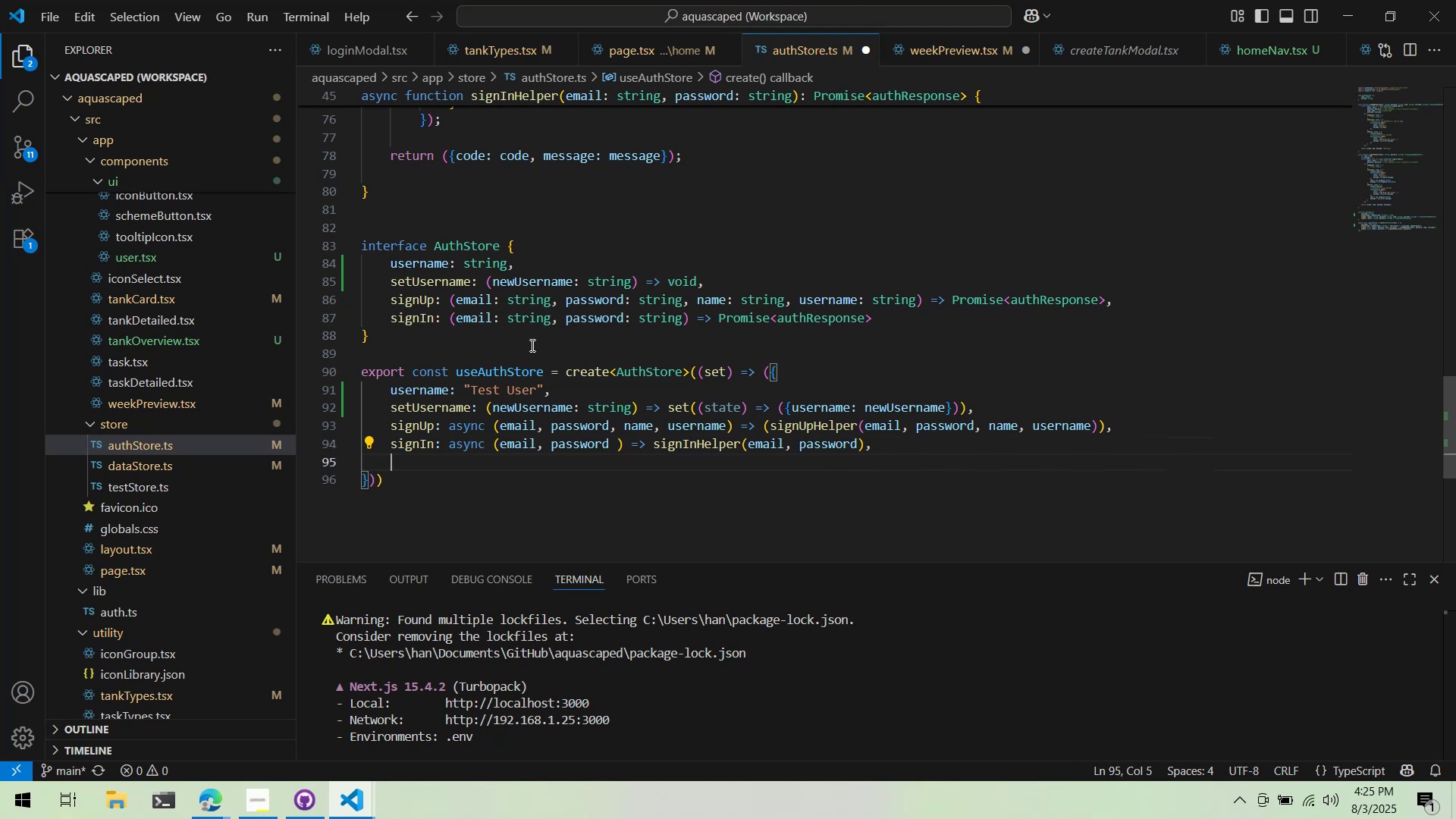 
type(getSession)
 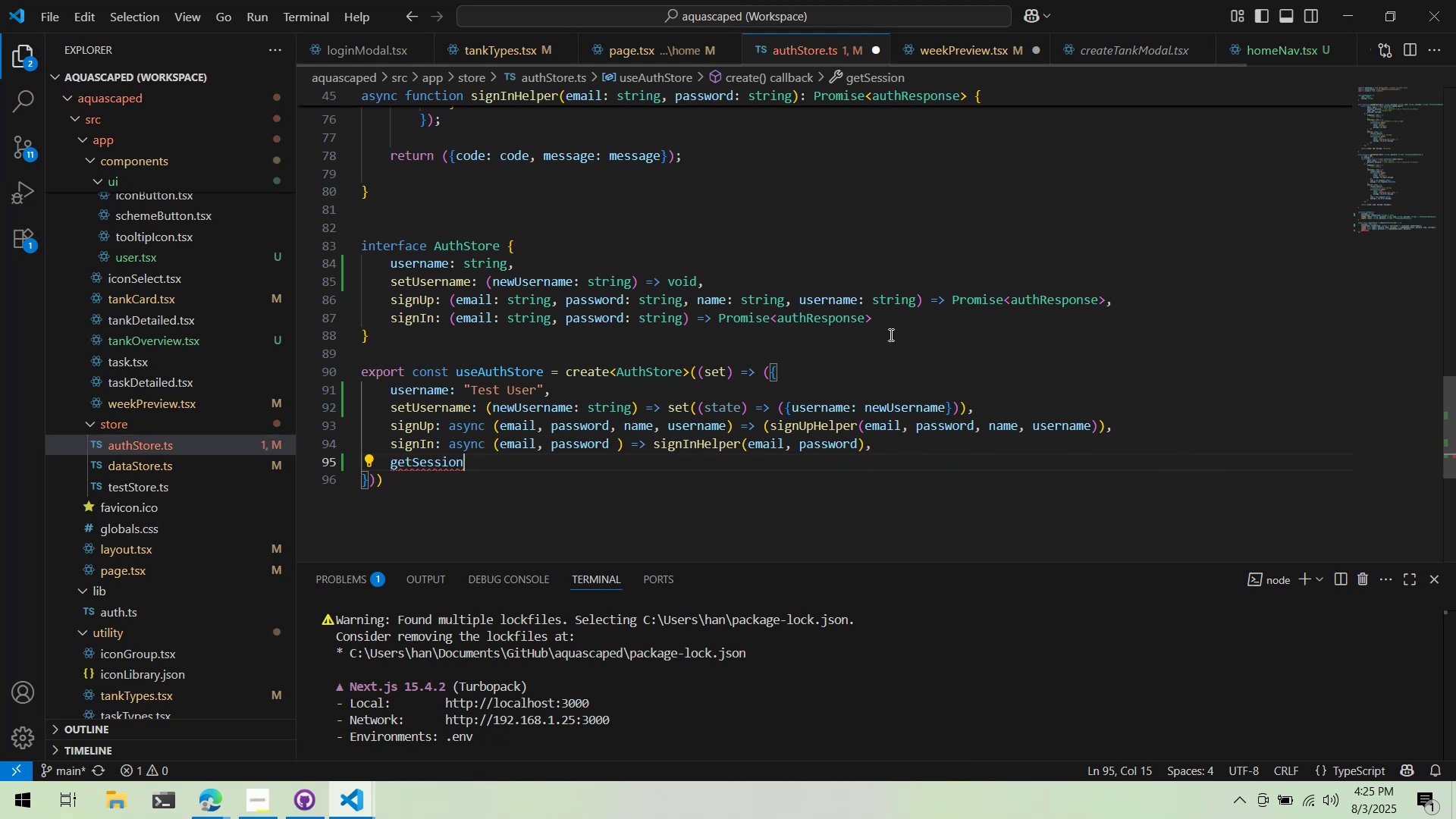 
double_click([893, 325])
 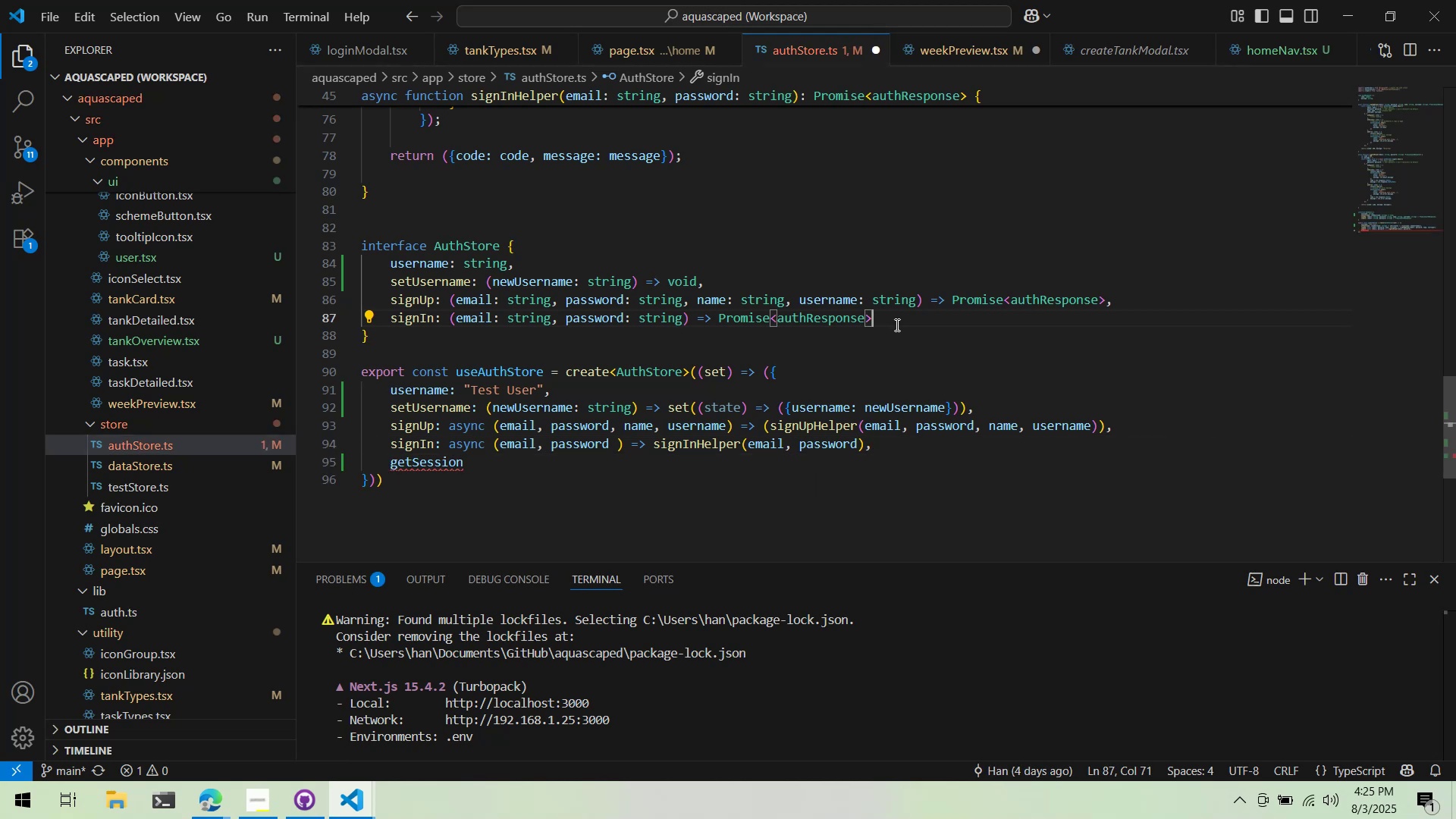 
key(Comma)
 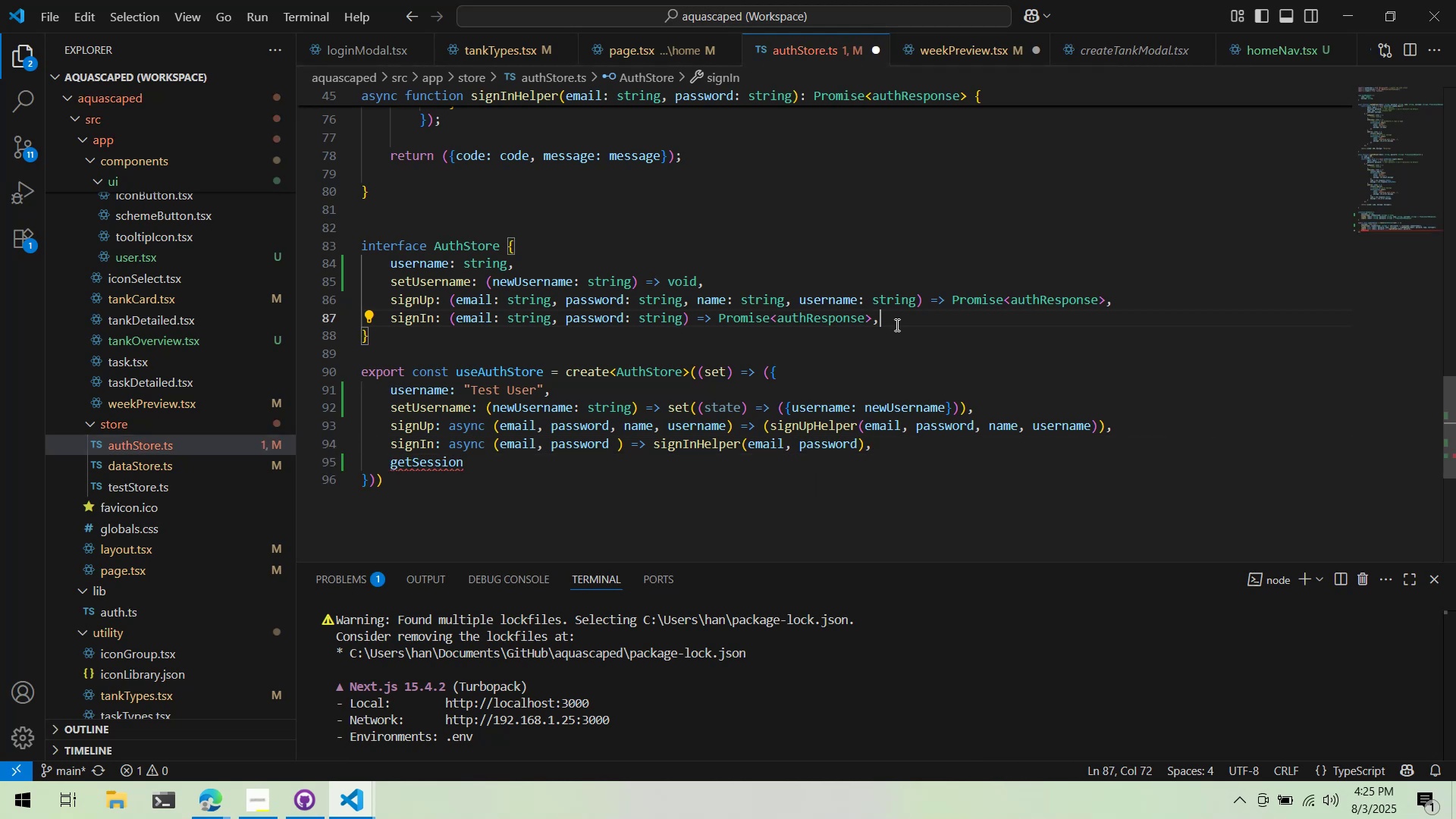 
key(Enter)
 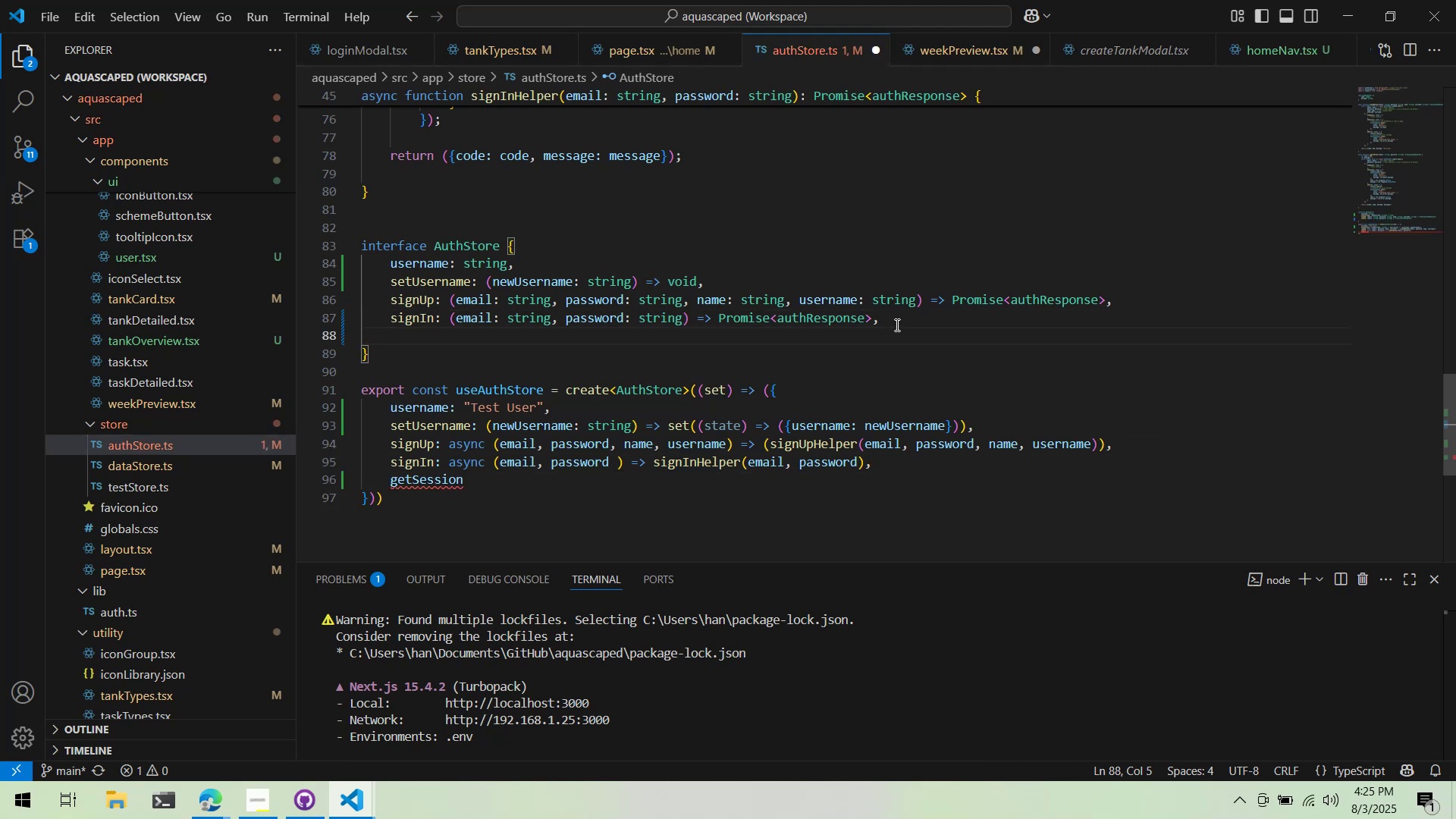 
type(getSession)
 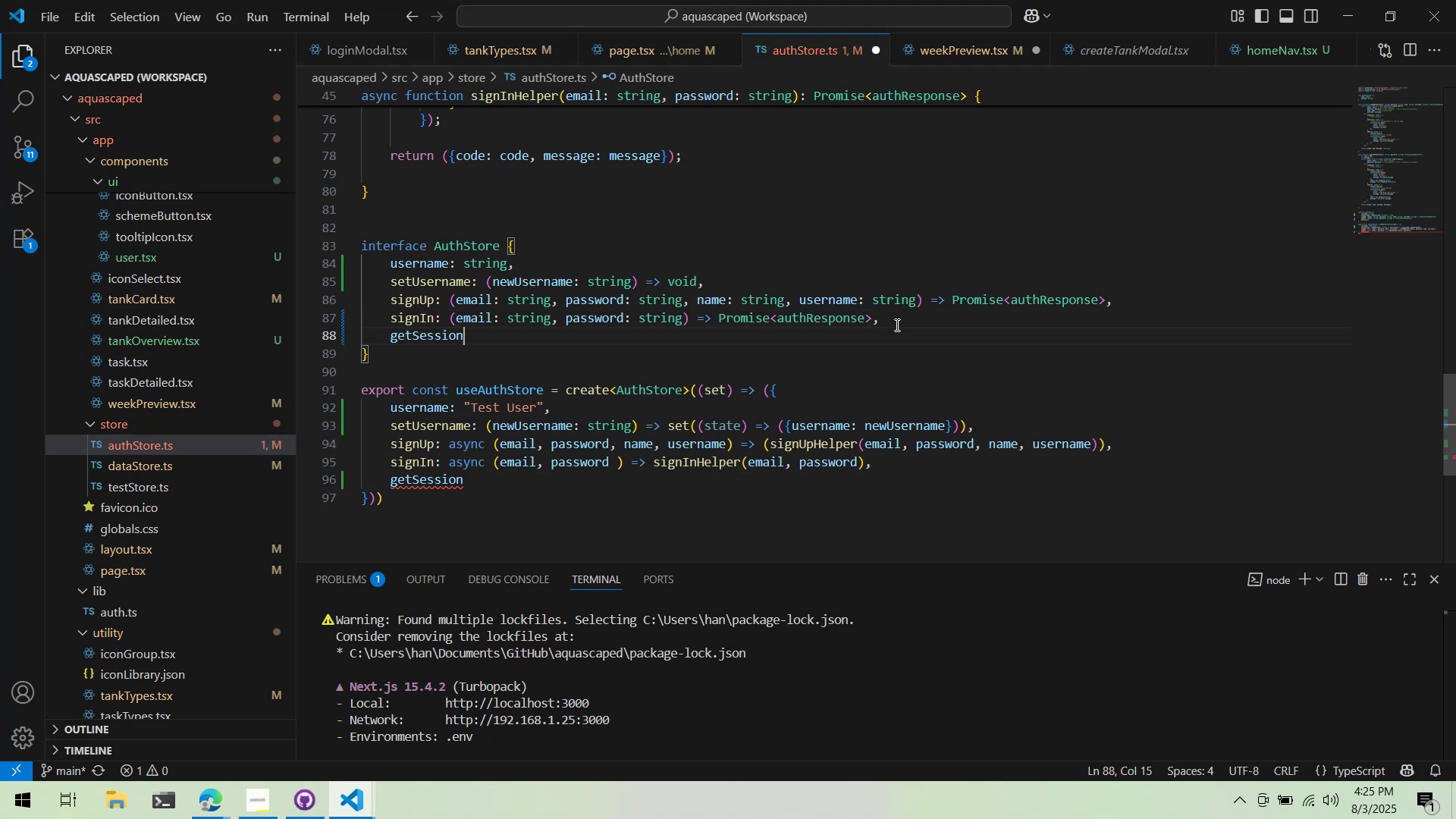 
key(Alt+AltLeft)
 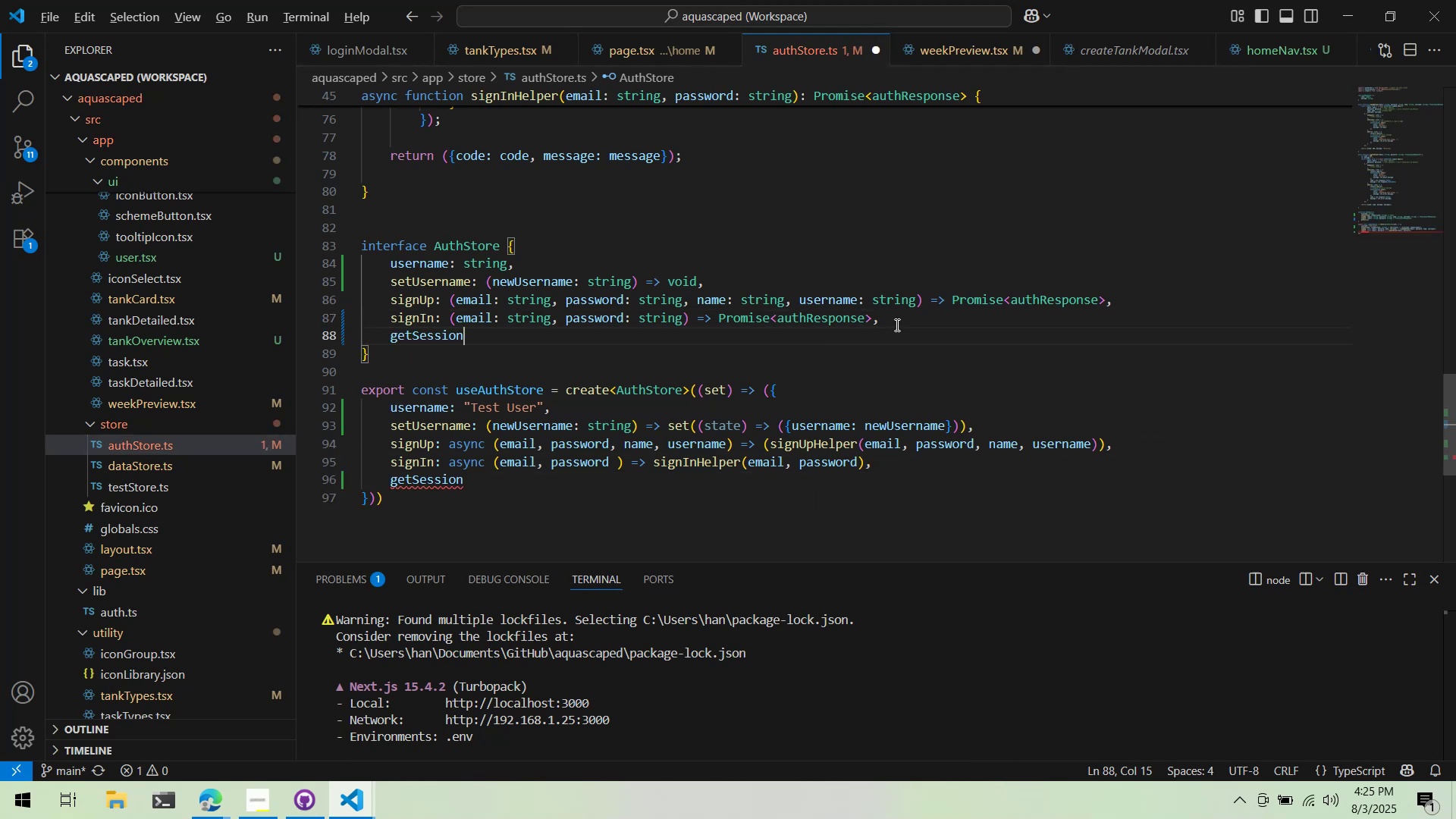 
key(Alt+Tab)
 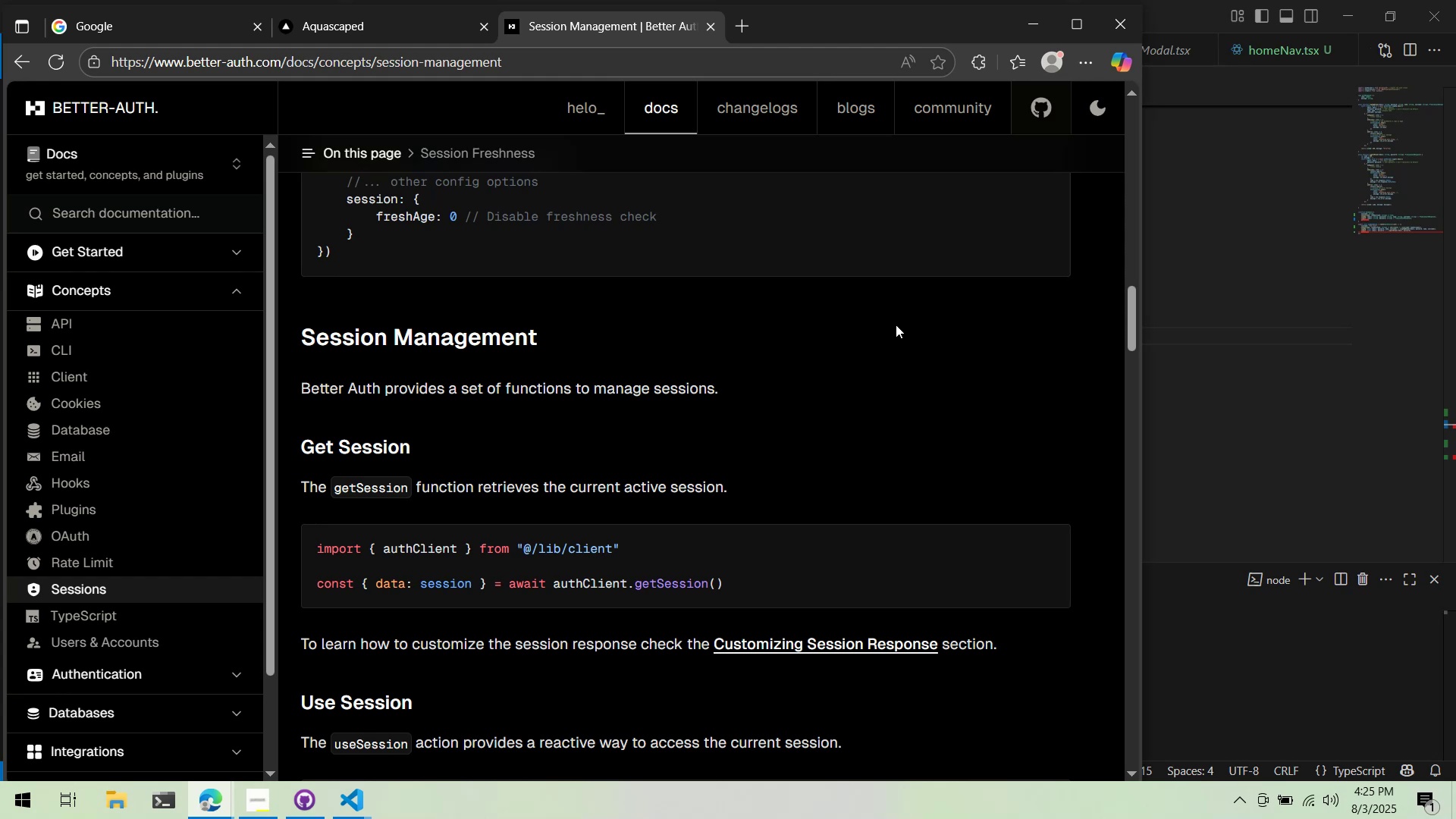 
right_click([767, 651])
 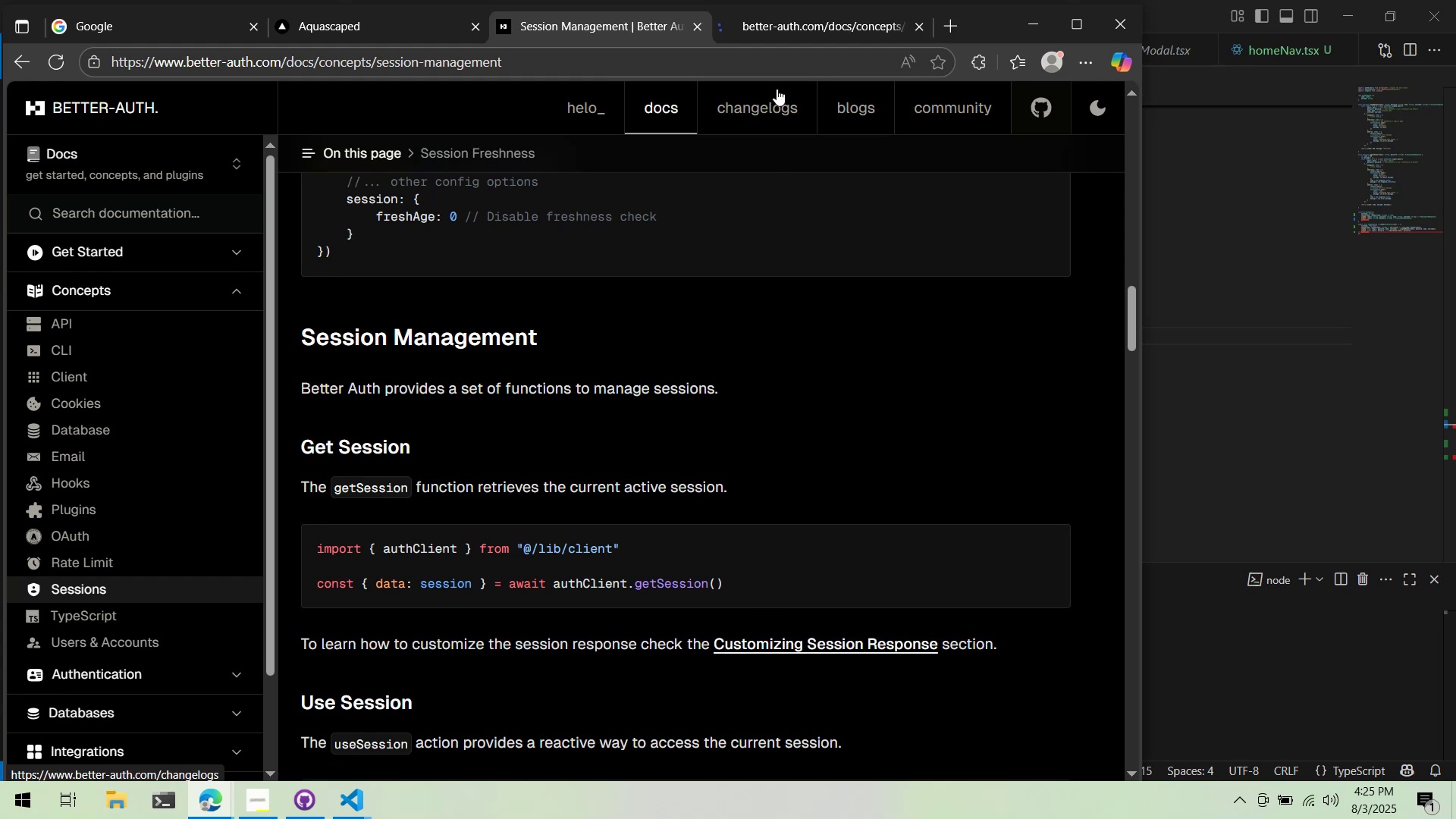 
left_click([773, 23])
 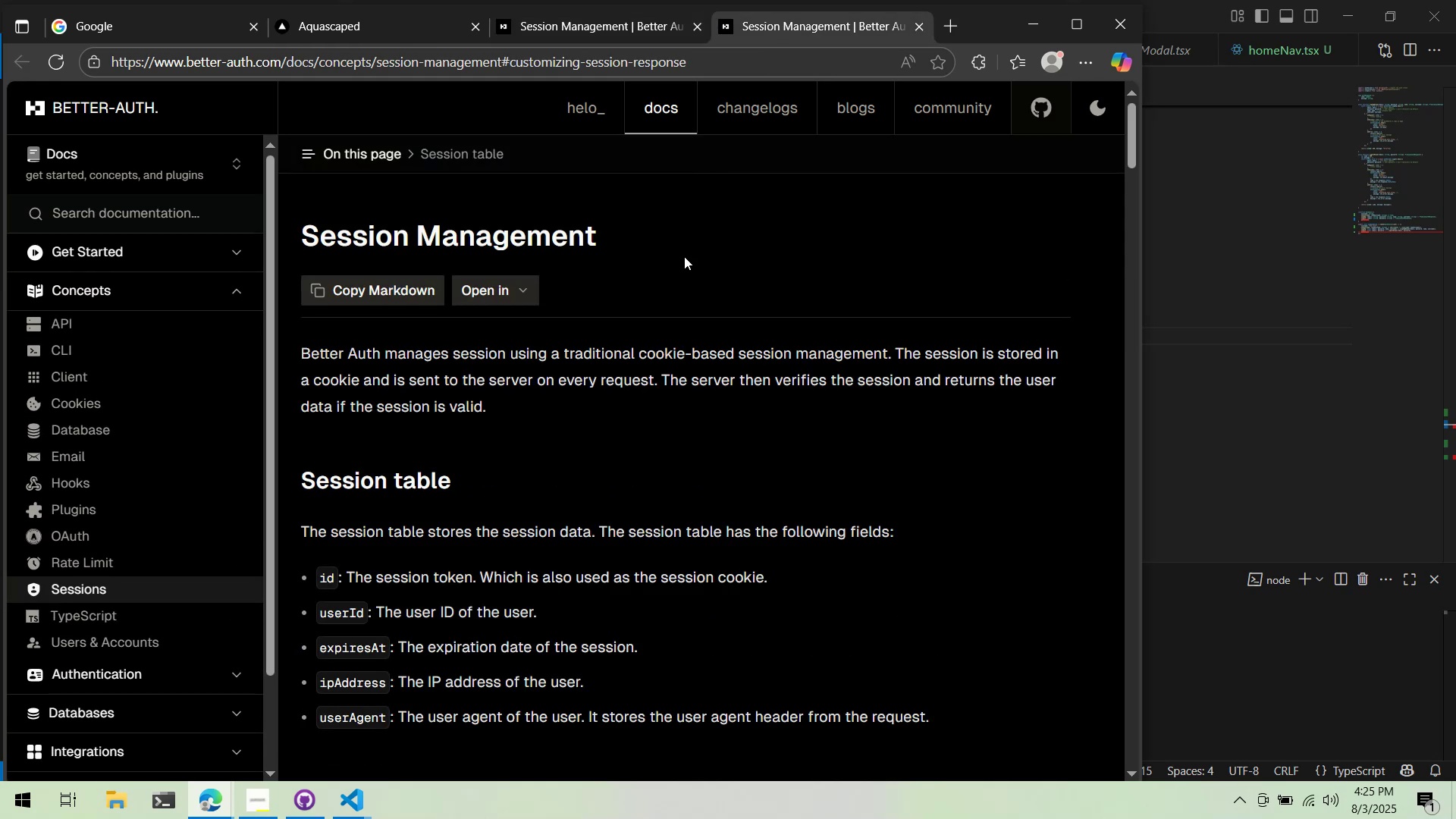 
scroll: coordinate [684, 256], scroll_direction: down, amount: 1.0
 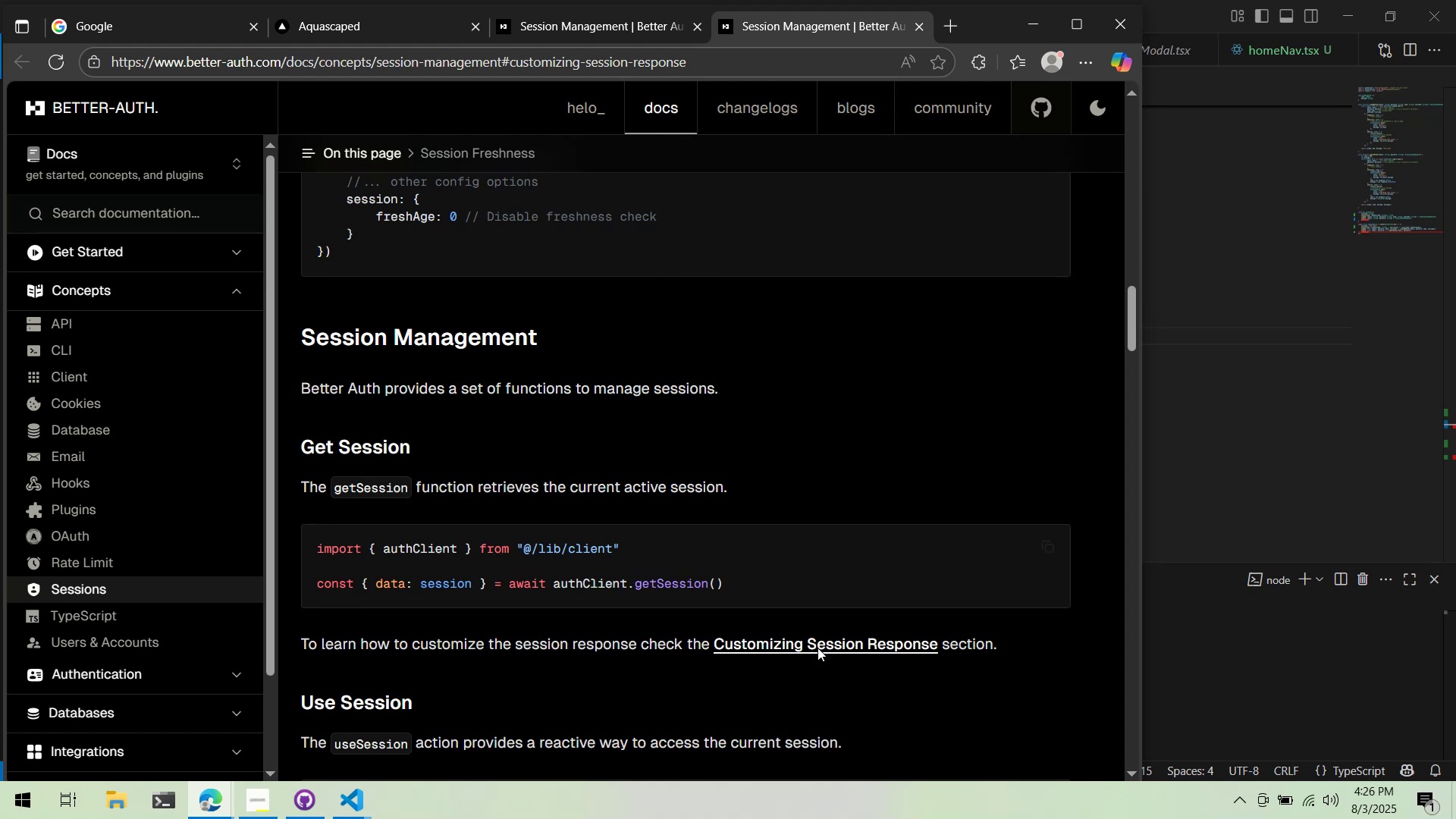 
left_click([831, 645])
 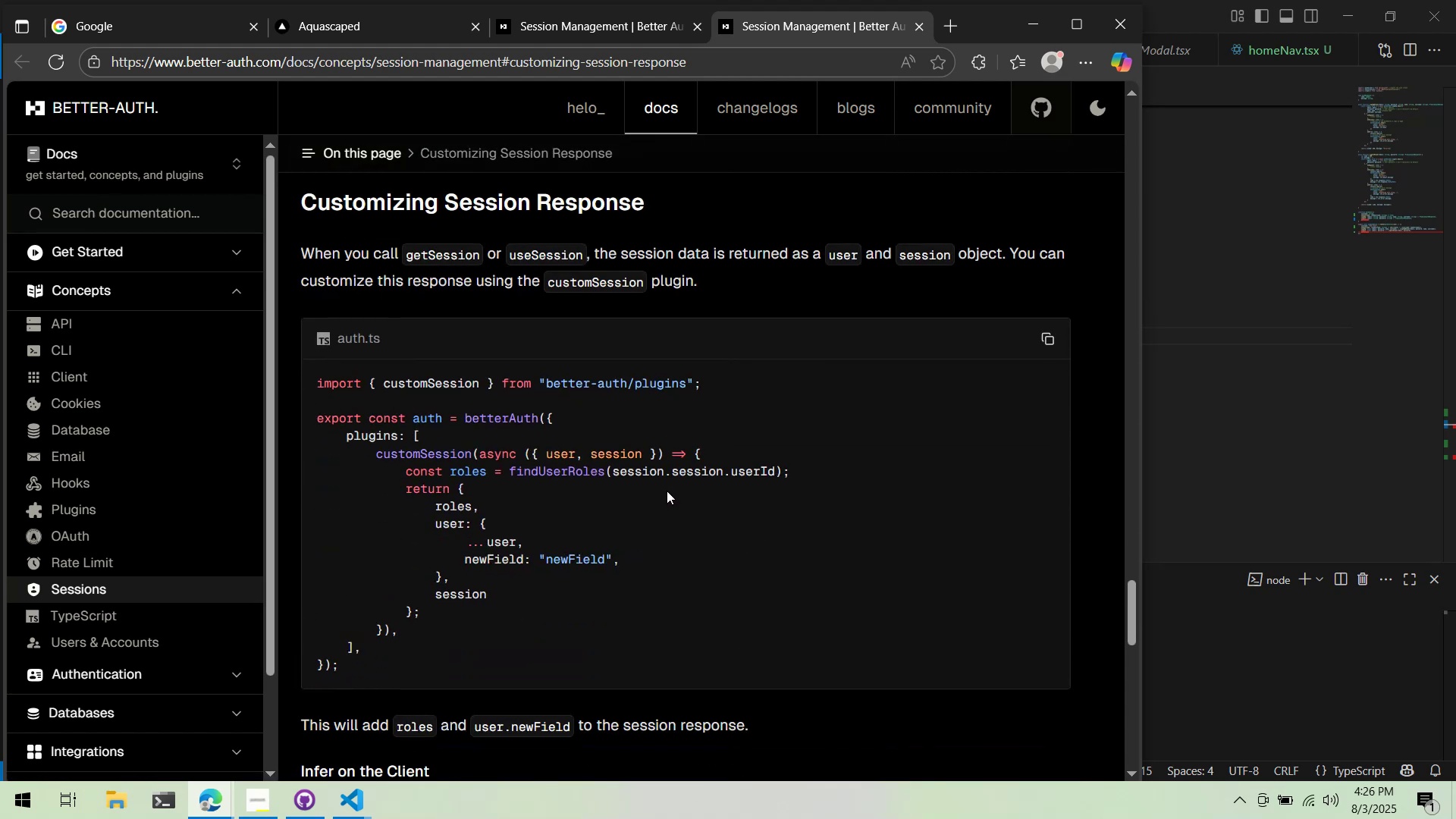 
scroll: coordinate [667, 491], scroll_direction: down, amount: 2.0
 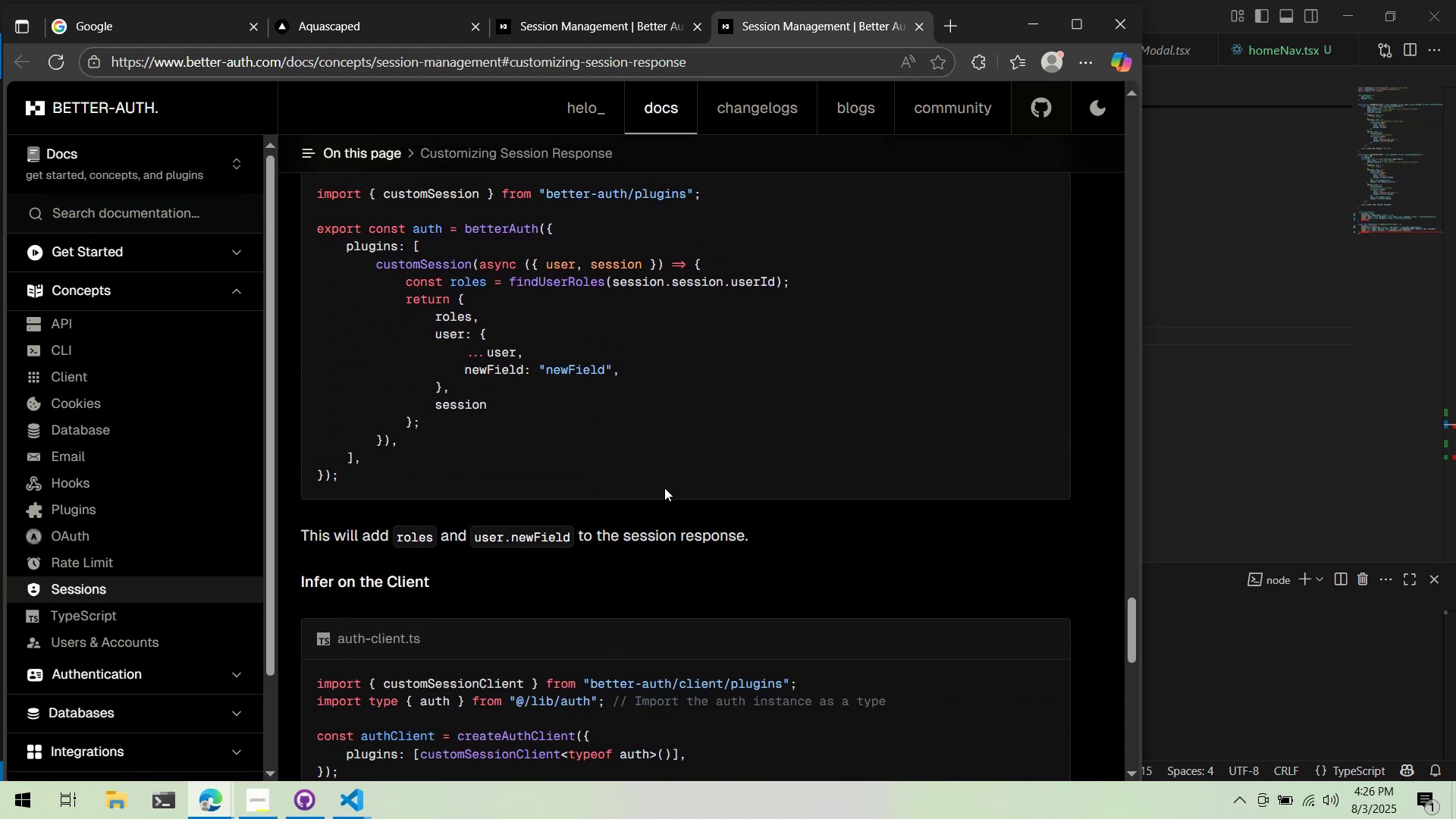 
scroll: coordinate [664, 488], scroll_direction: up, amount: 2.0
 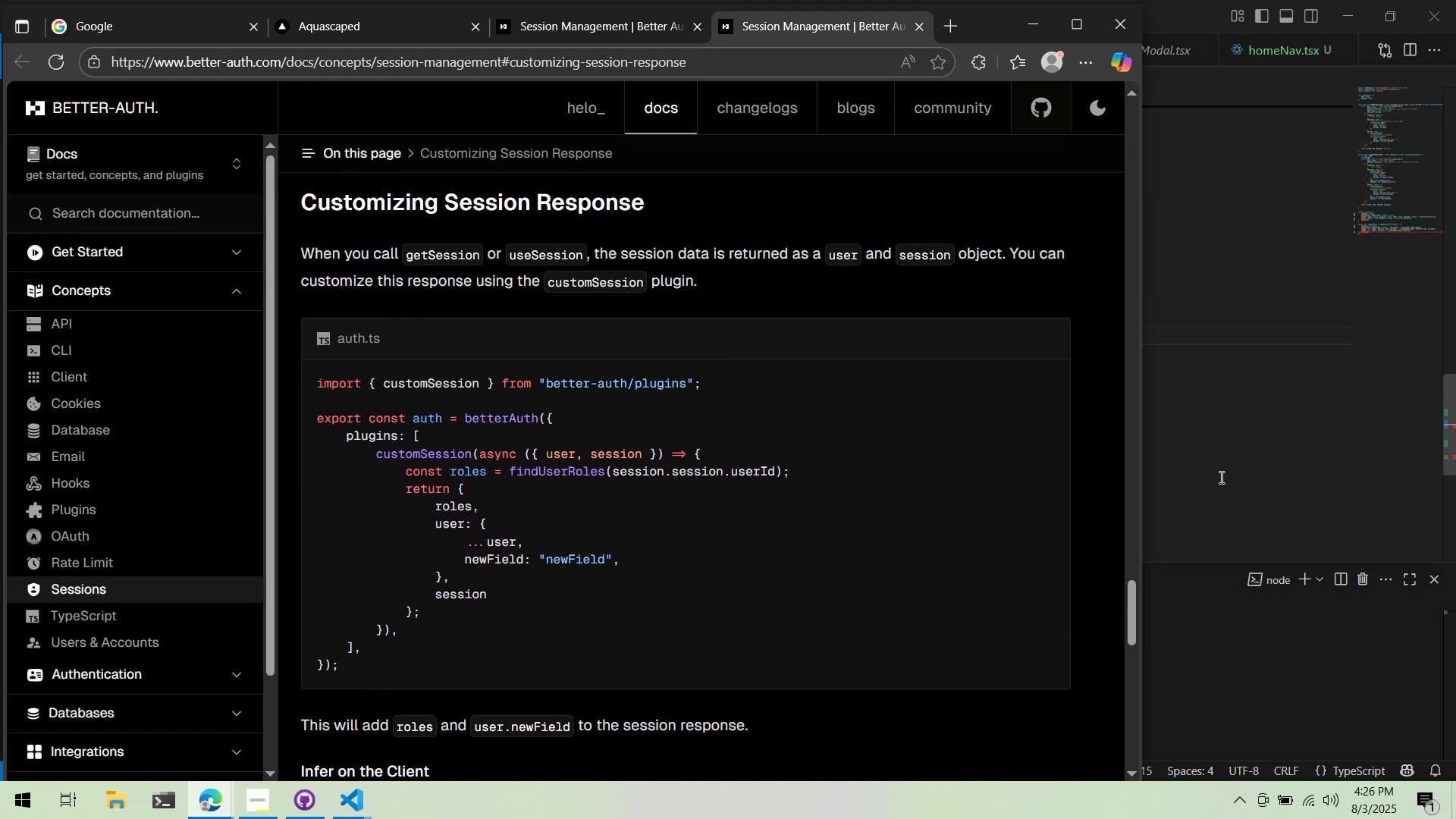 
wait(8.21)
 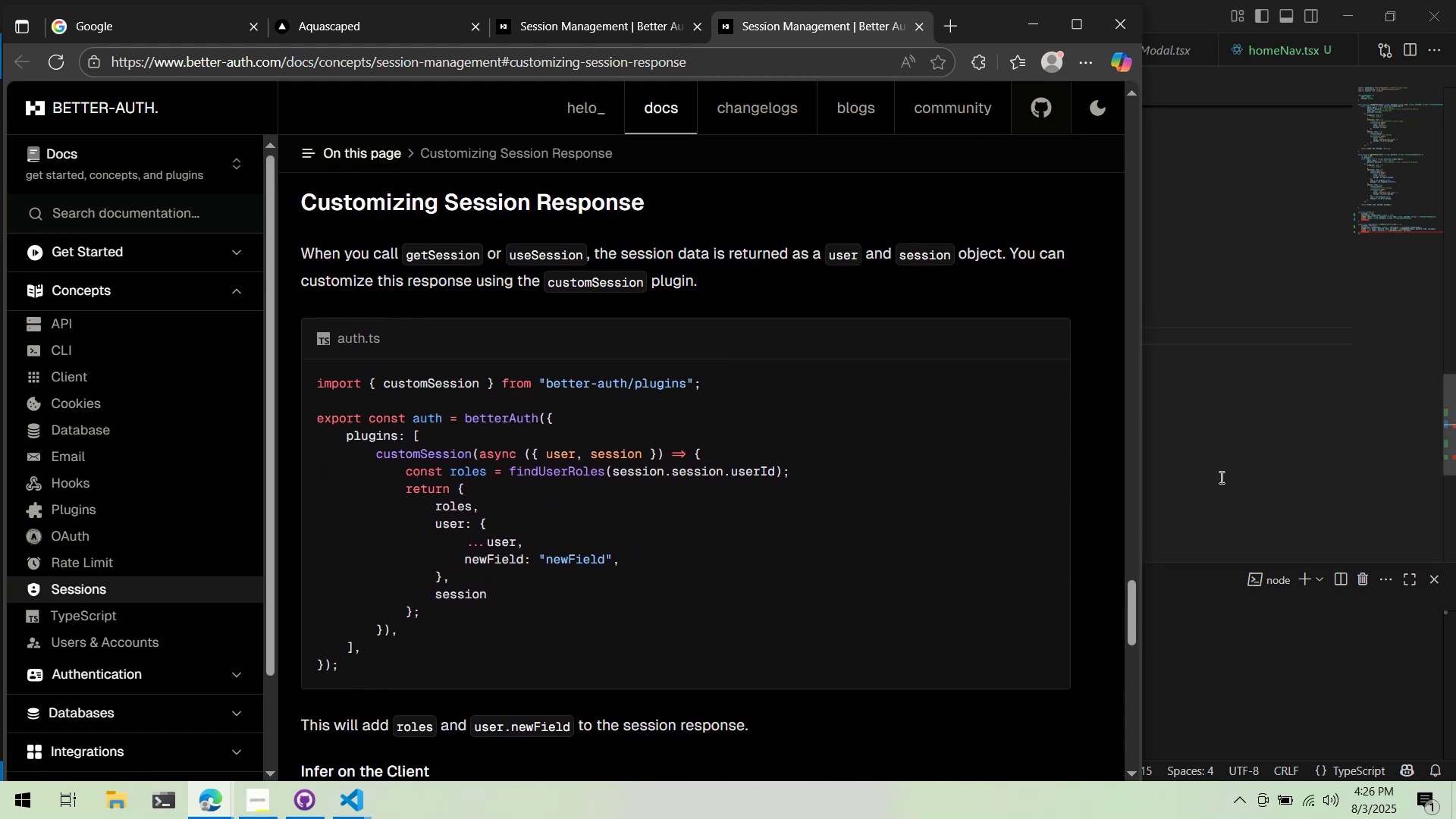 
left_click([1246, 428])
 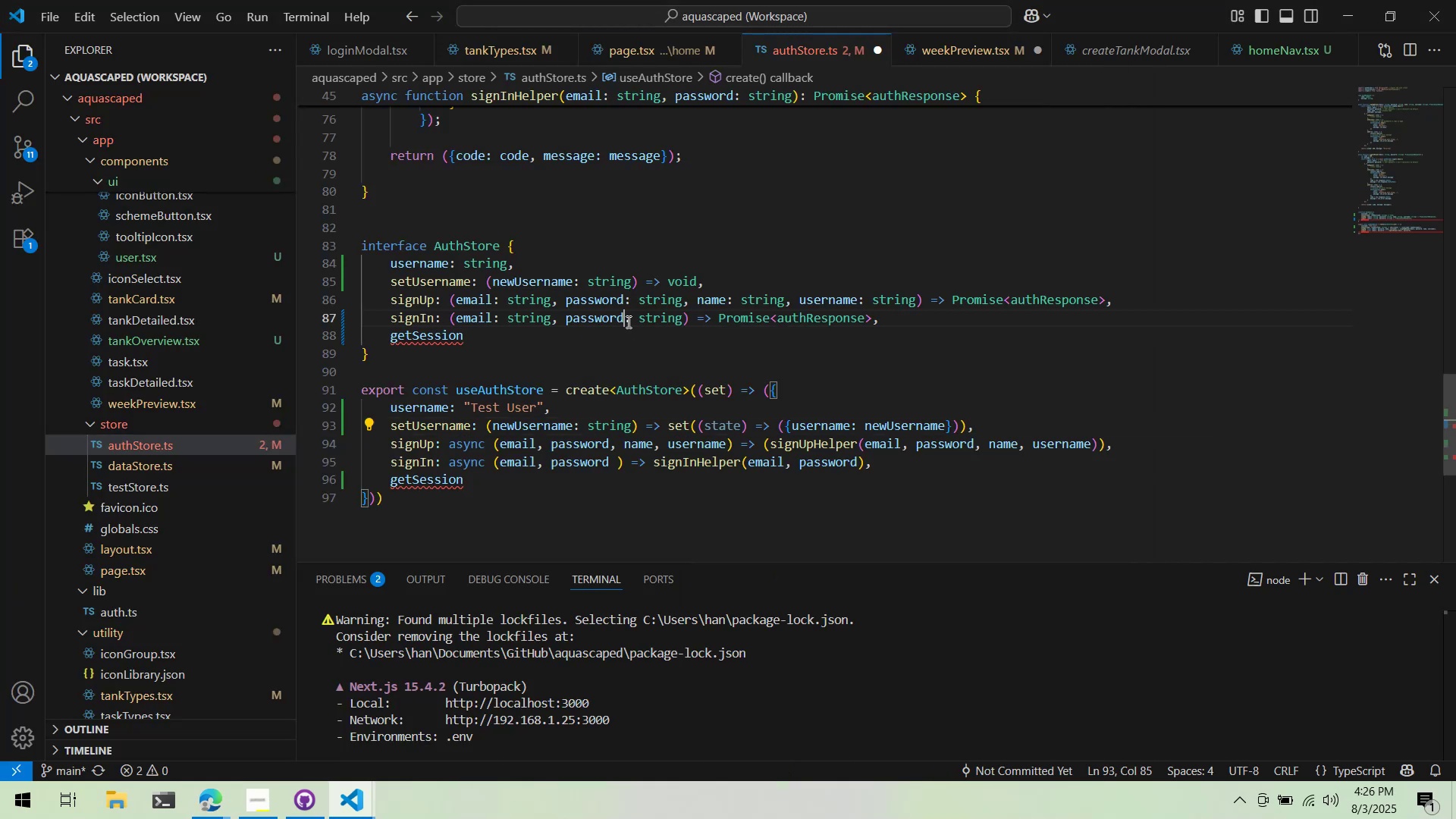 
double_click([625, 327])
 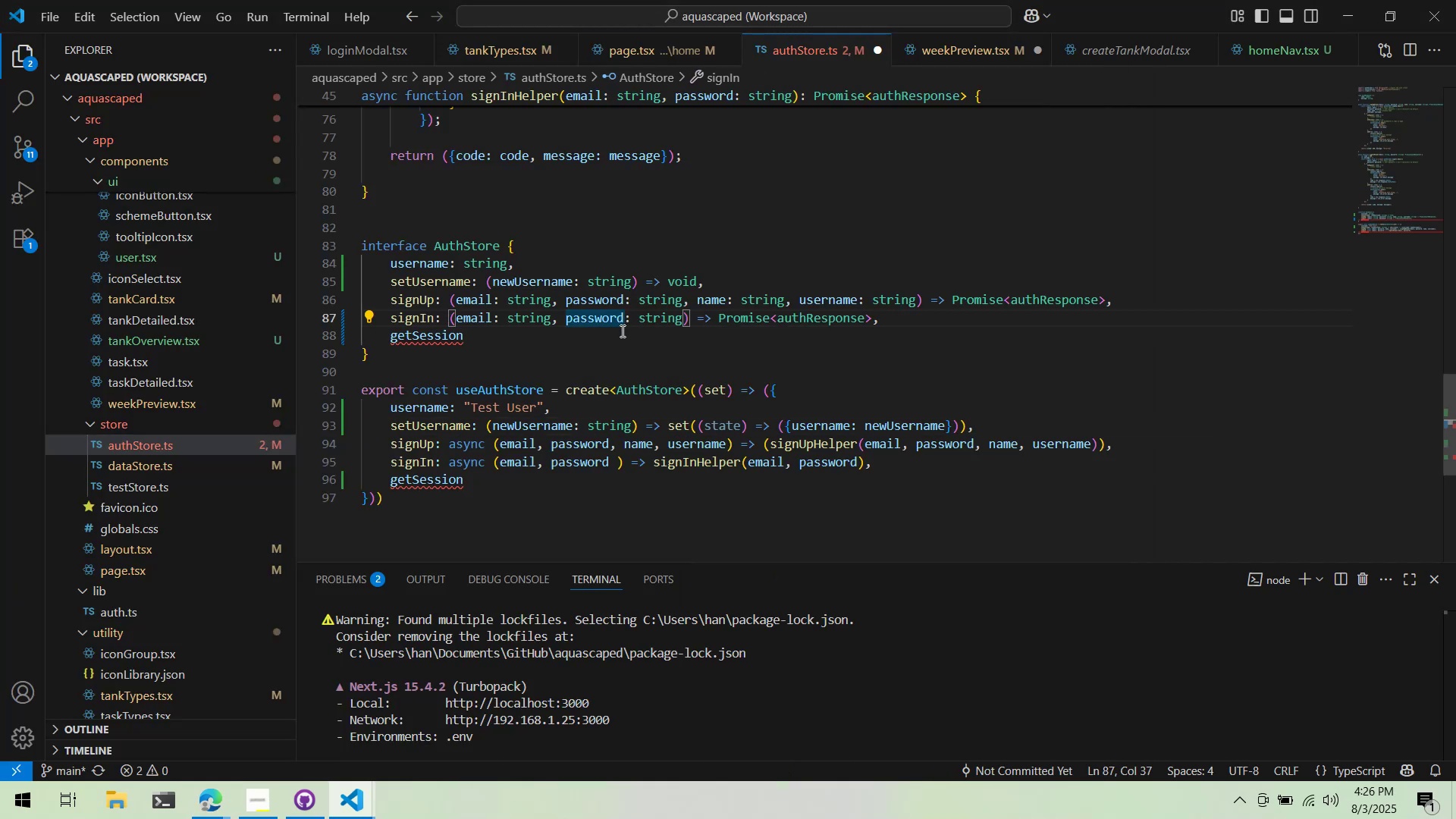 
triple_click([621, 331])
 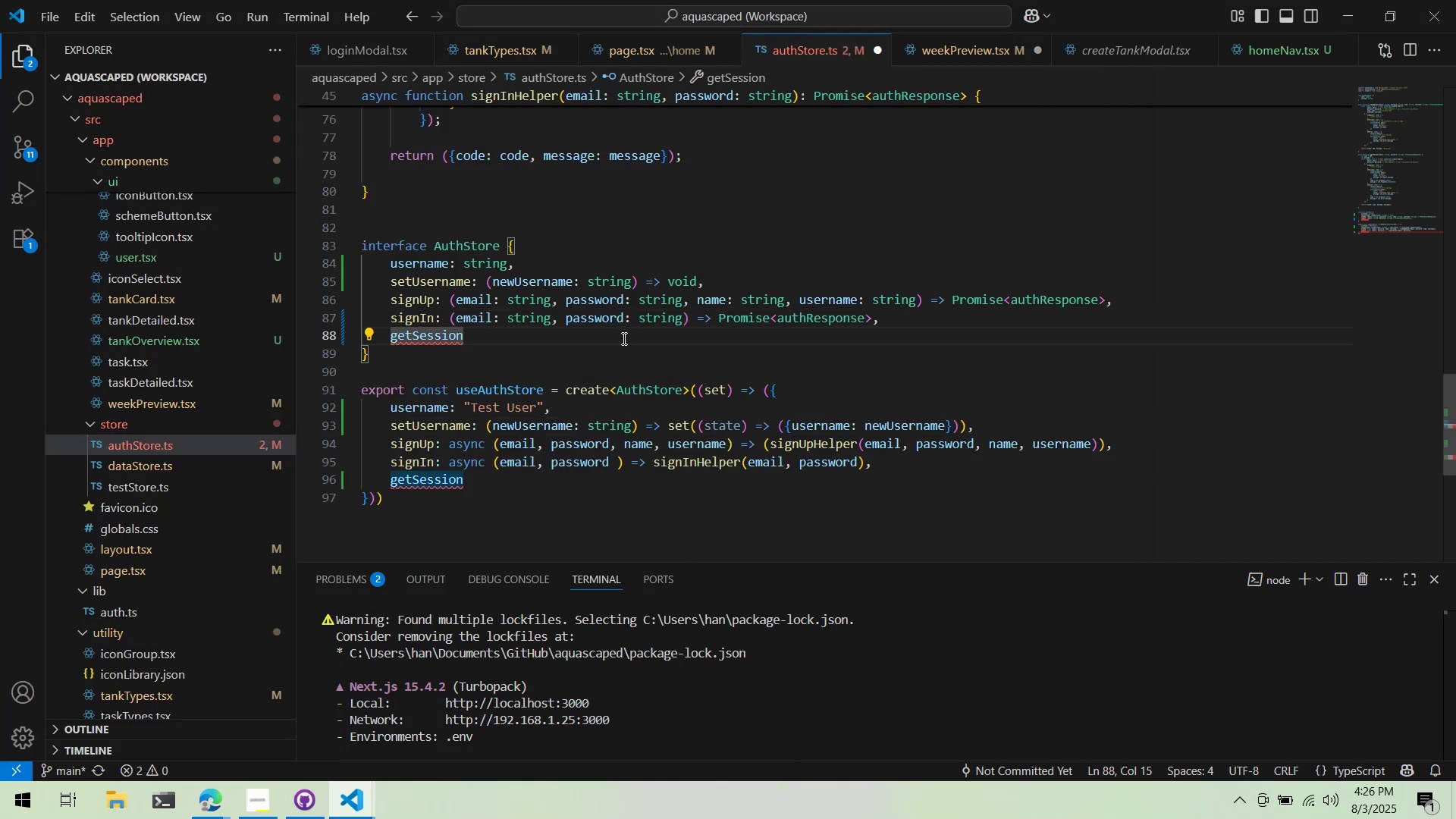 
key(Shift+Semicolon)
 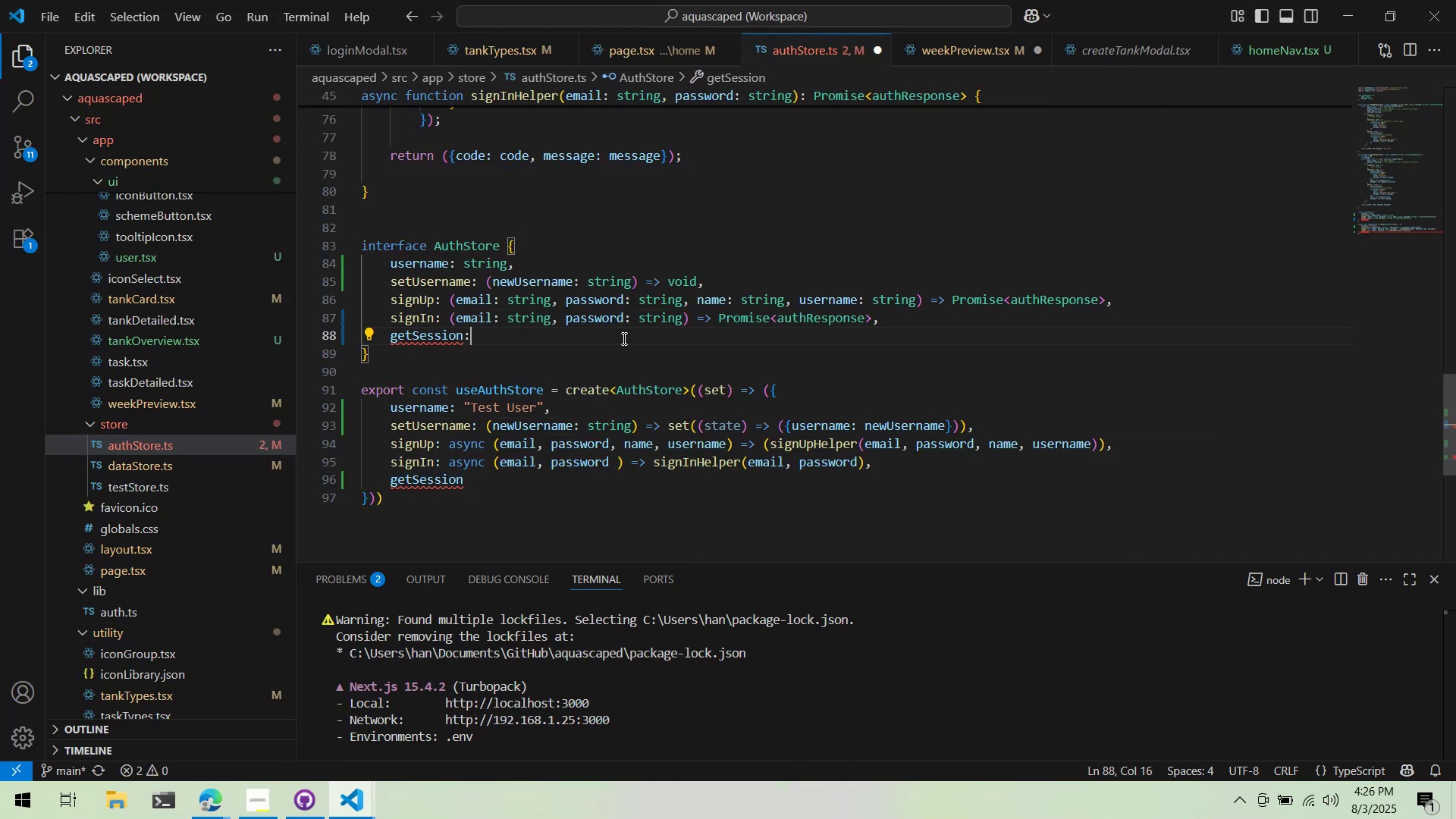 
key(Shift+Space)
 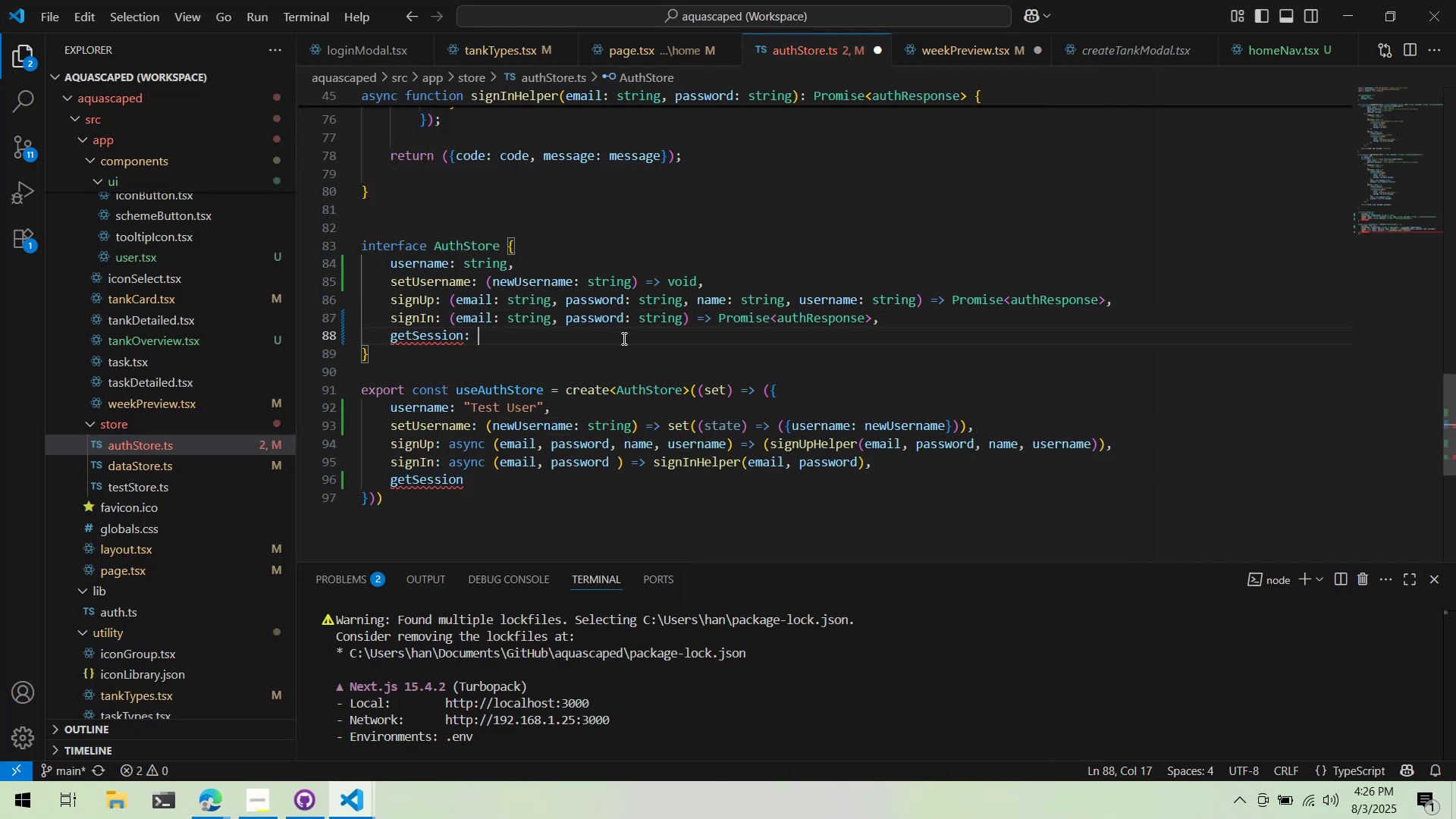 
key(Shift+9)
 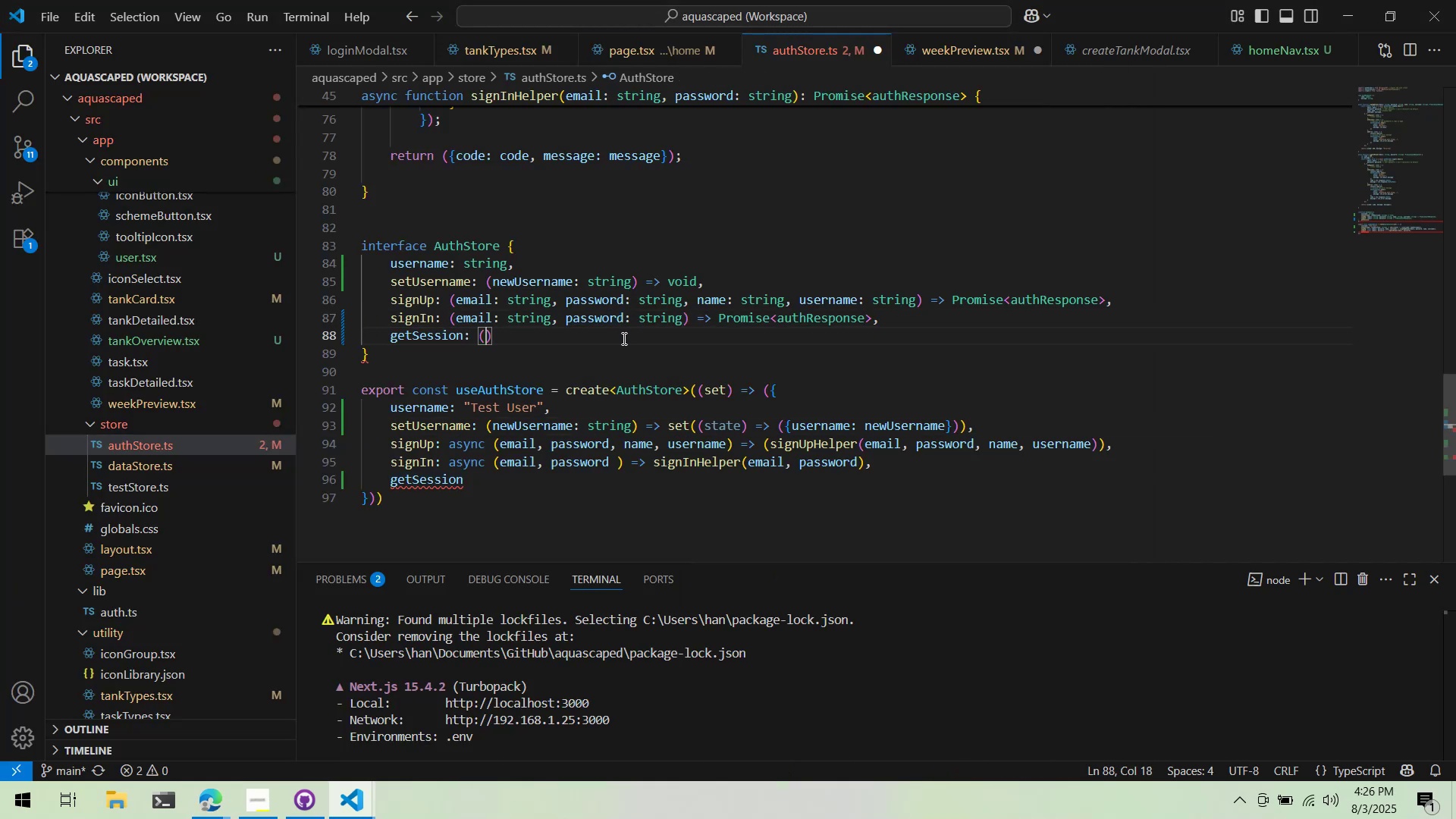 
key(Alt+AltLeft)
 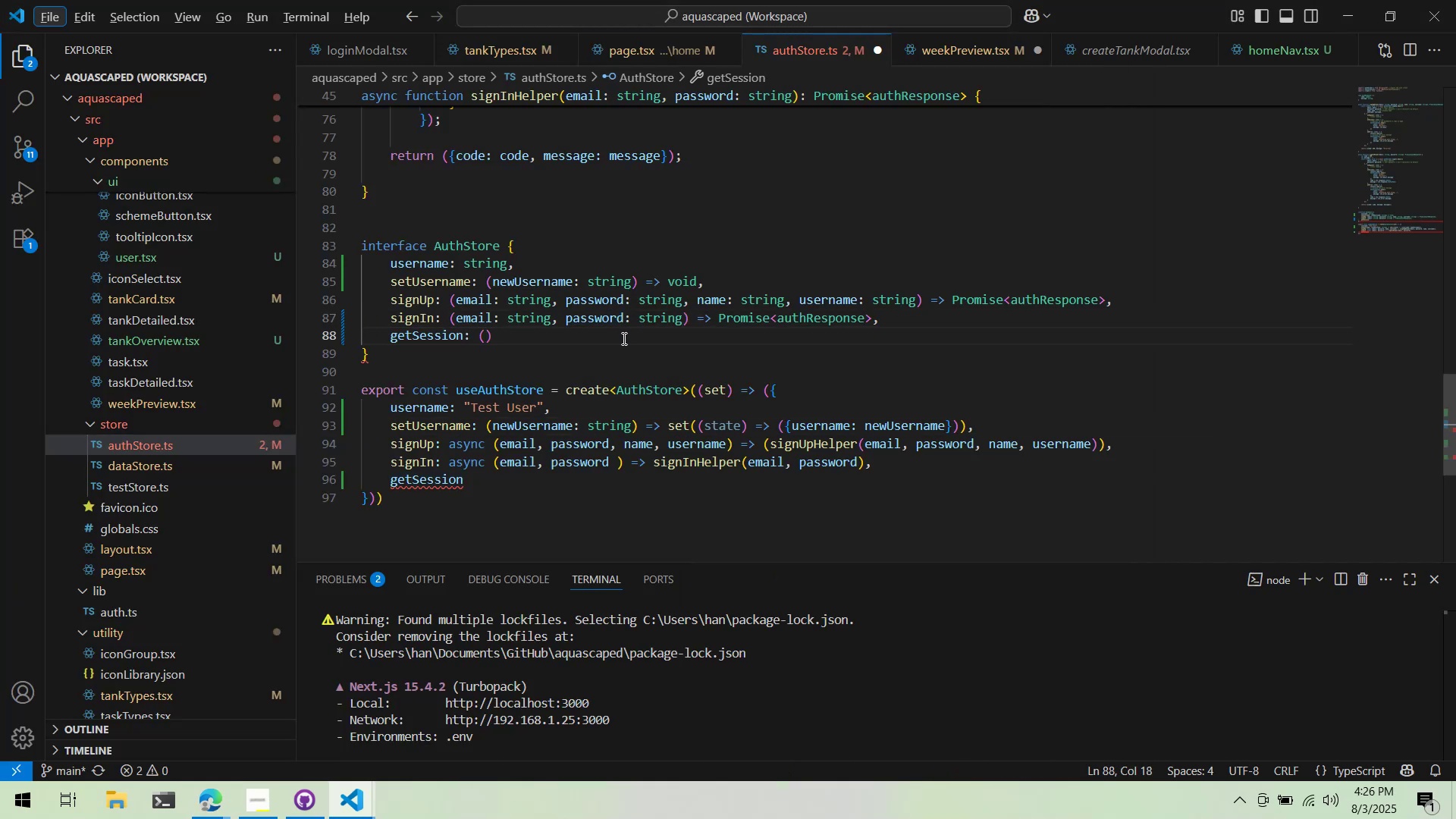 
key(Alt+AltLeft)
 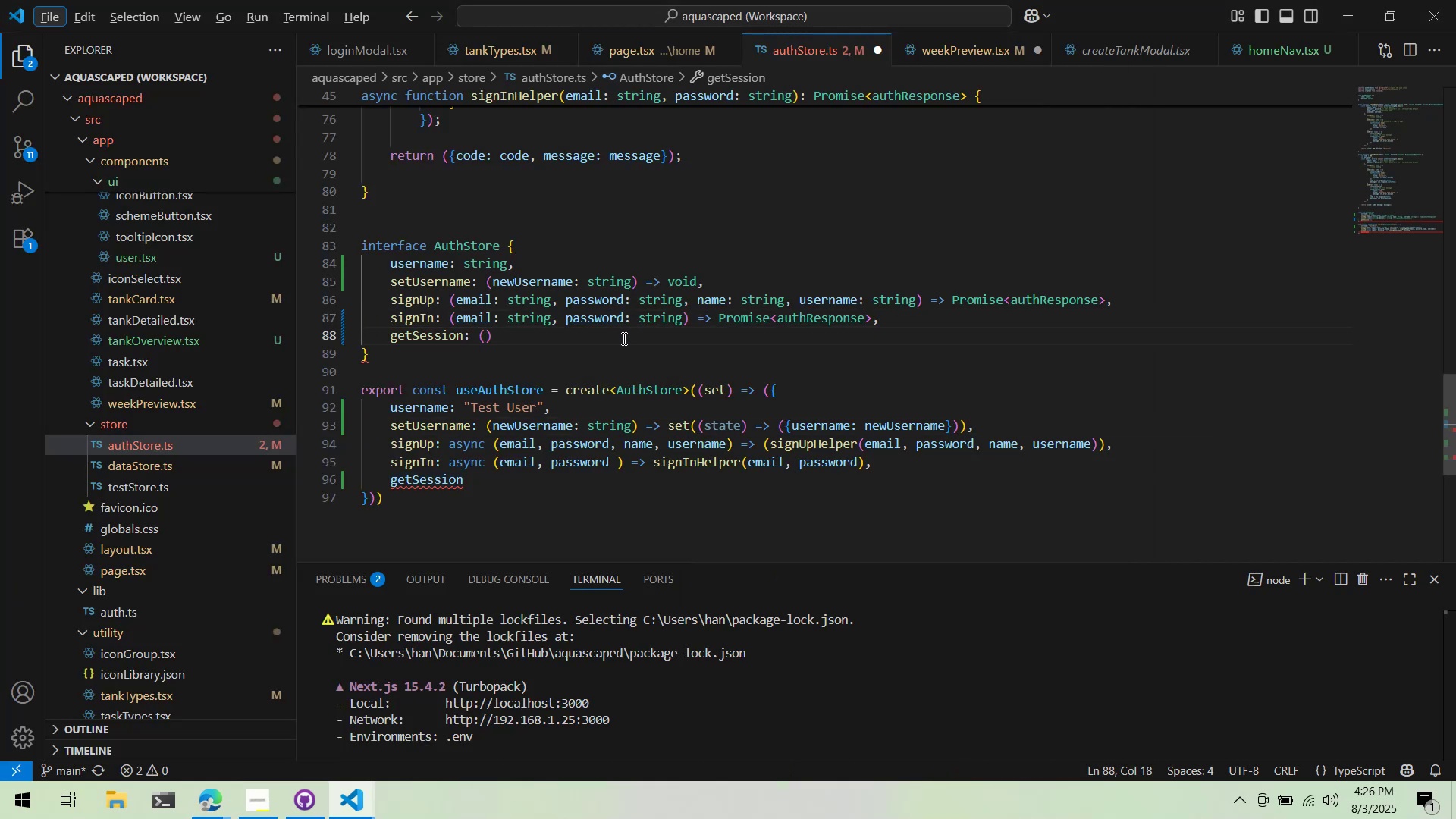 
key(Alt+Tab)
 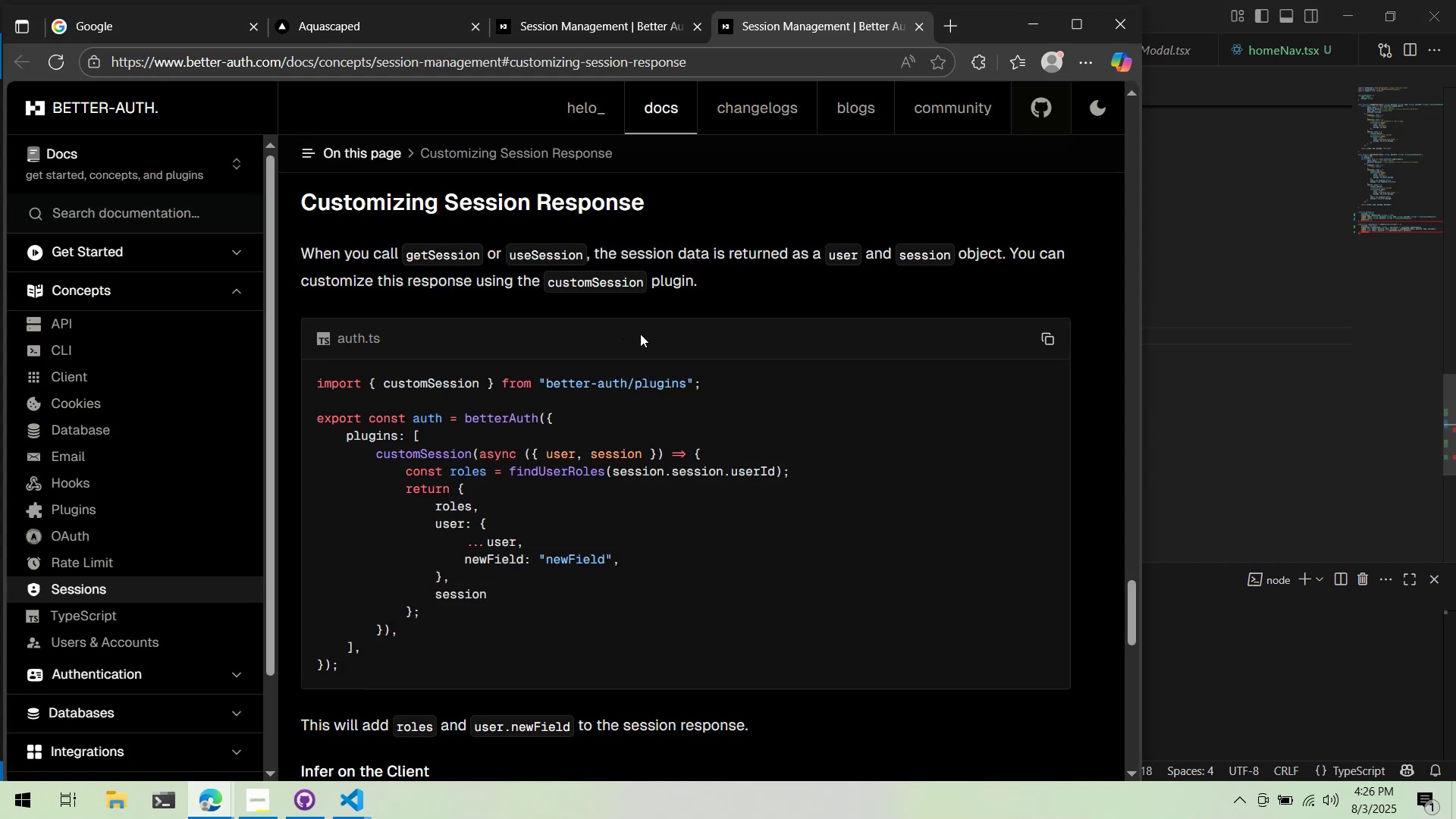 
key(Alt+Tab)
 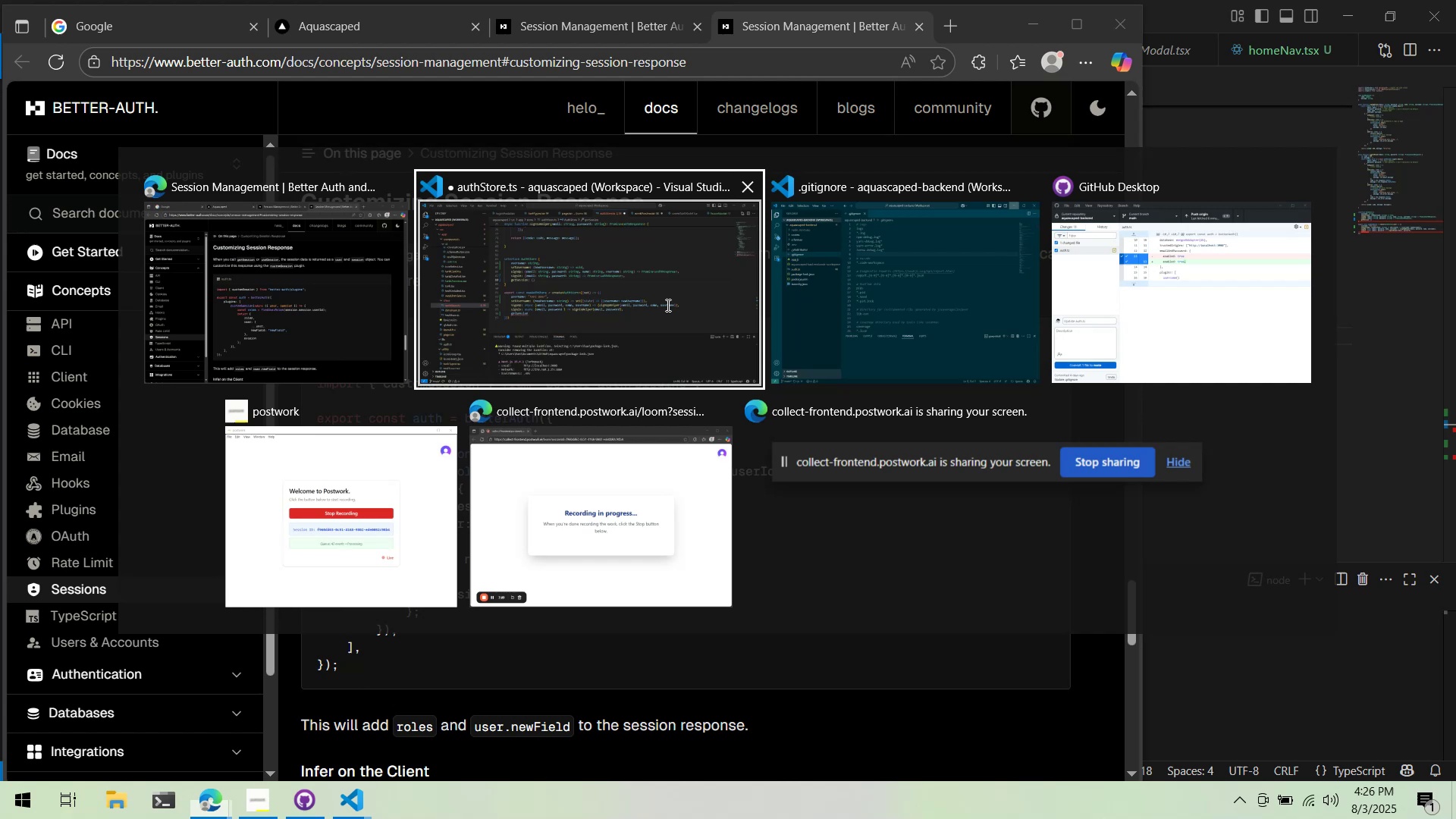 
key(Alt+AltLeft)
 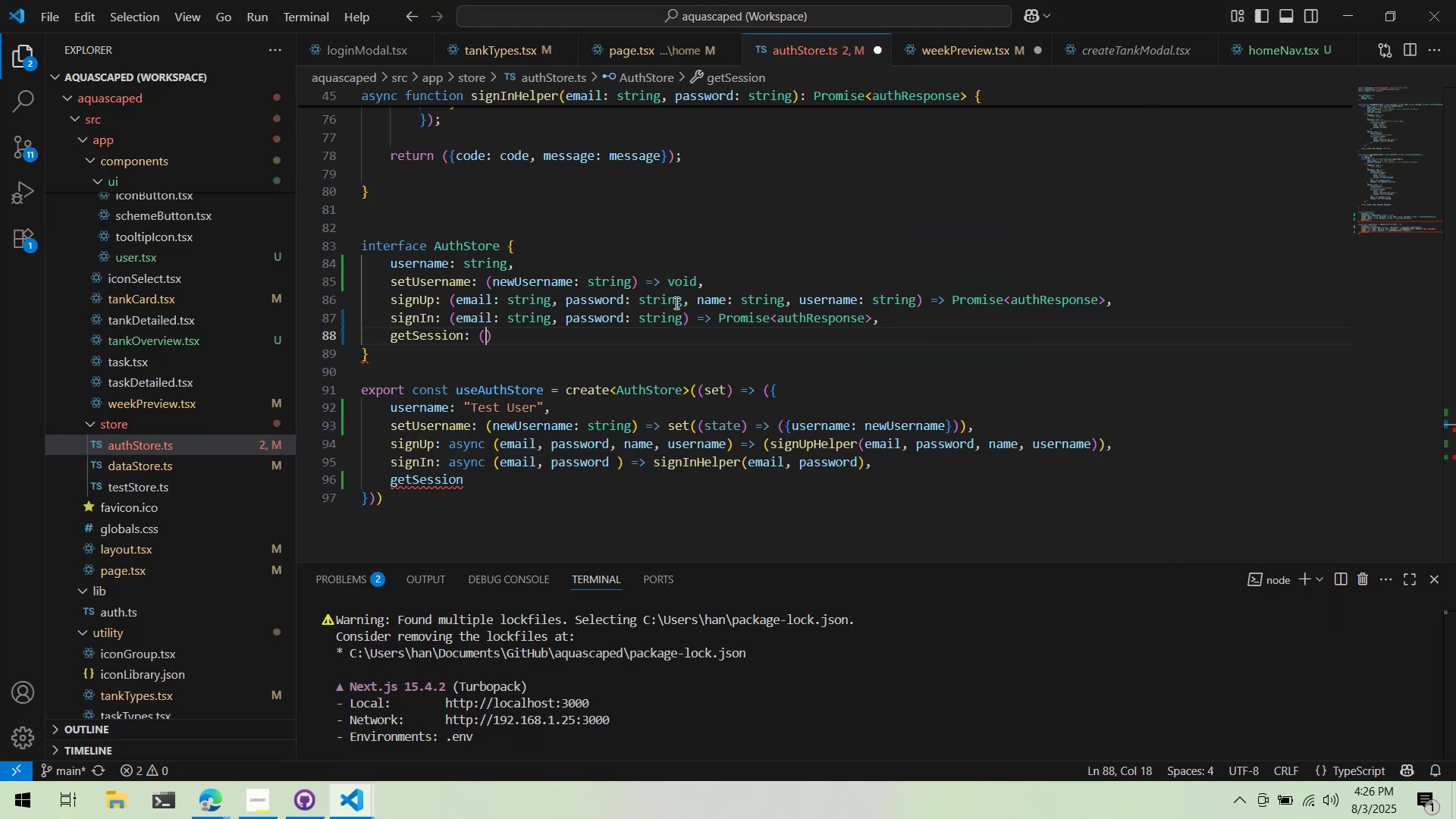 
key(Alt+Tab)
 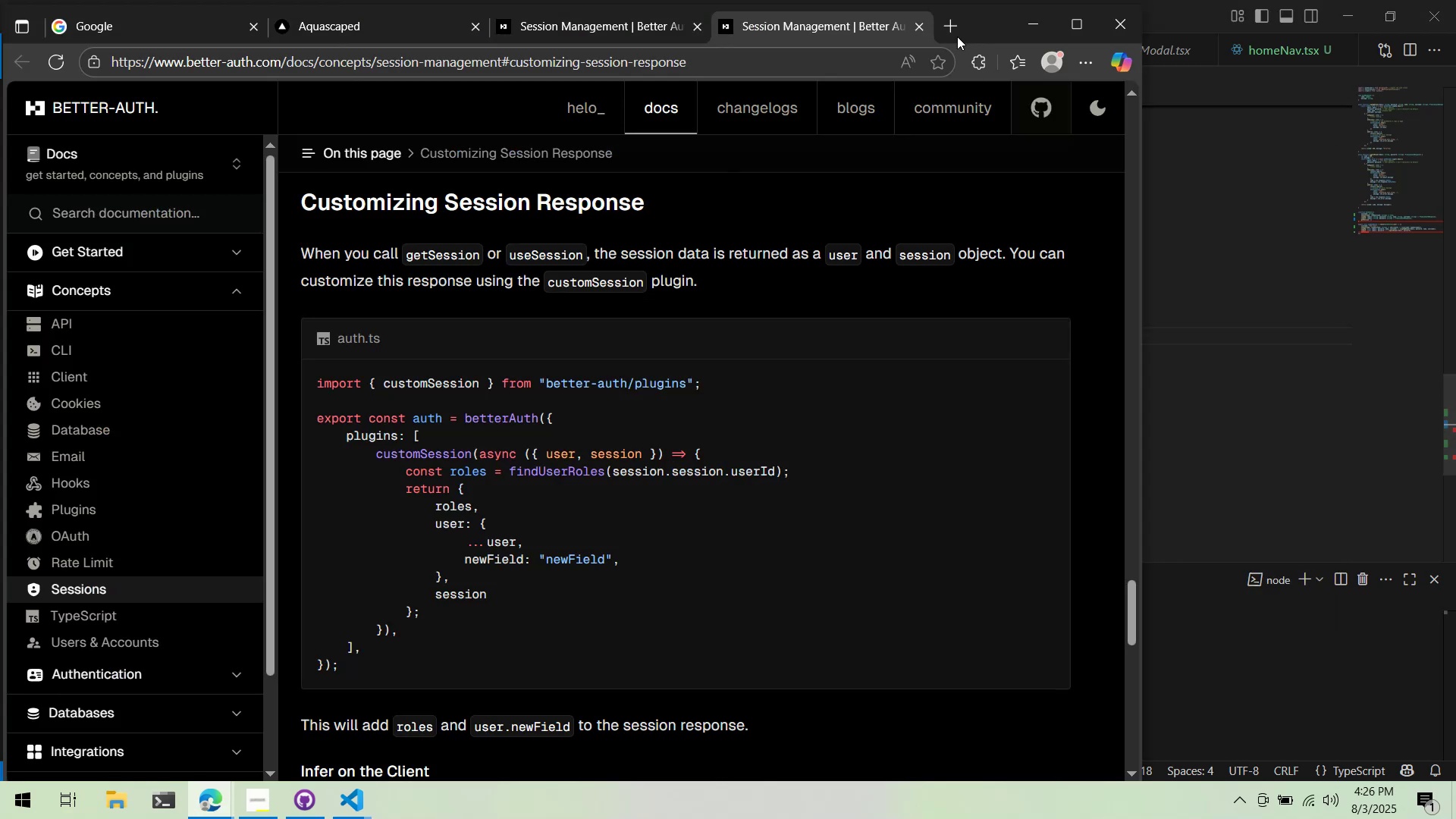 
left_click([957, 36])
 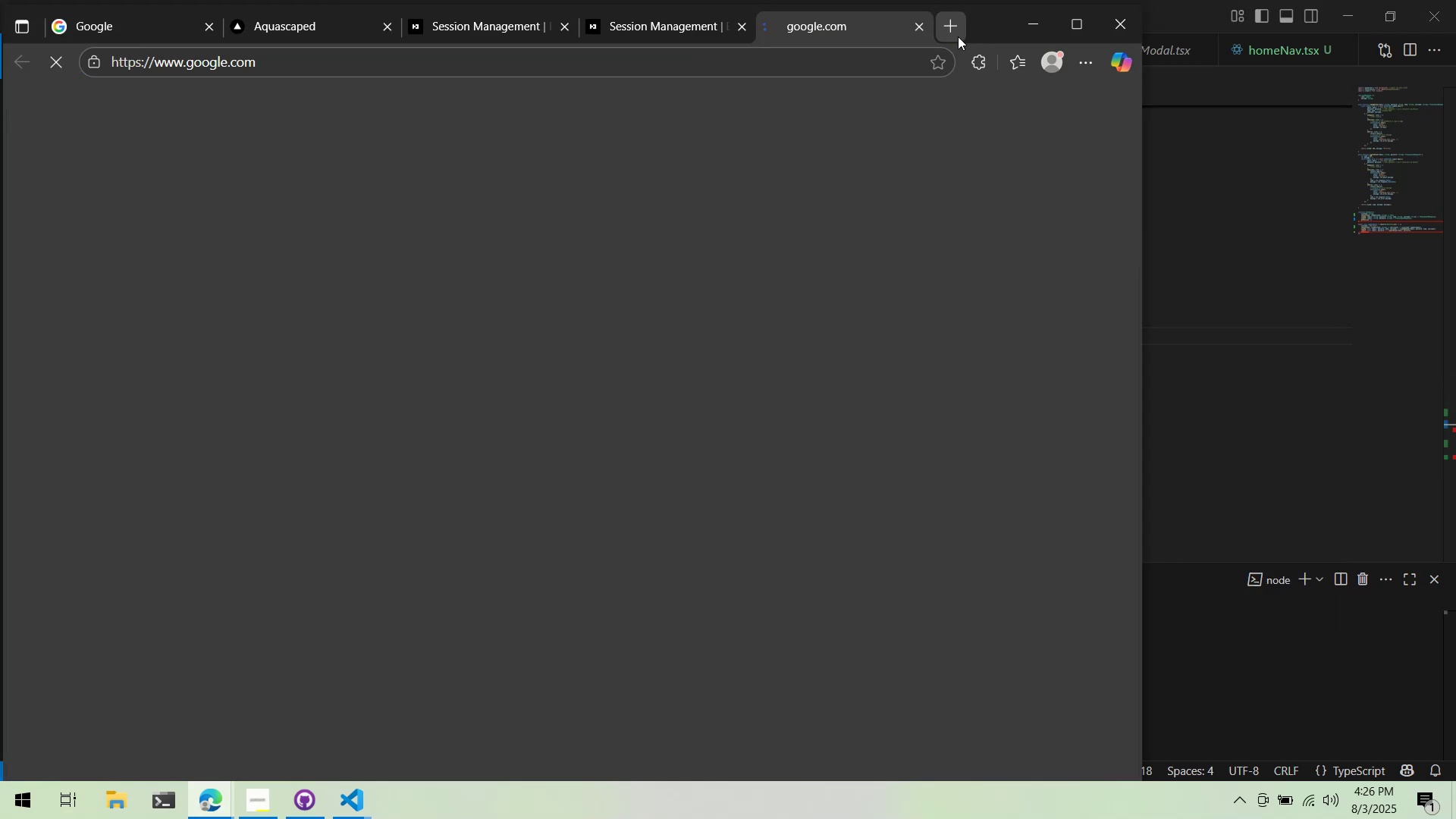 
type(better auth s)
key(Backspace)
type(session response format)
 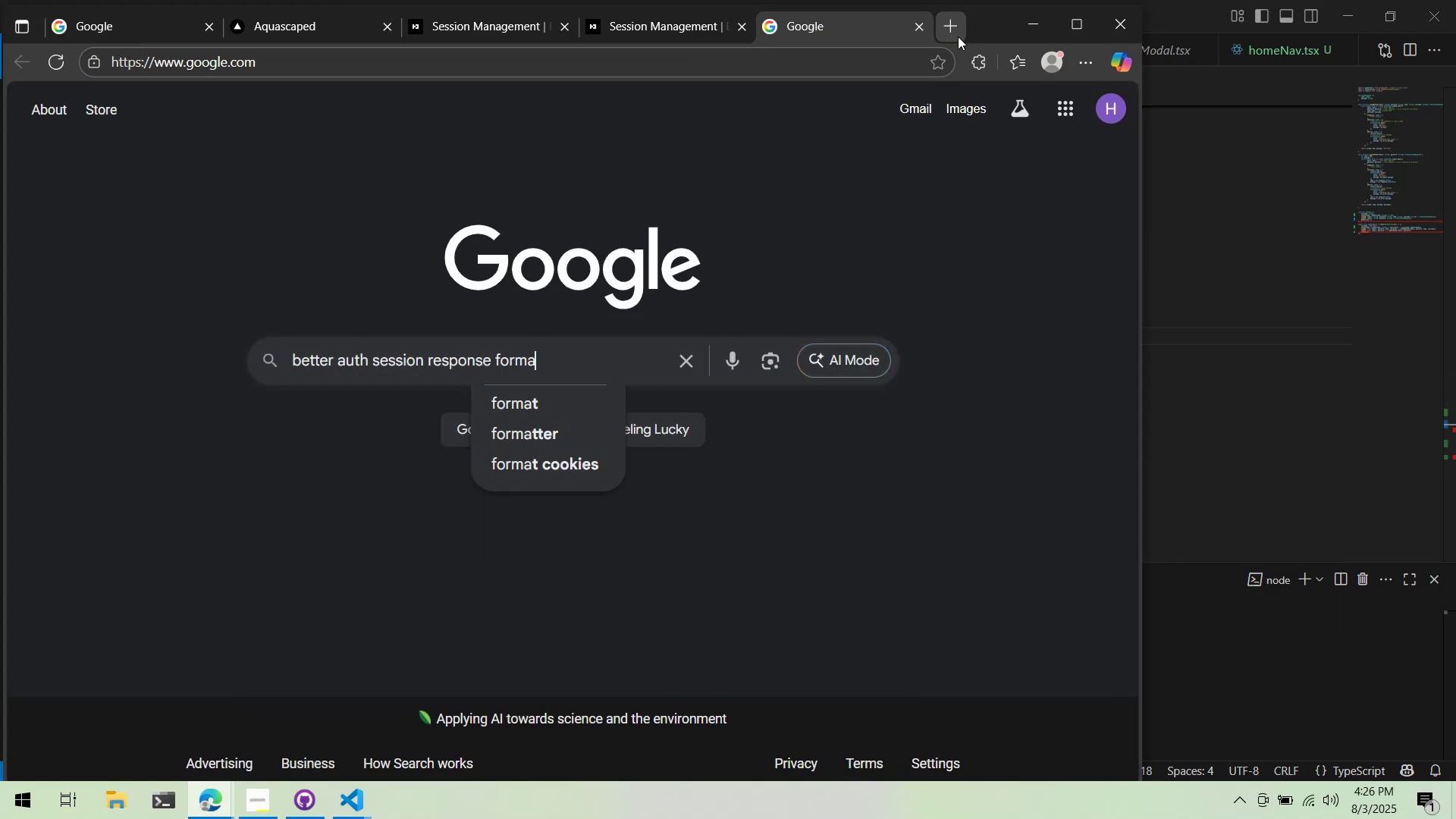 
key(Enter)
 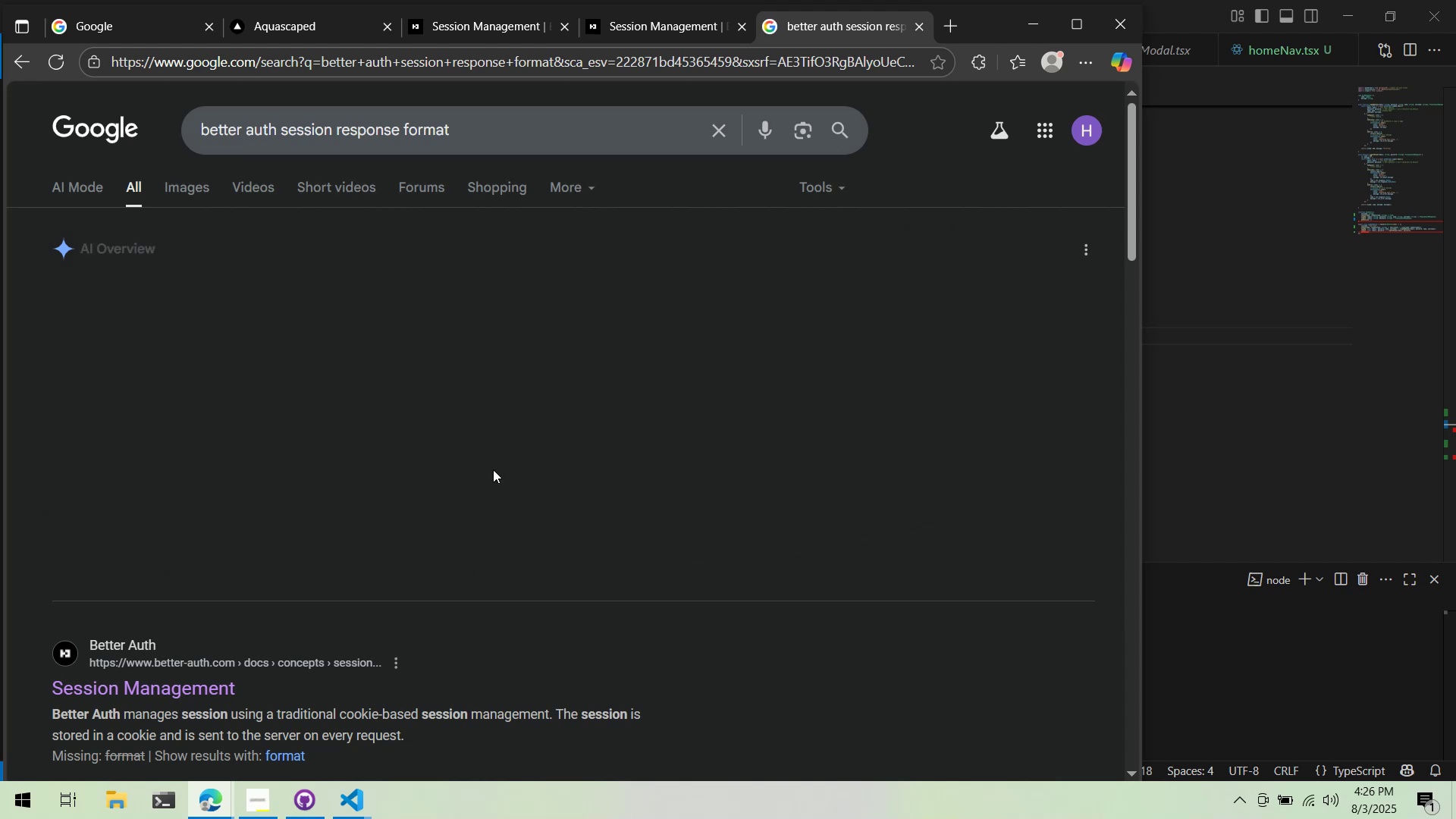 
scroll: coordinate [377, 525], scroll_direction: down, amount: 5.0
 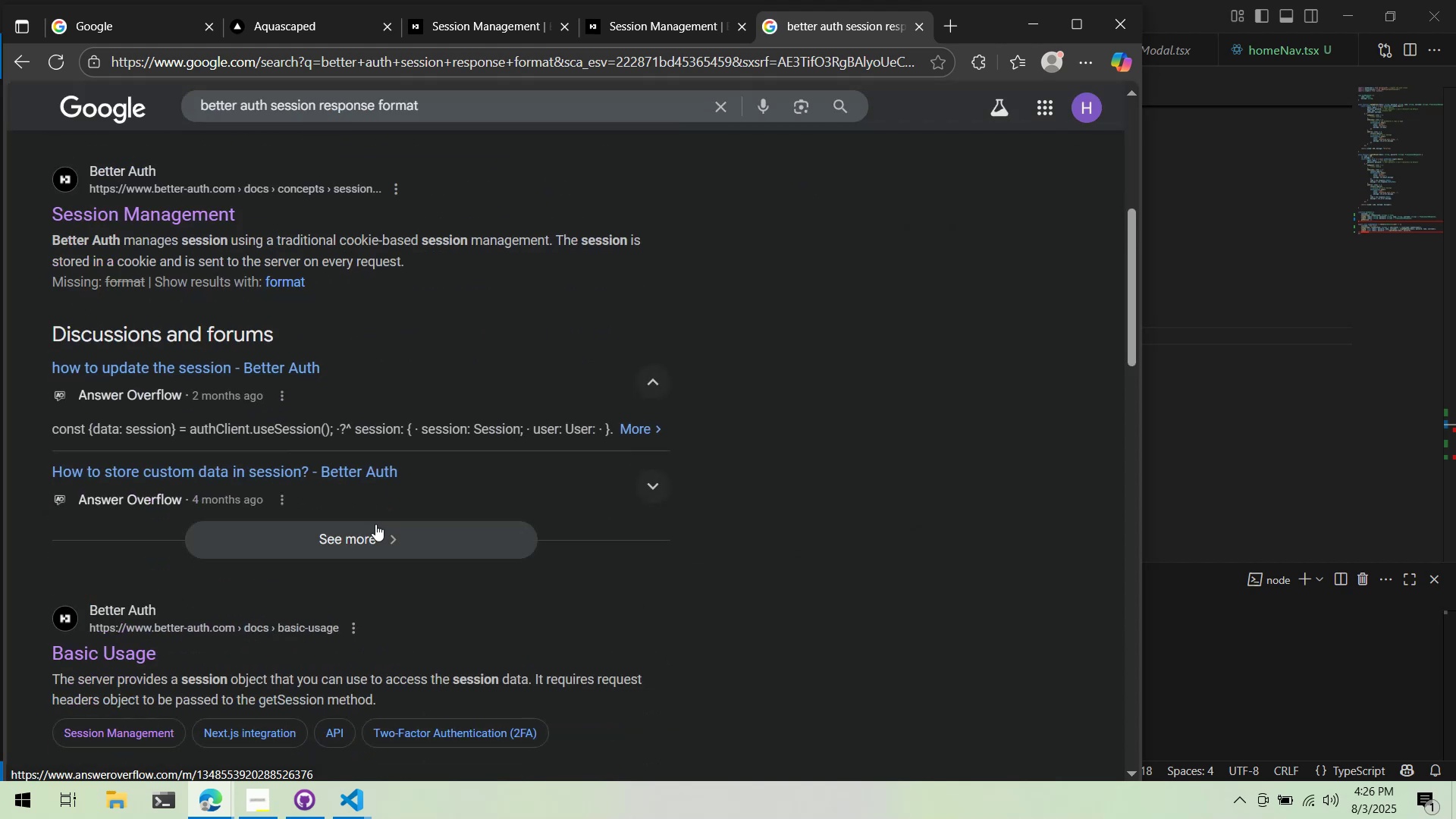 
scroll: coordinate [377, 516], scroll_direction: none, amount: 0.0
 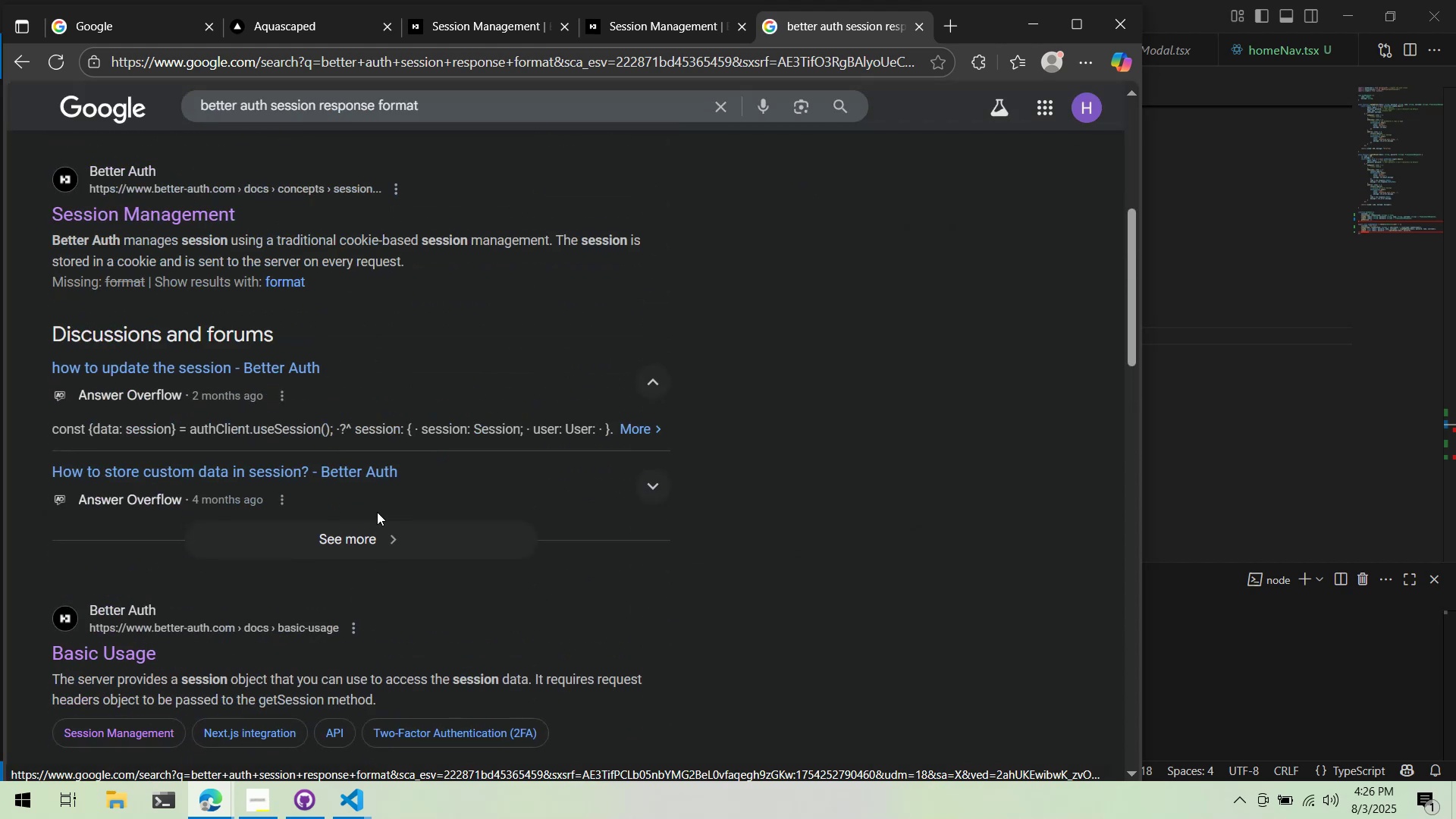 
left_click([280, 369])
 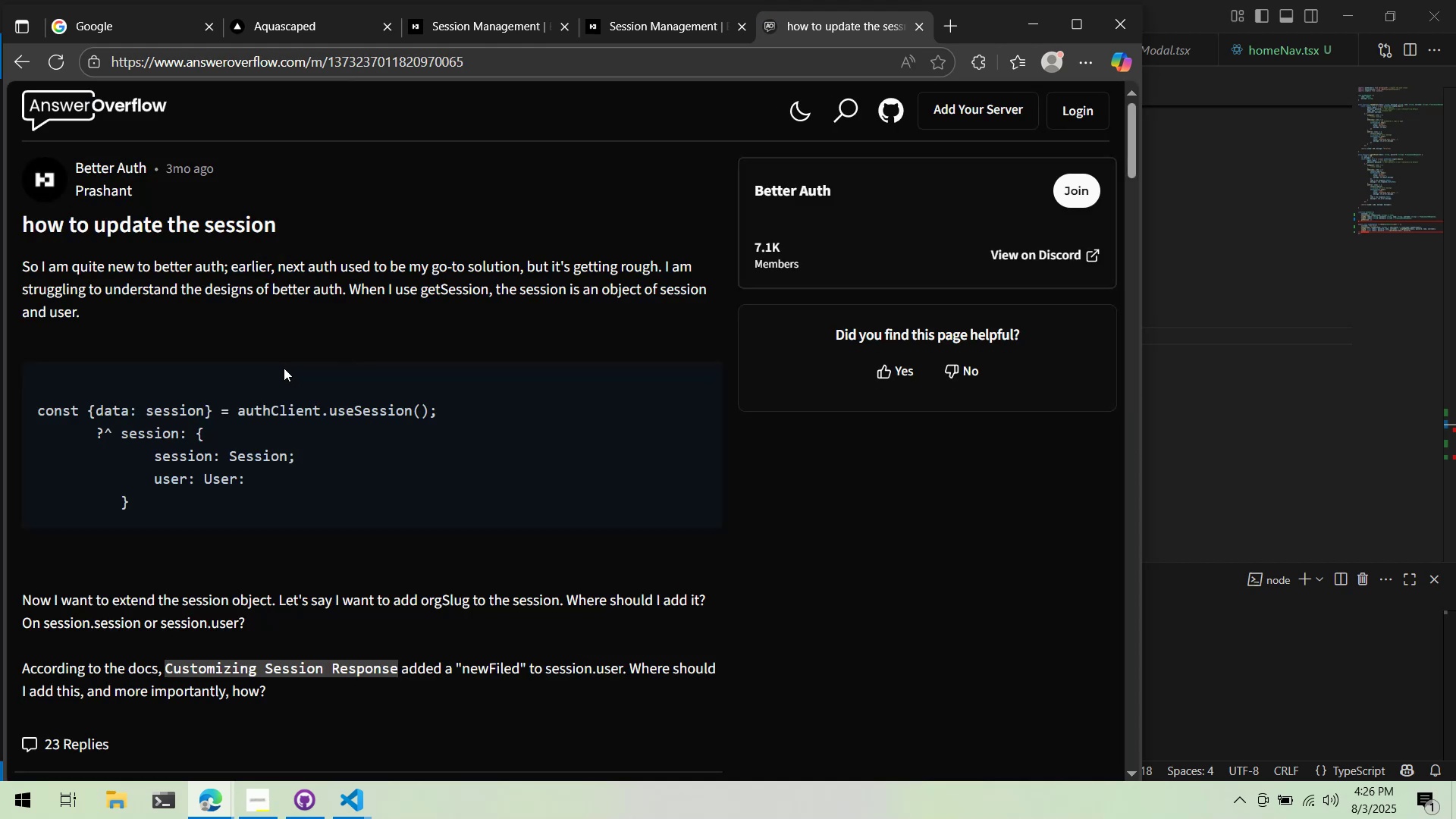 
scroll: coordinate [284, 368], scroll_direction: down, amount: 5.0
 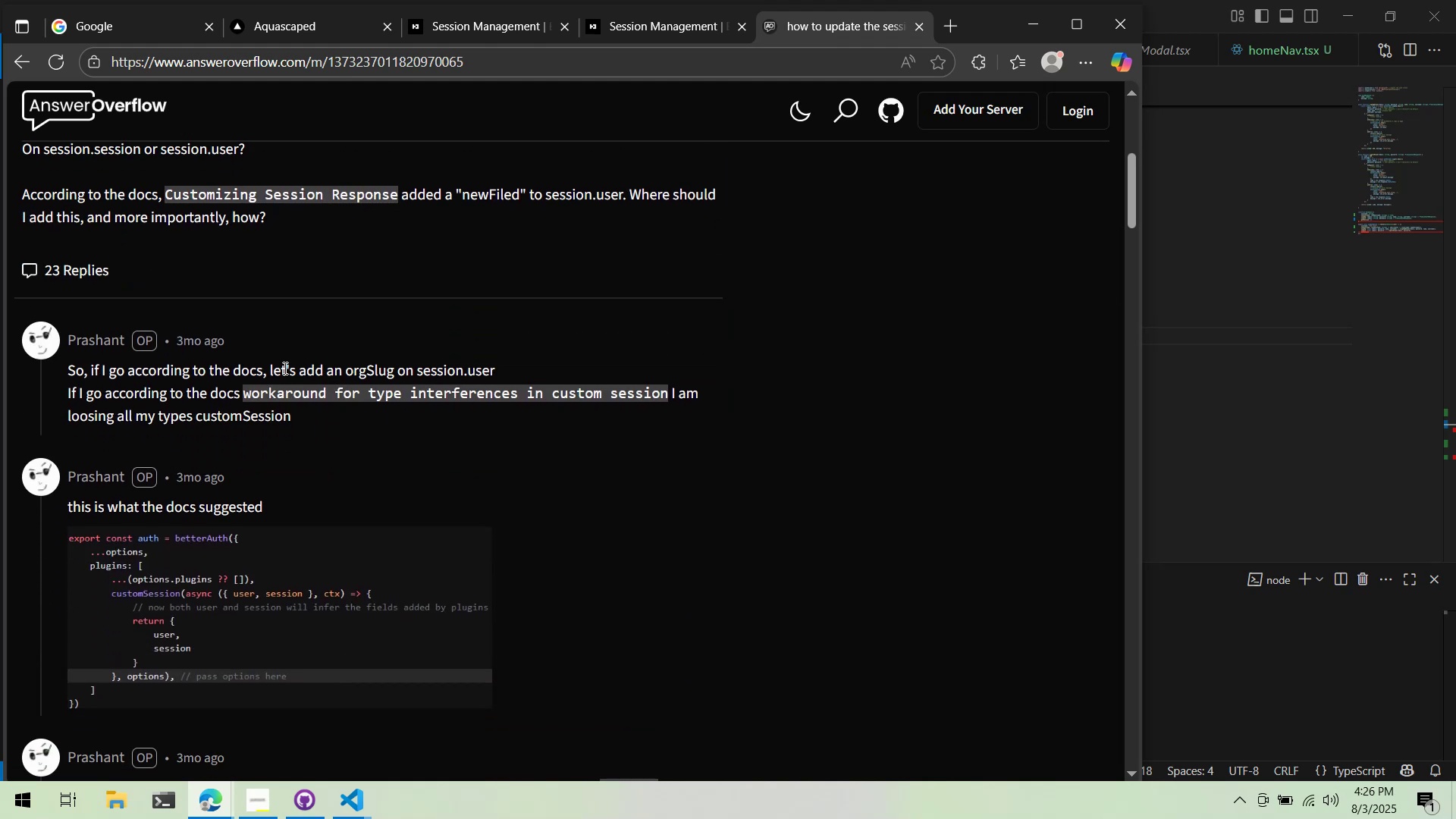 
wait(6.77)
 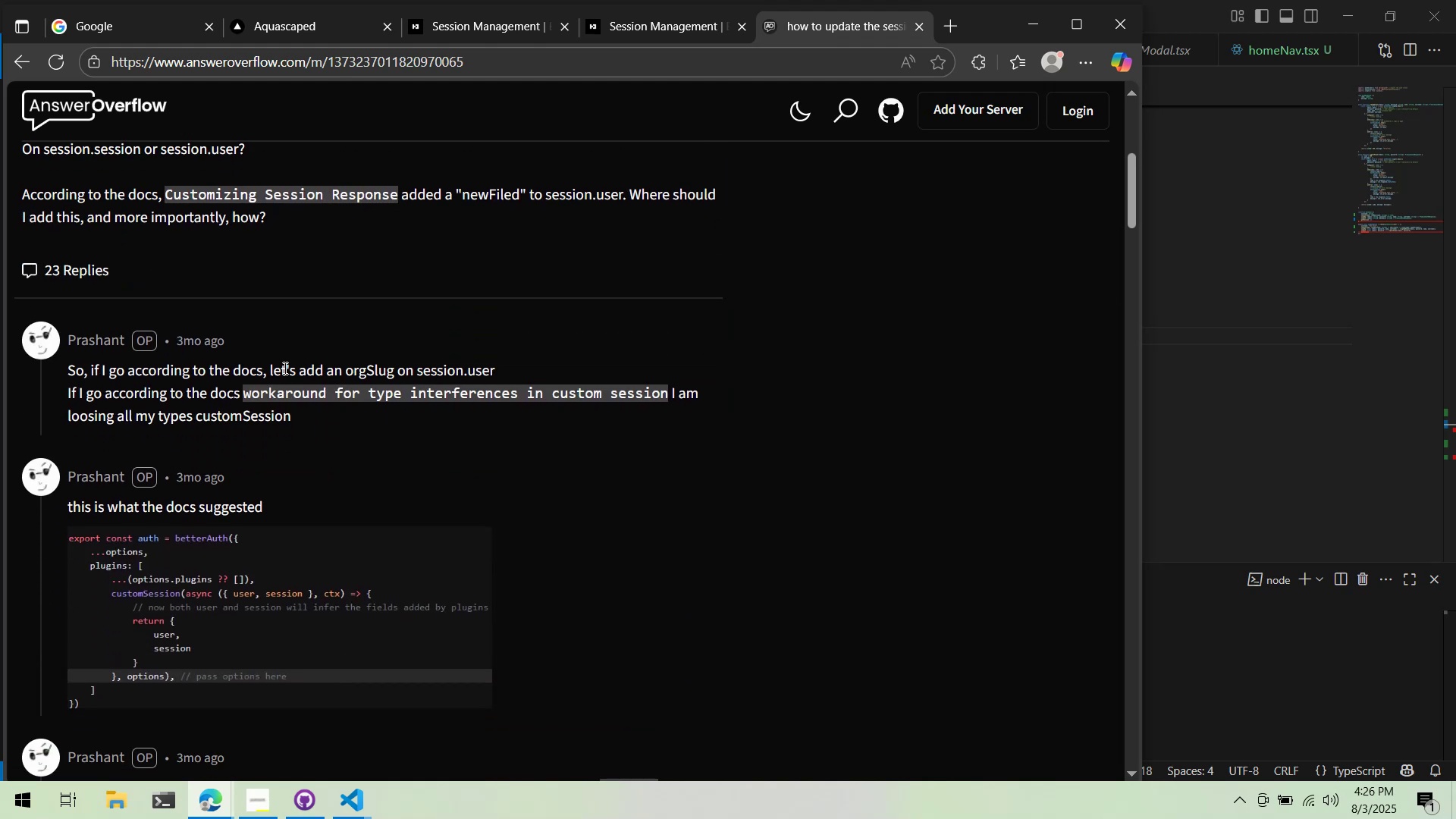 
scroll: coordinate [284, 368], scroll_direction: down, amount: 2.0
 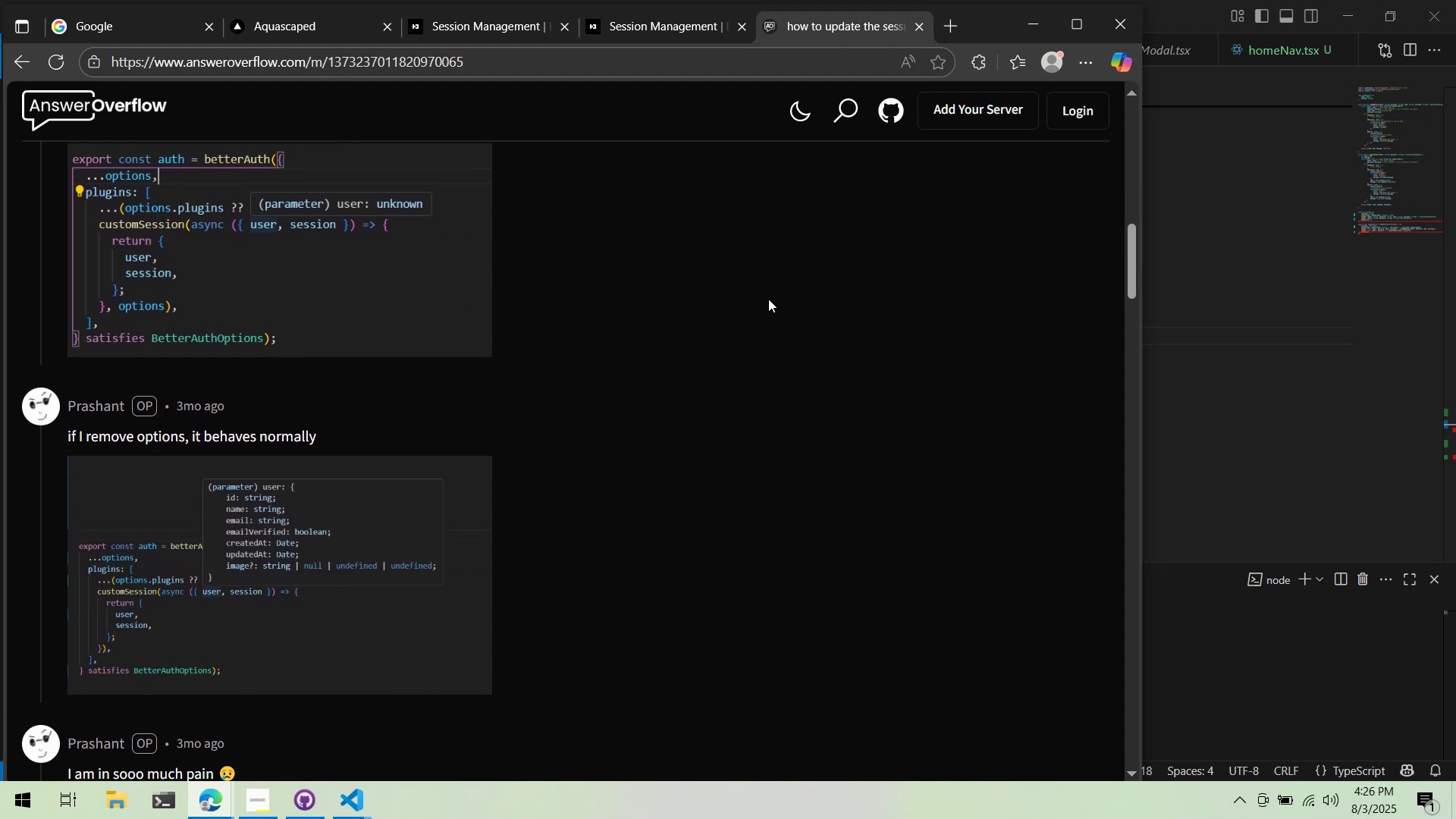 
scroll: coordinate [766, 300], scroll_direction: up, amount: 1.0
 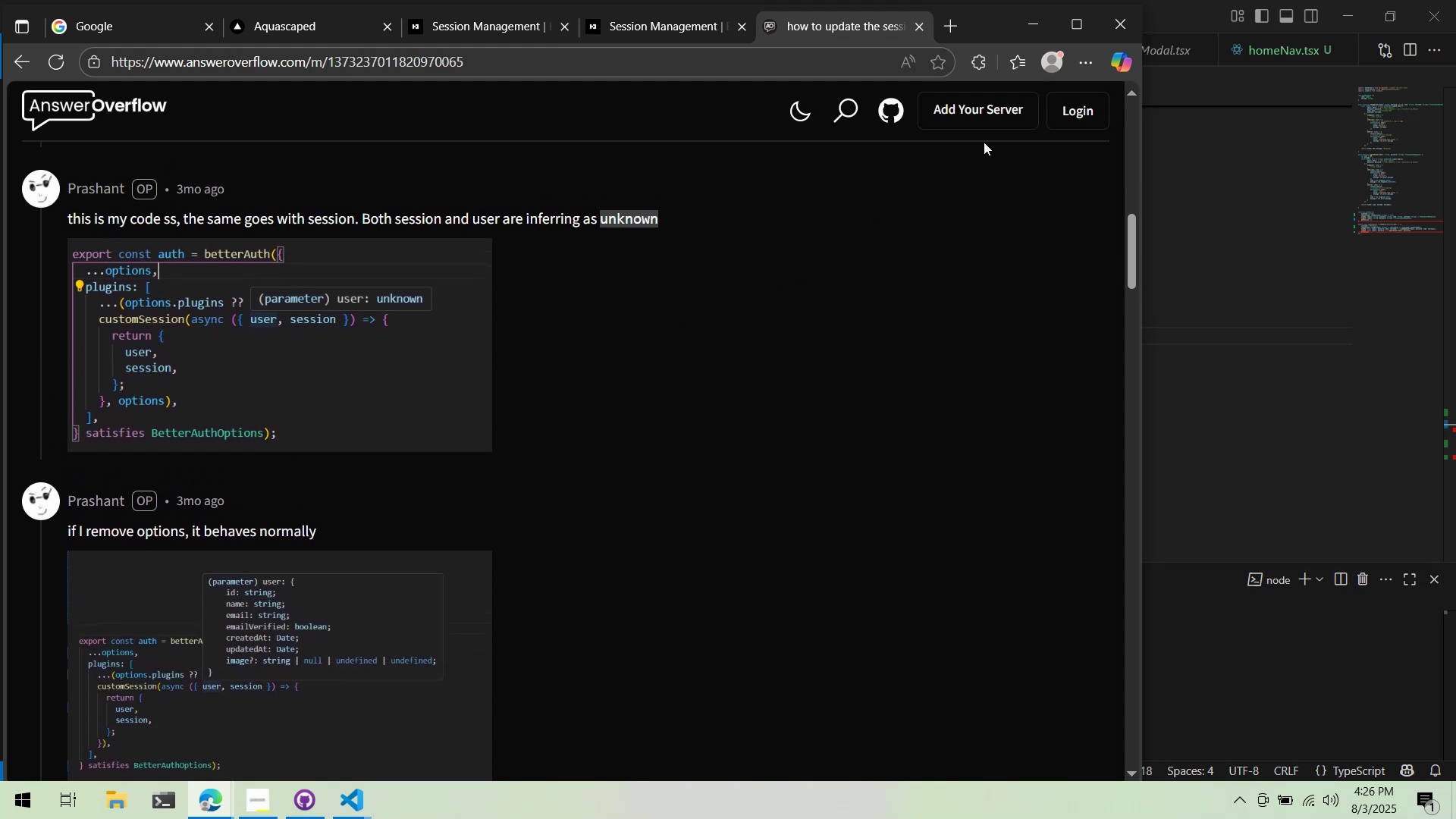 
left_click([1035, 29])
 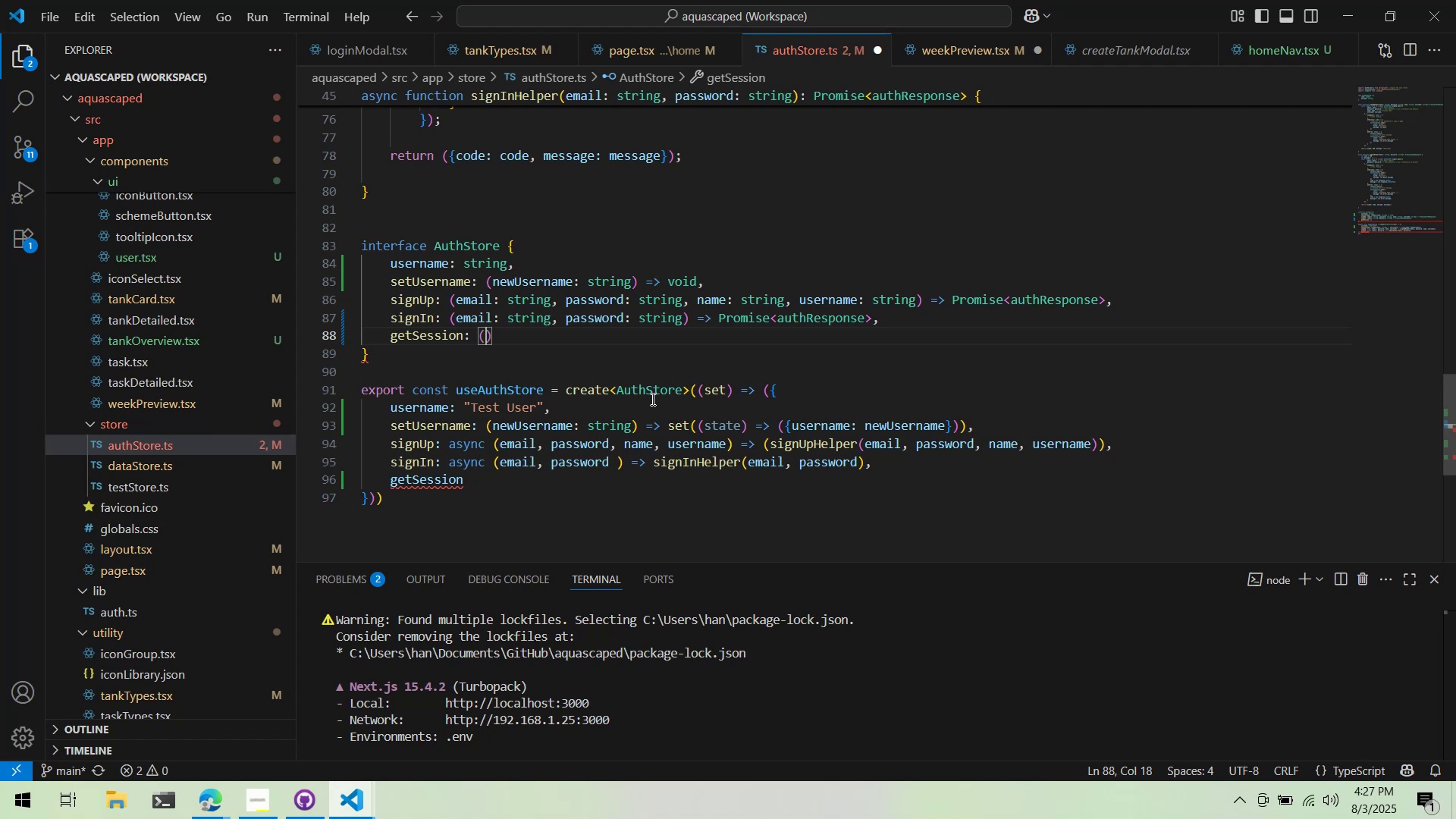 
key(Alt+AltLeft)
 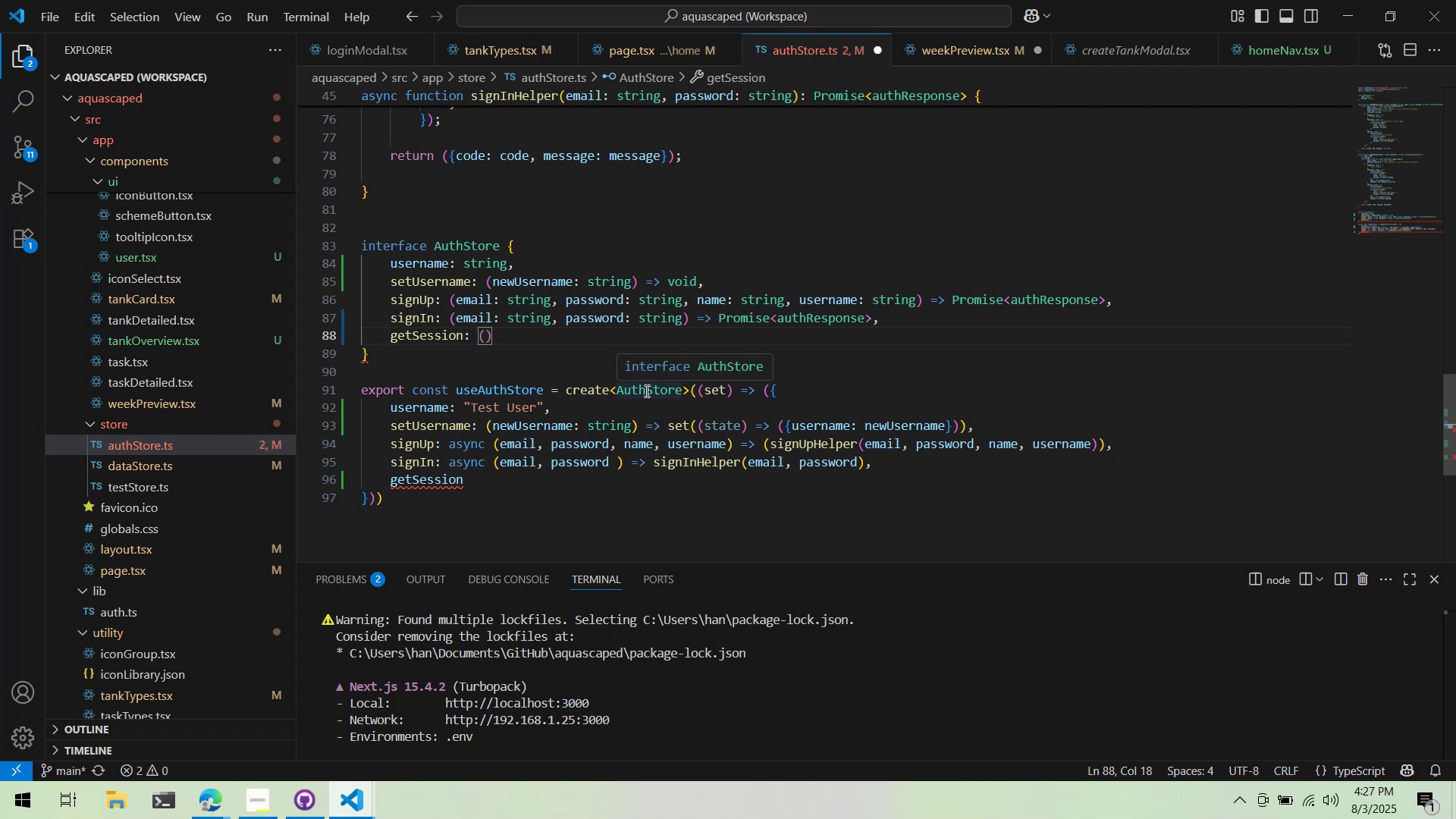 
key(Alt+Tab)
 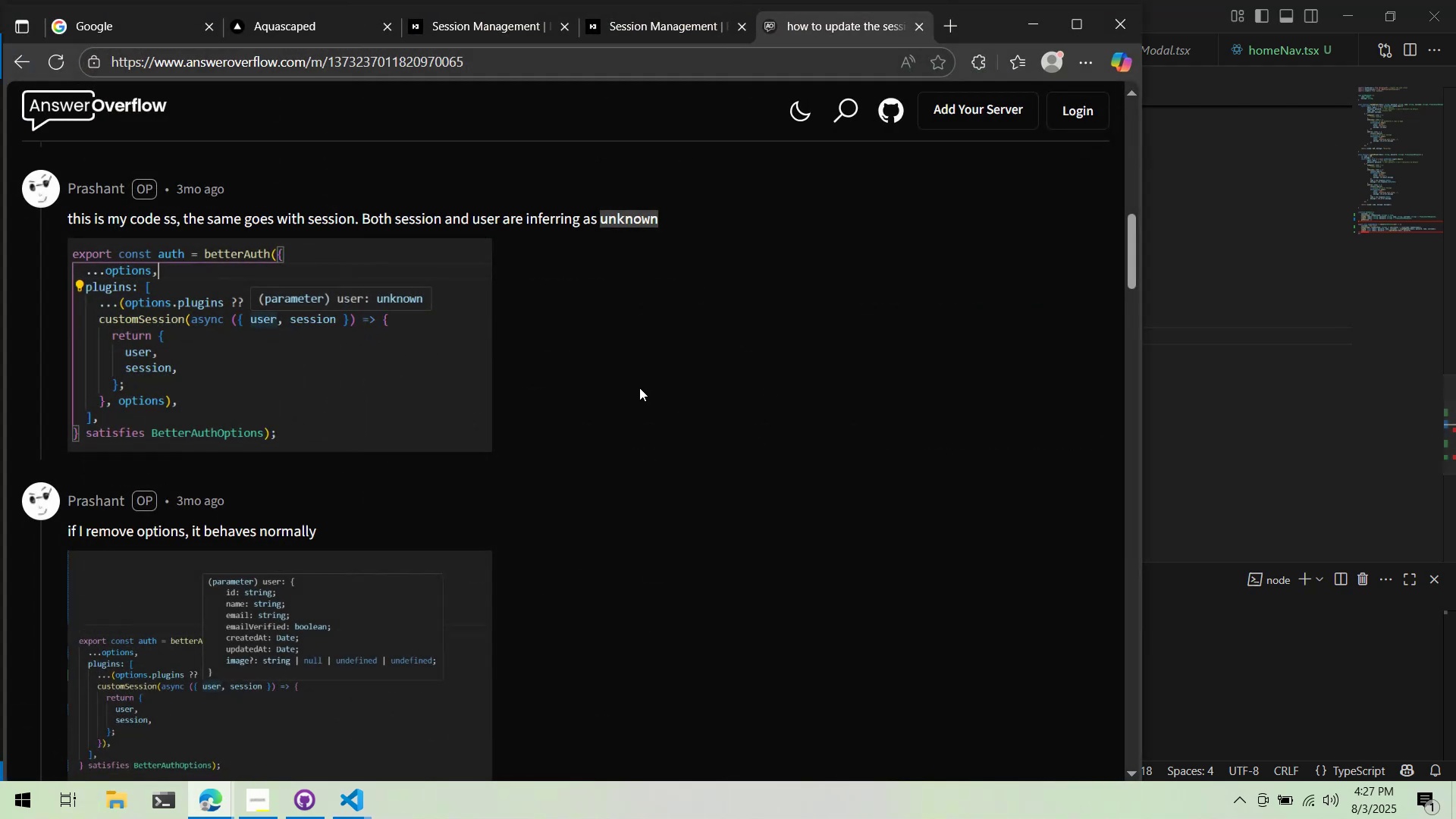 
key(Alt+AltLeft)
 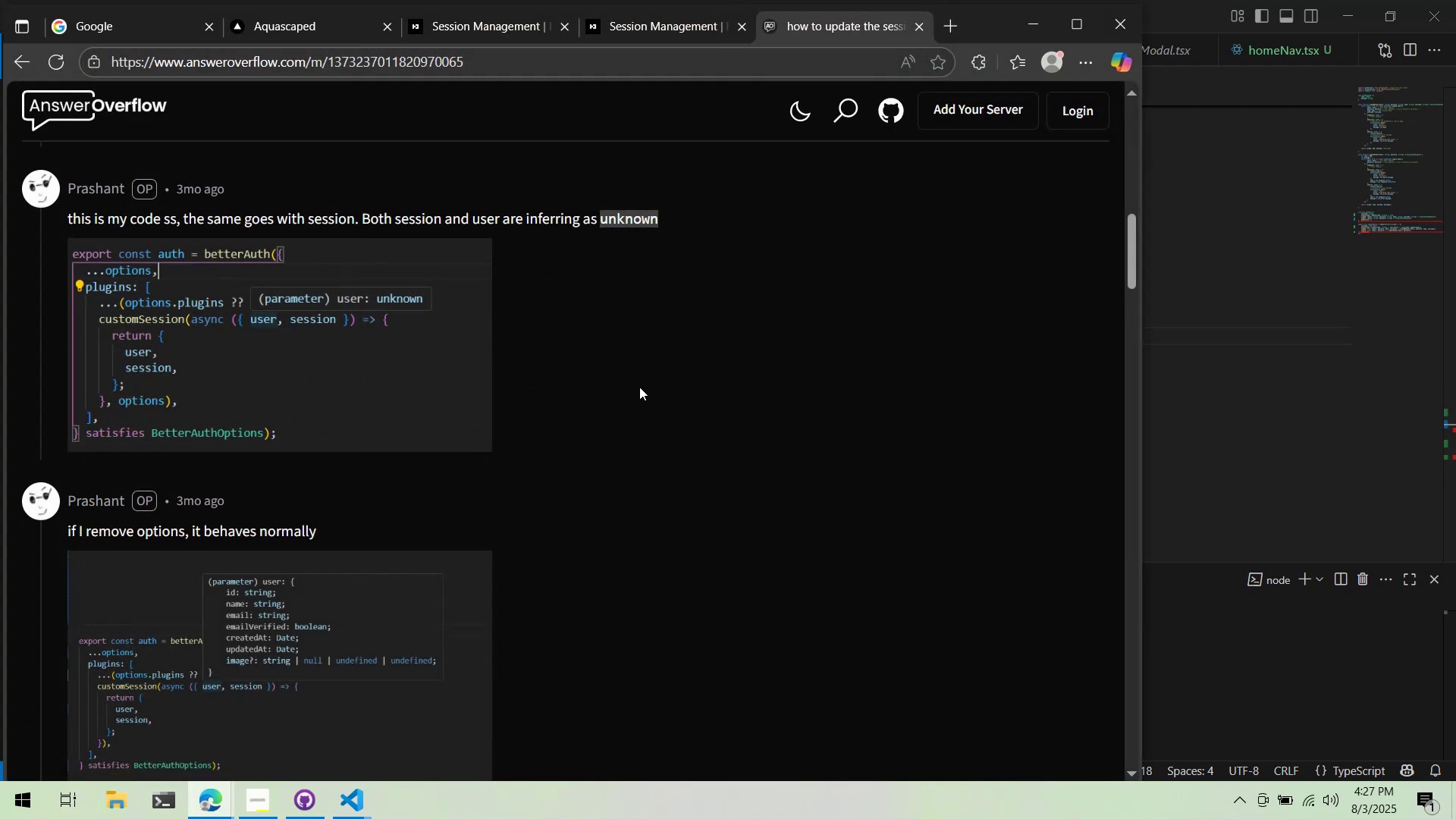 
key(Alt+Tab)
 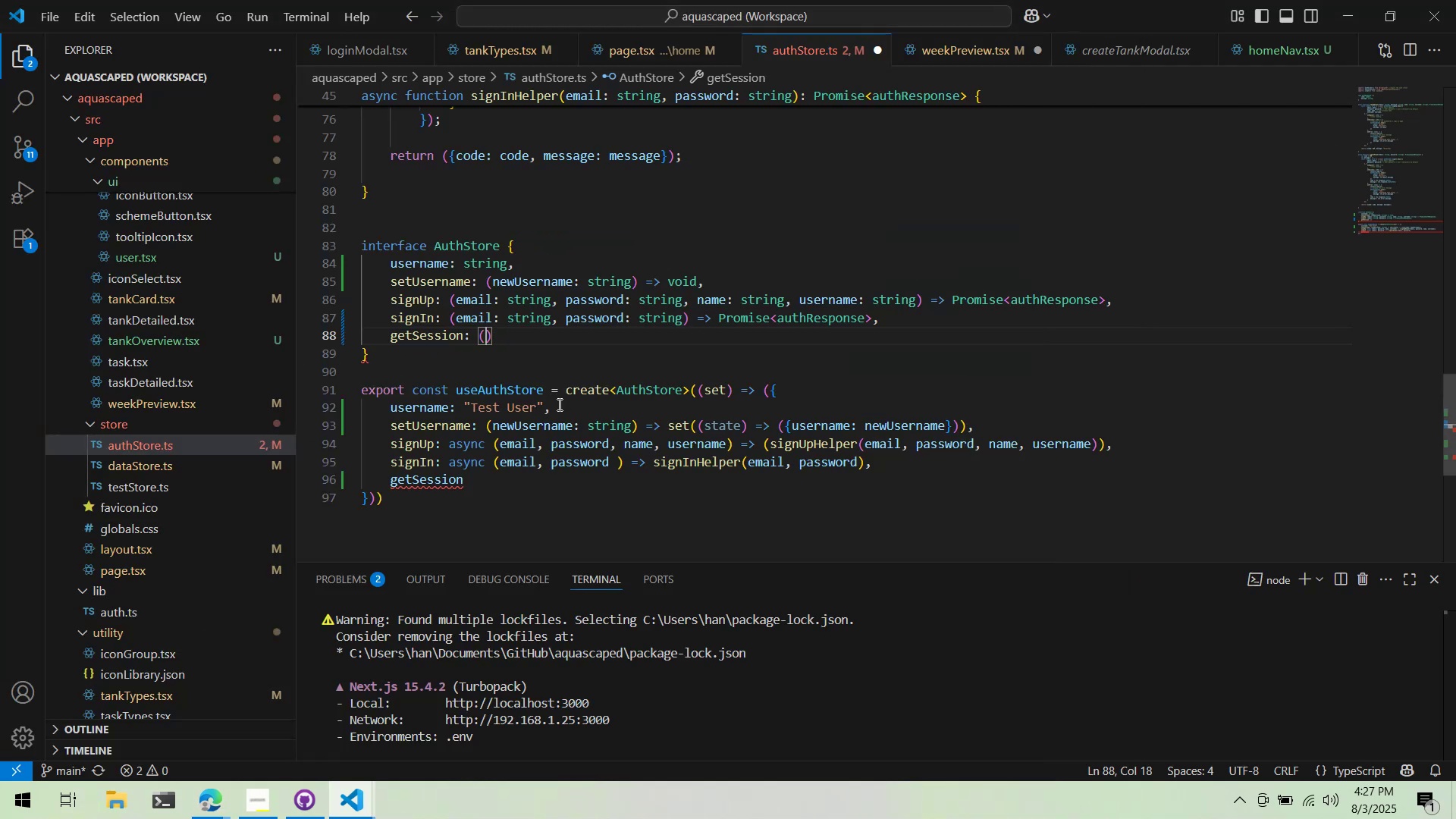 
key(ArrowRight)
 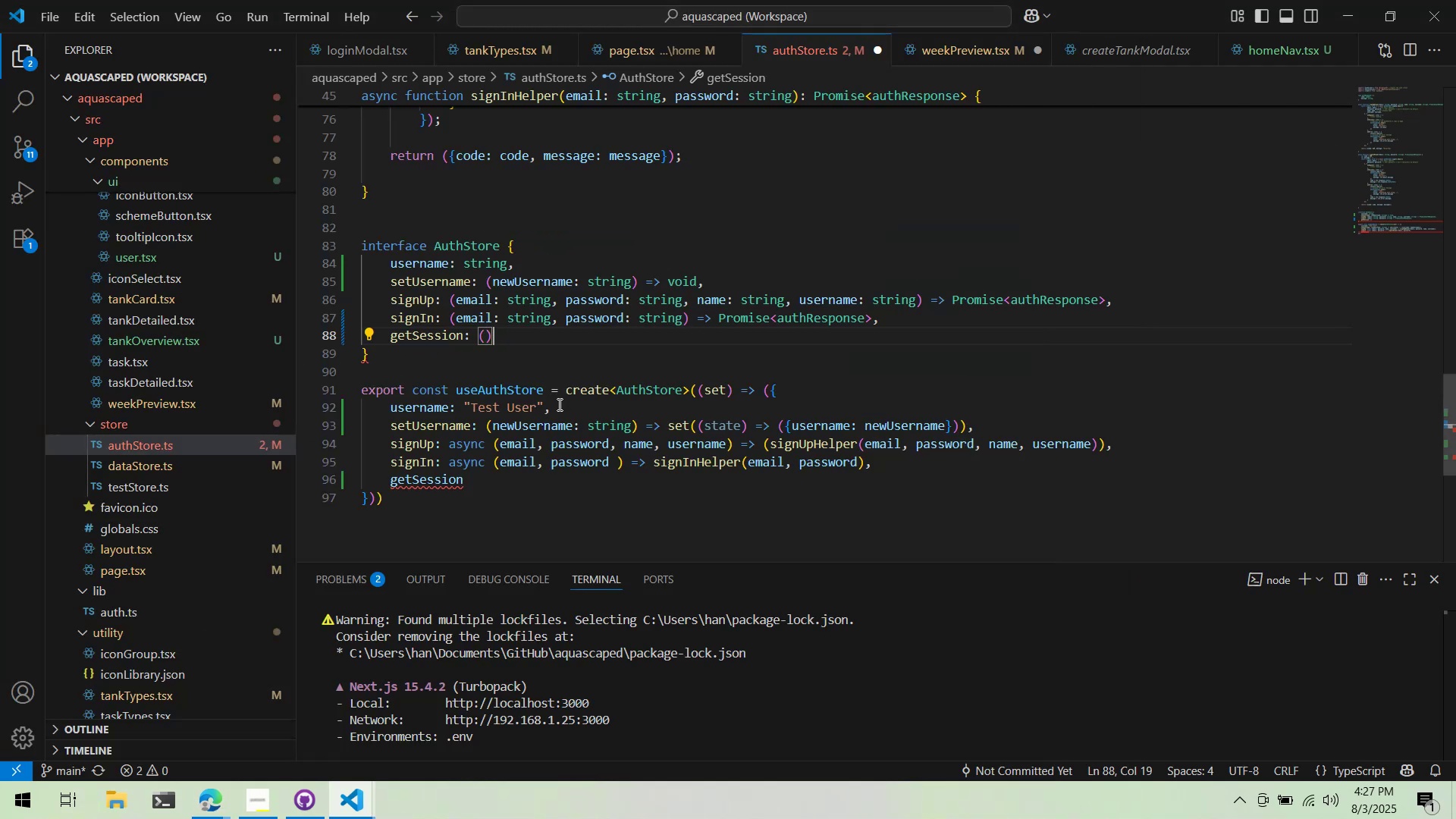 
type( -> )
key(Backspace)
key(Backspace)
key(Backspace)
type(=> void,)
 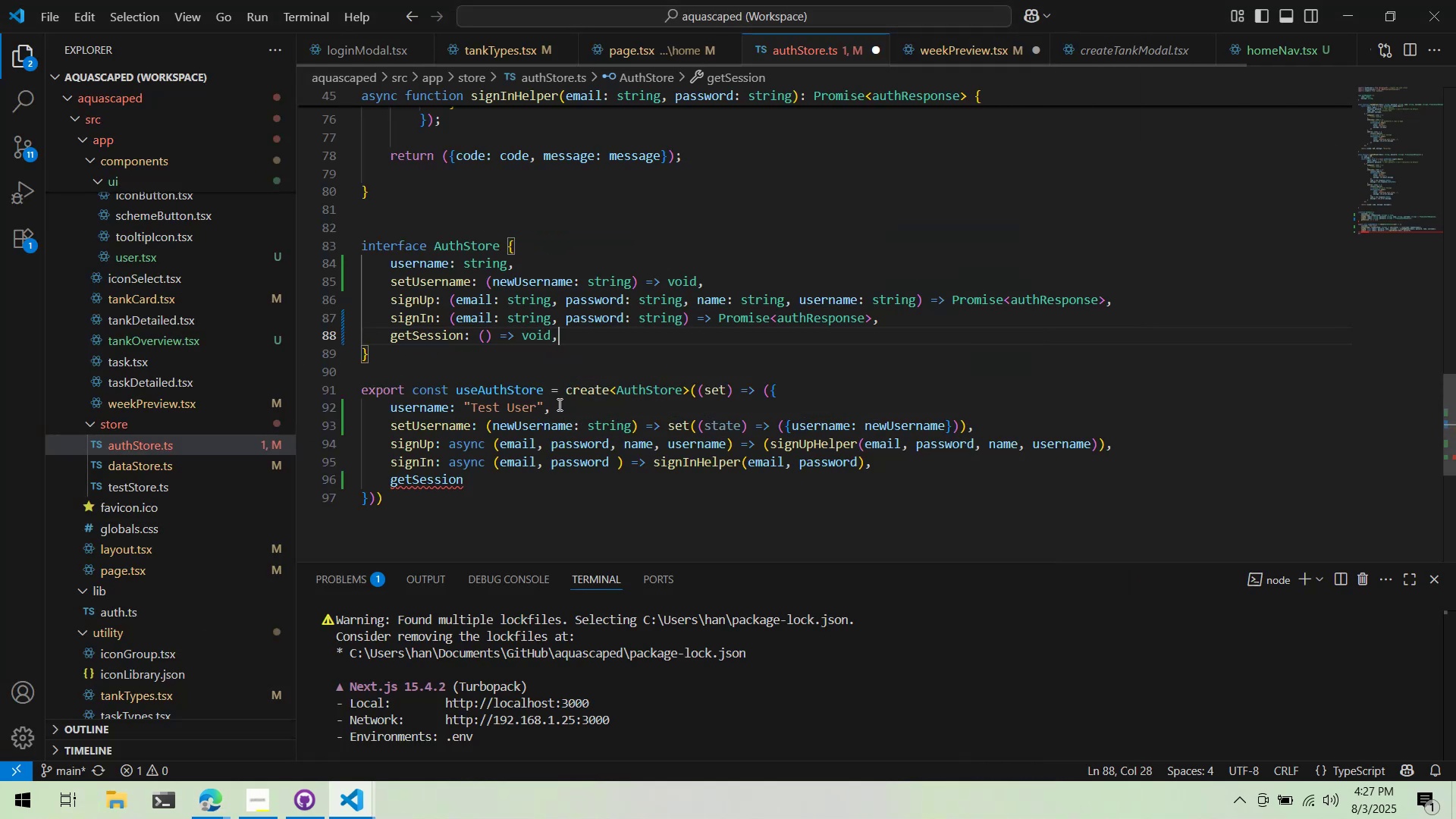 
left_click([541, 491])
 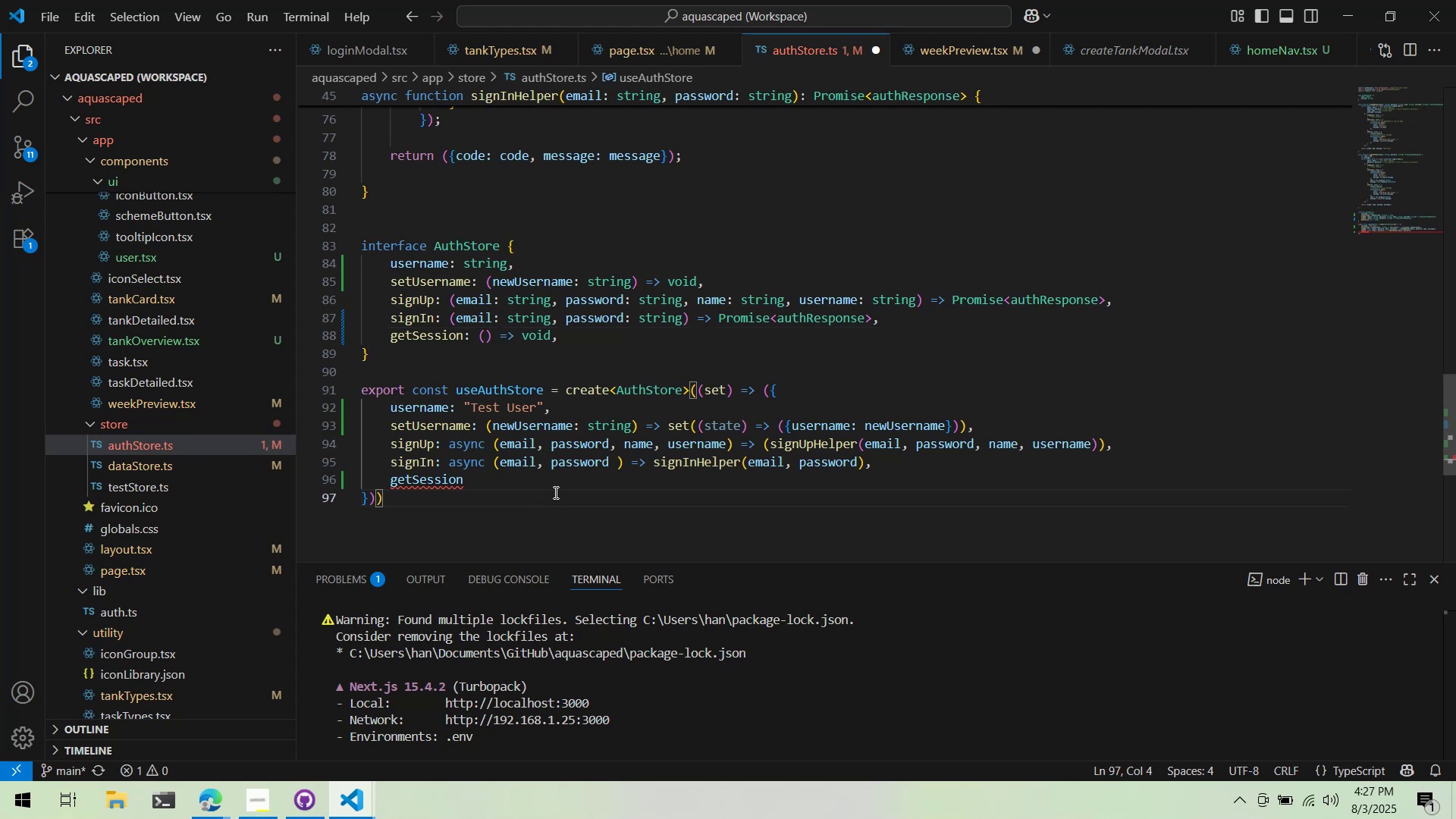 
left_click([581, 481])
 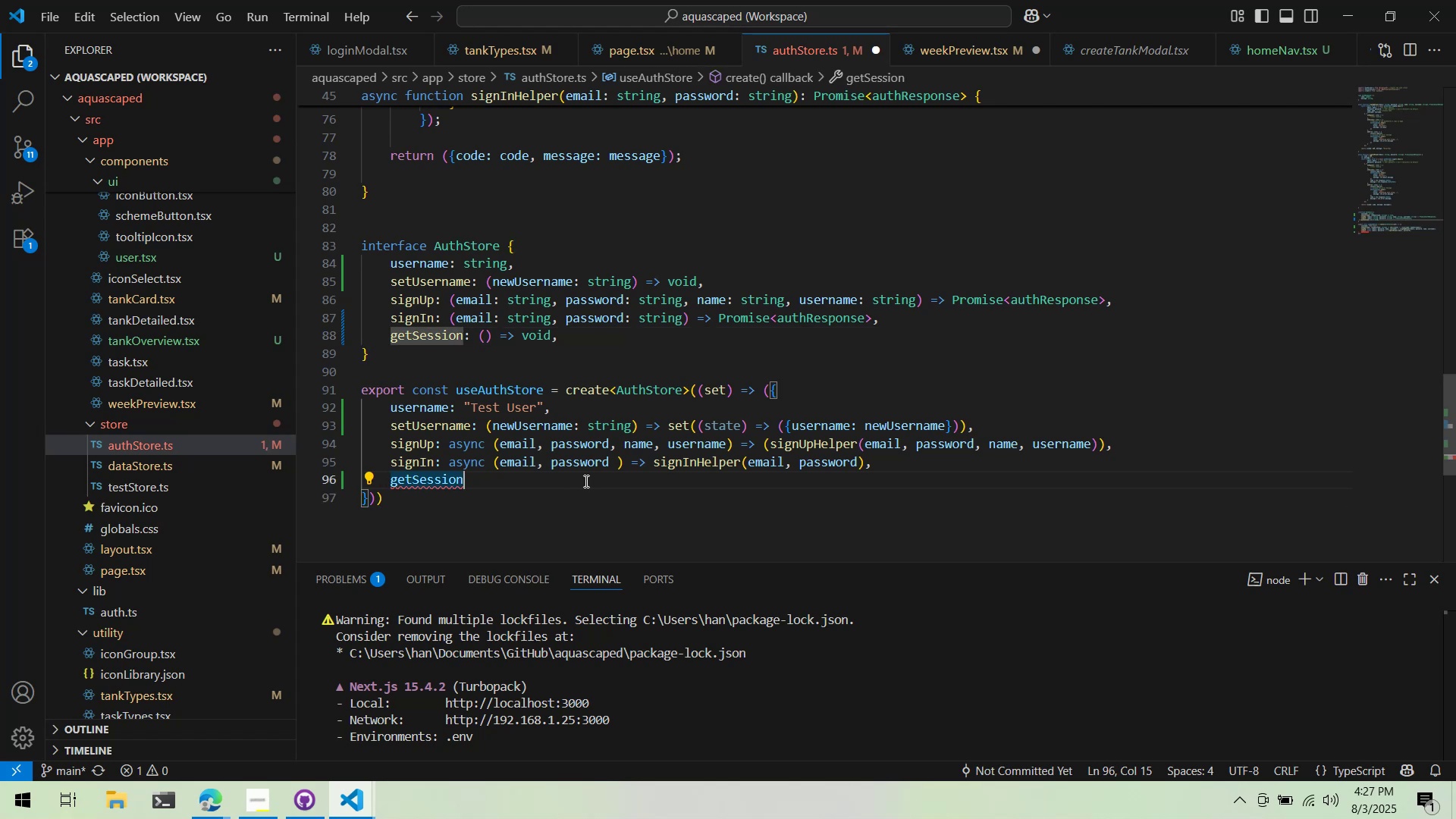 
key(Shift+Semicolon)
 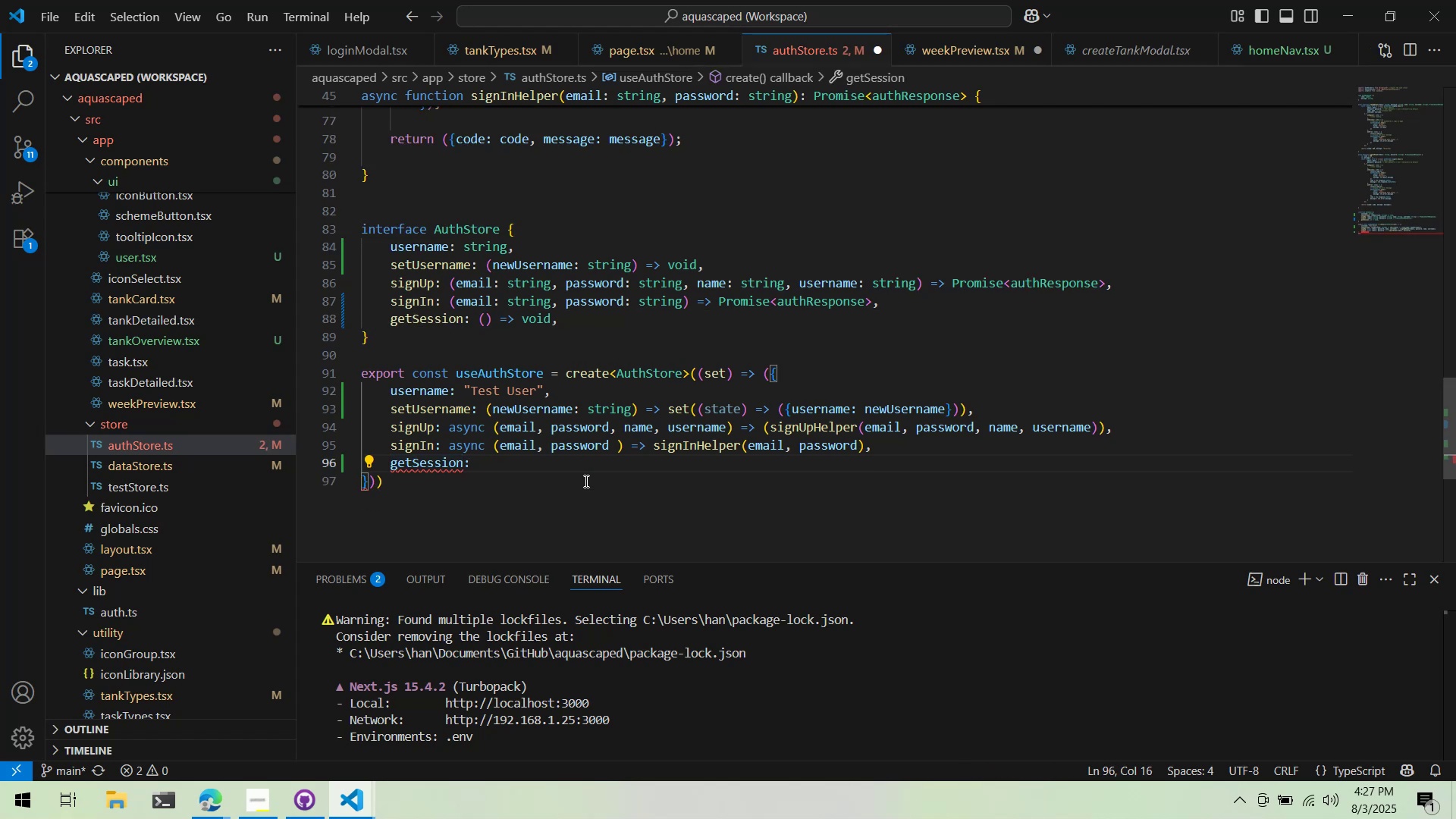 
key(Space)
 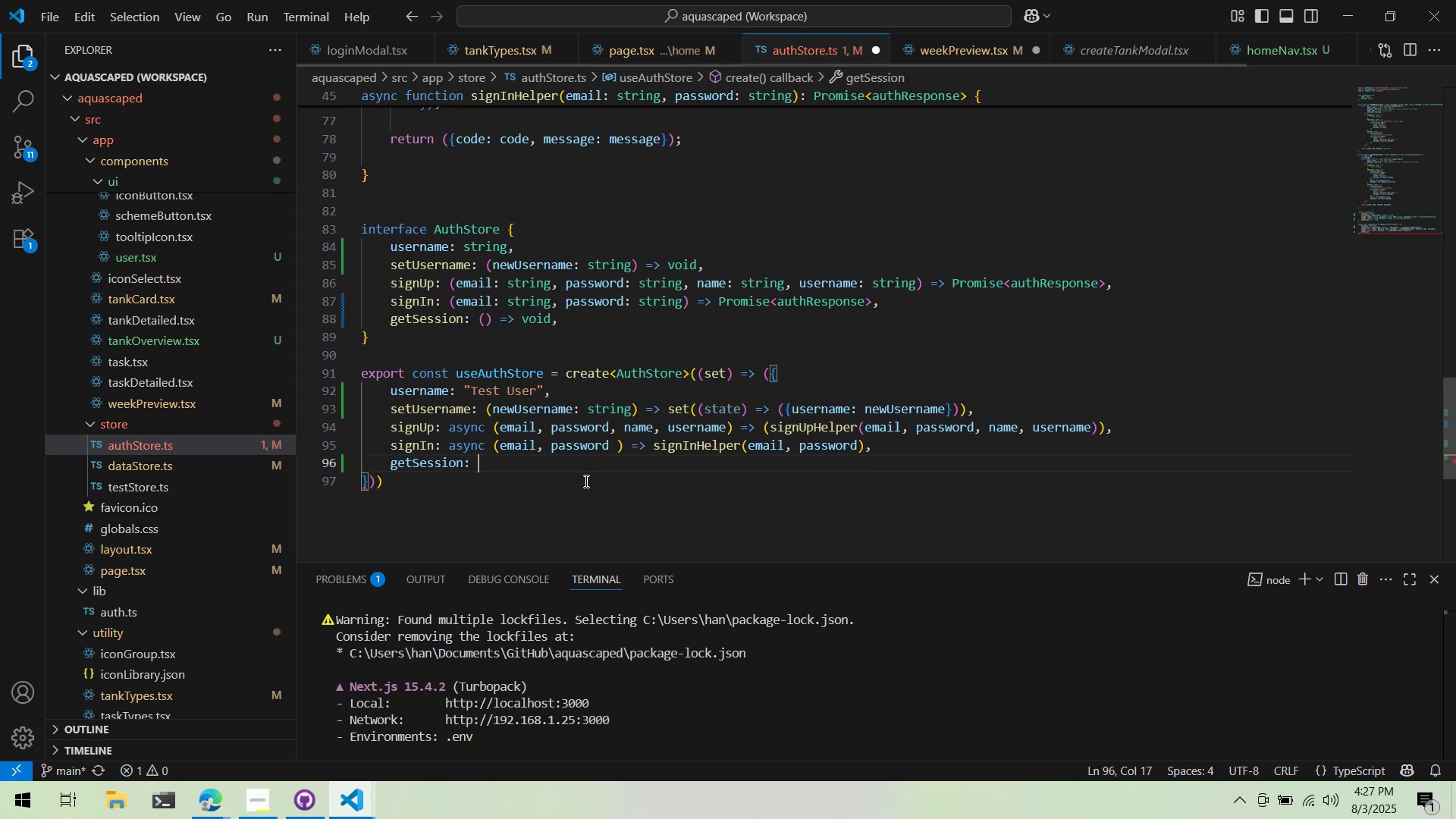 
key(Alt+AltLeft)
 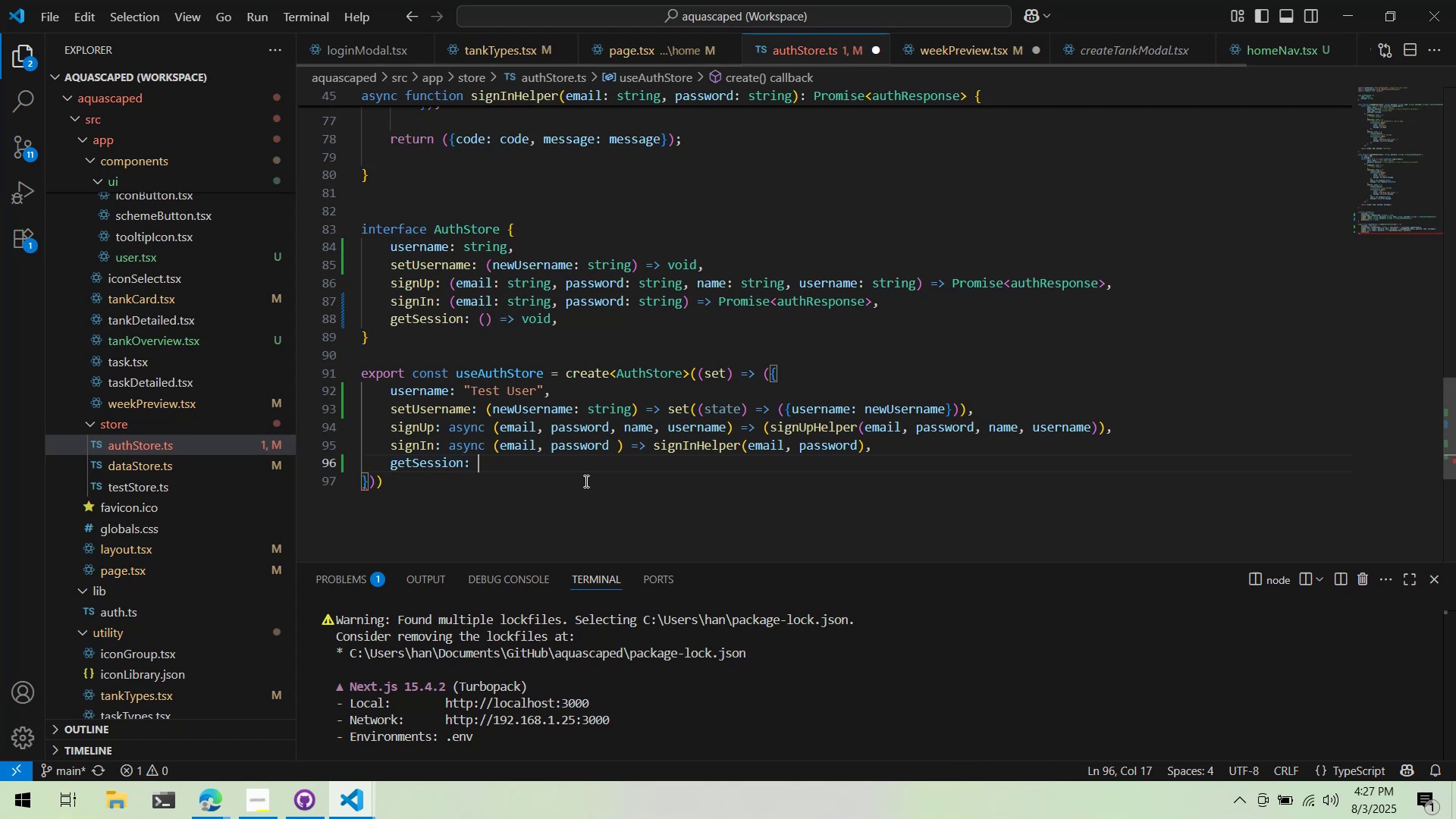 
key(Alt+Tab)
 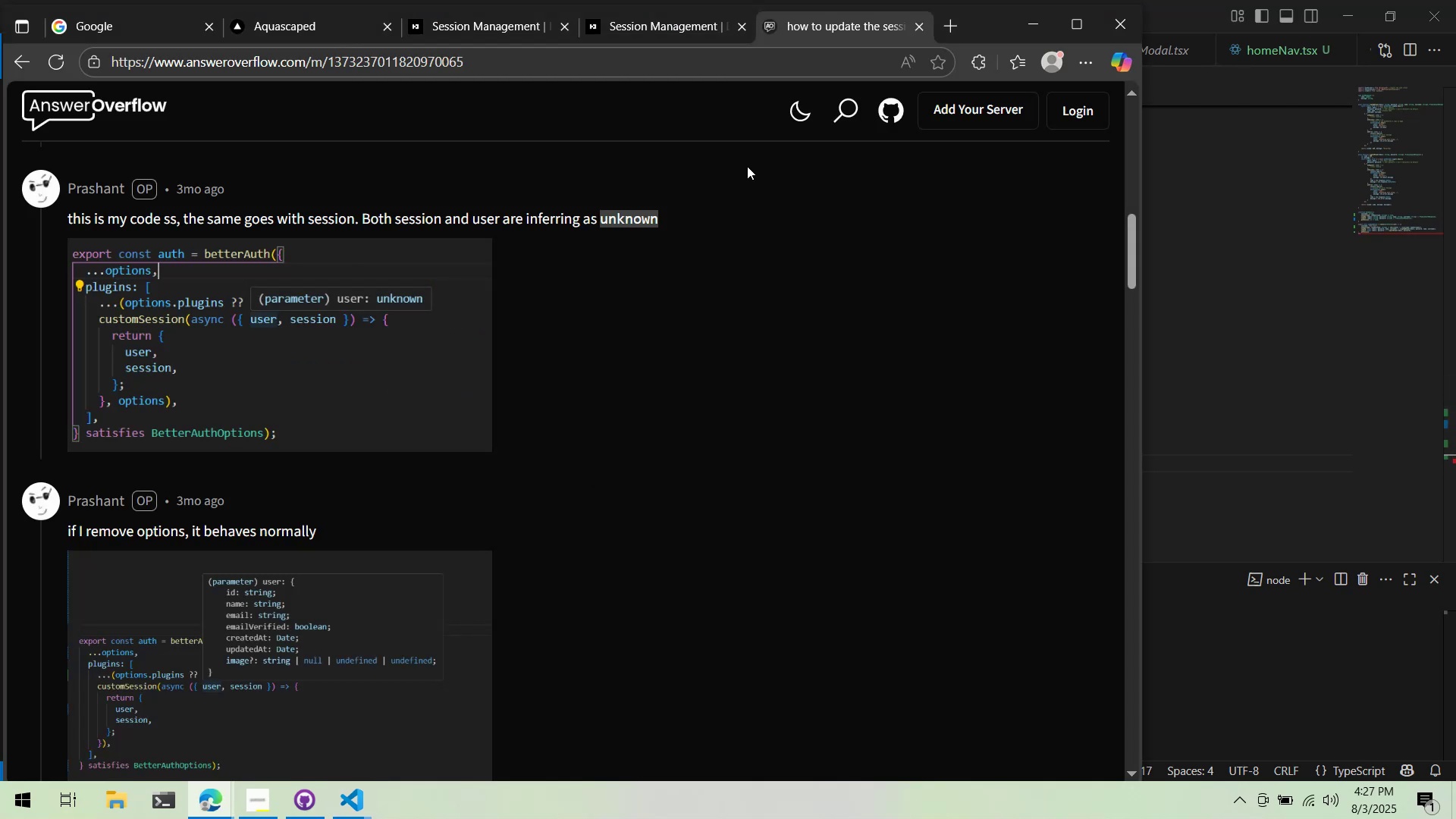 
left_click([620, 27])
 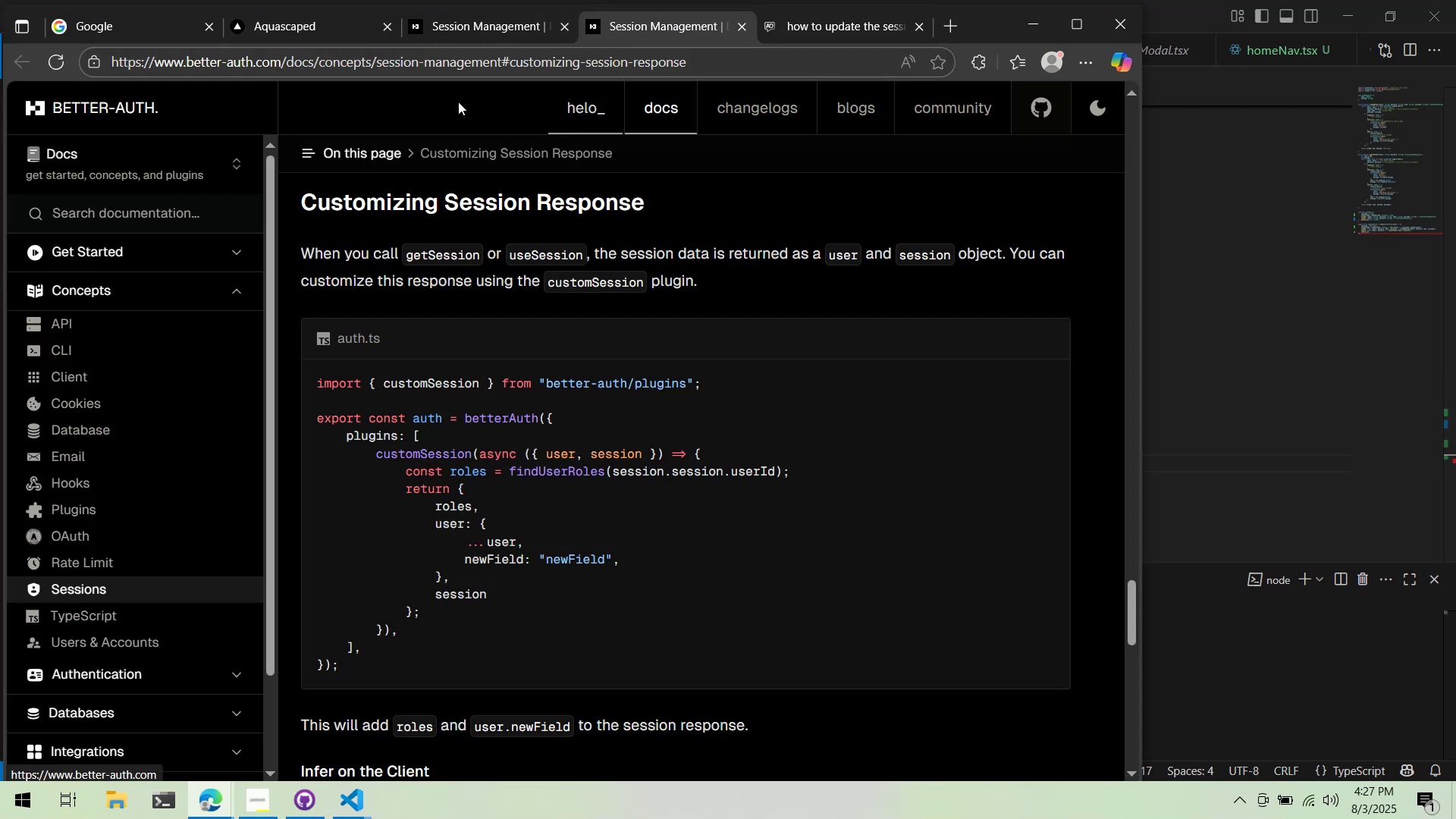 
left_click([460, 22])
 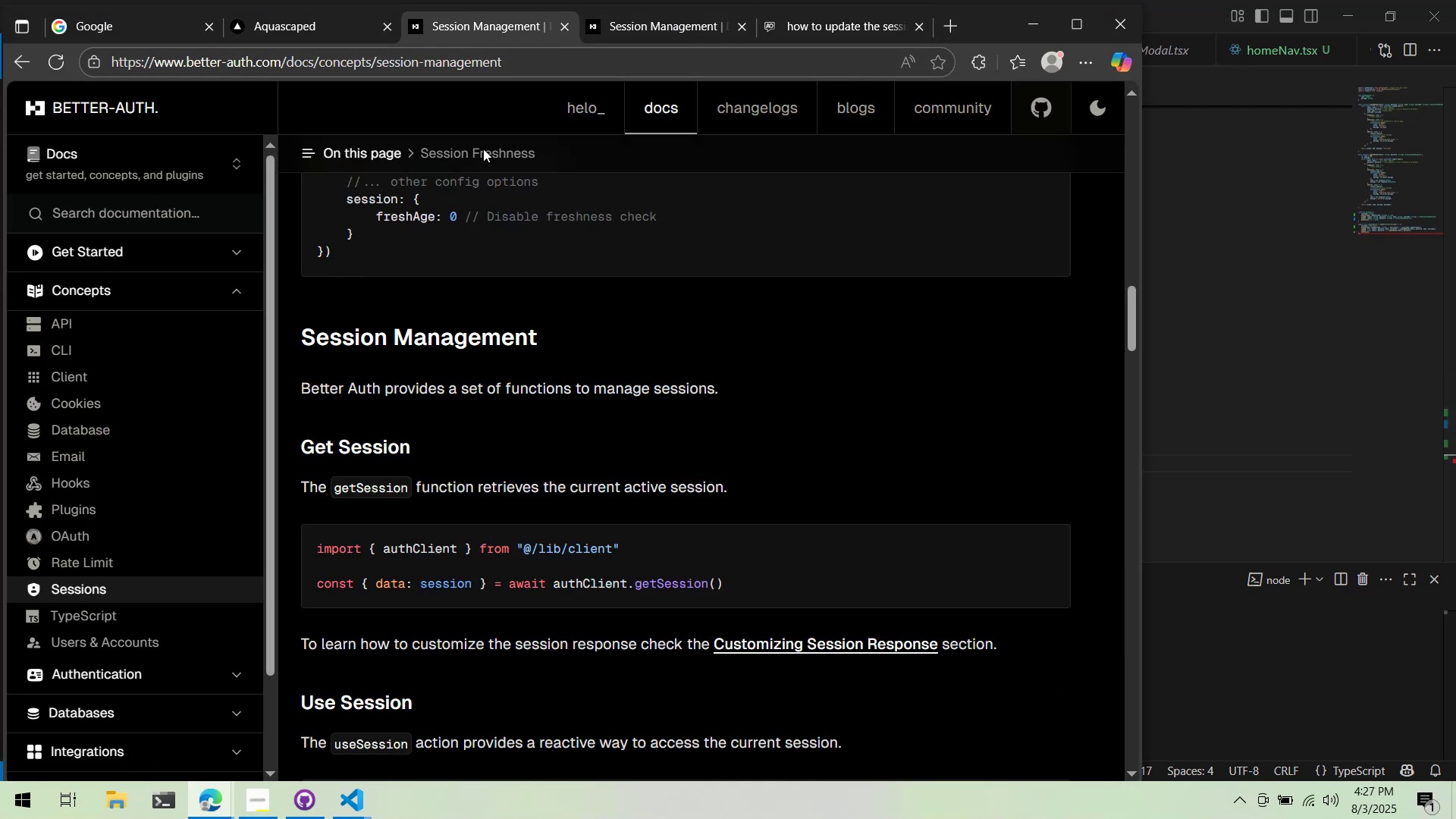 
key(Alt+AltLeft)
 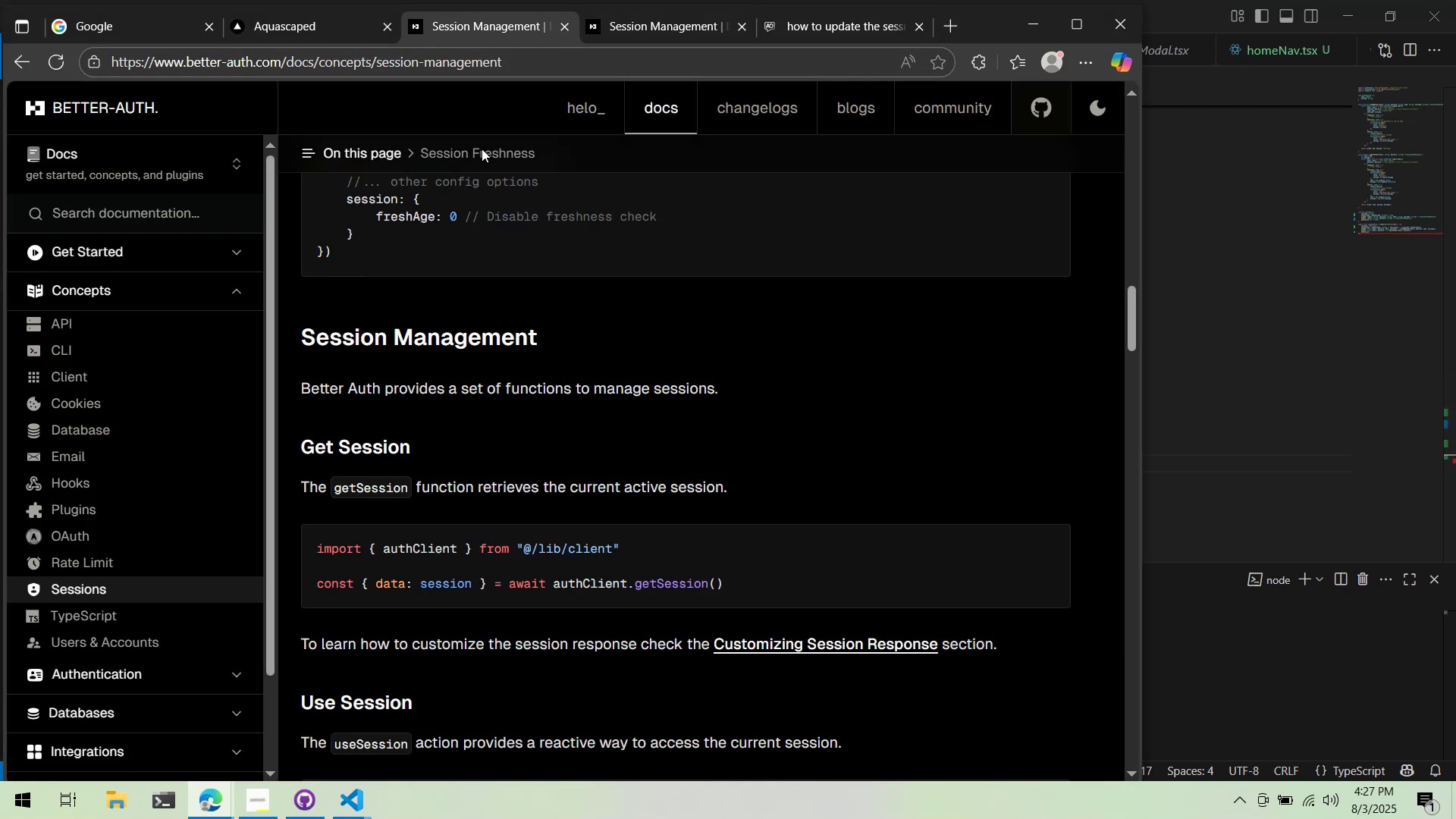 
key(Alt+Tab)
 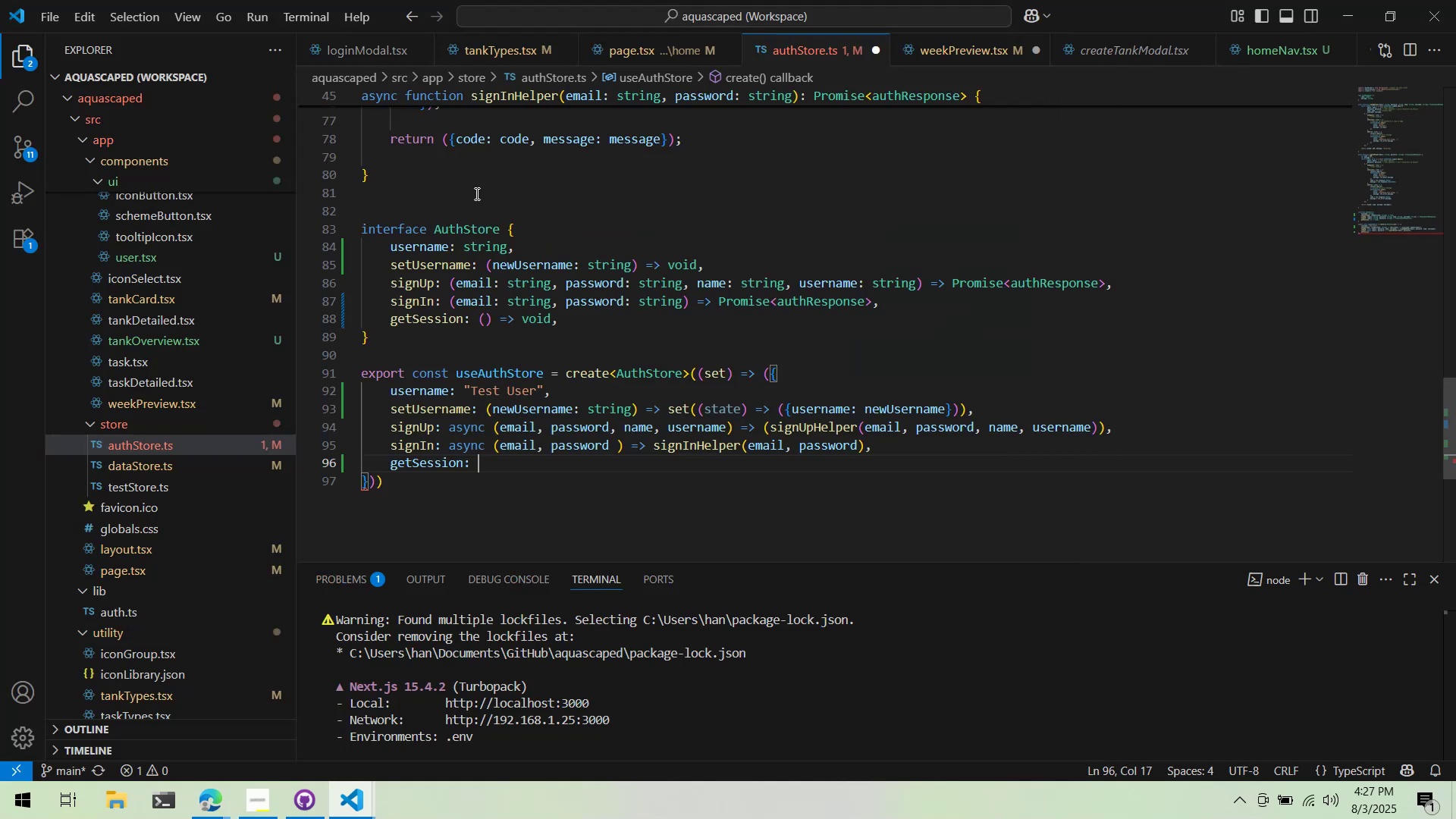 
scroll: coordinate [532, 423], scroll_direction: up, amount: 20.0
 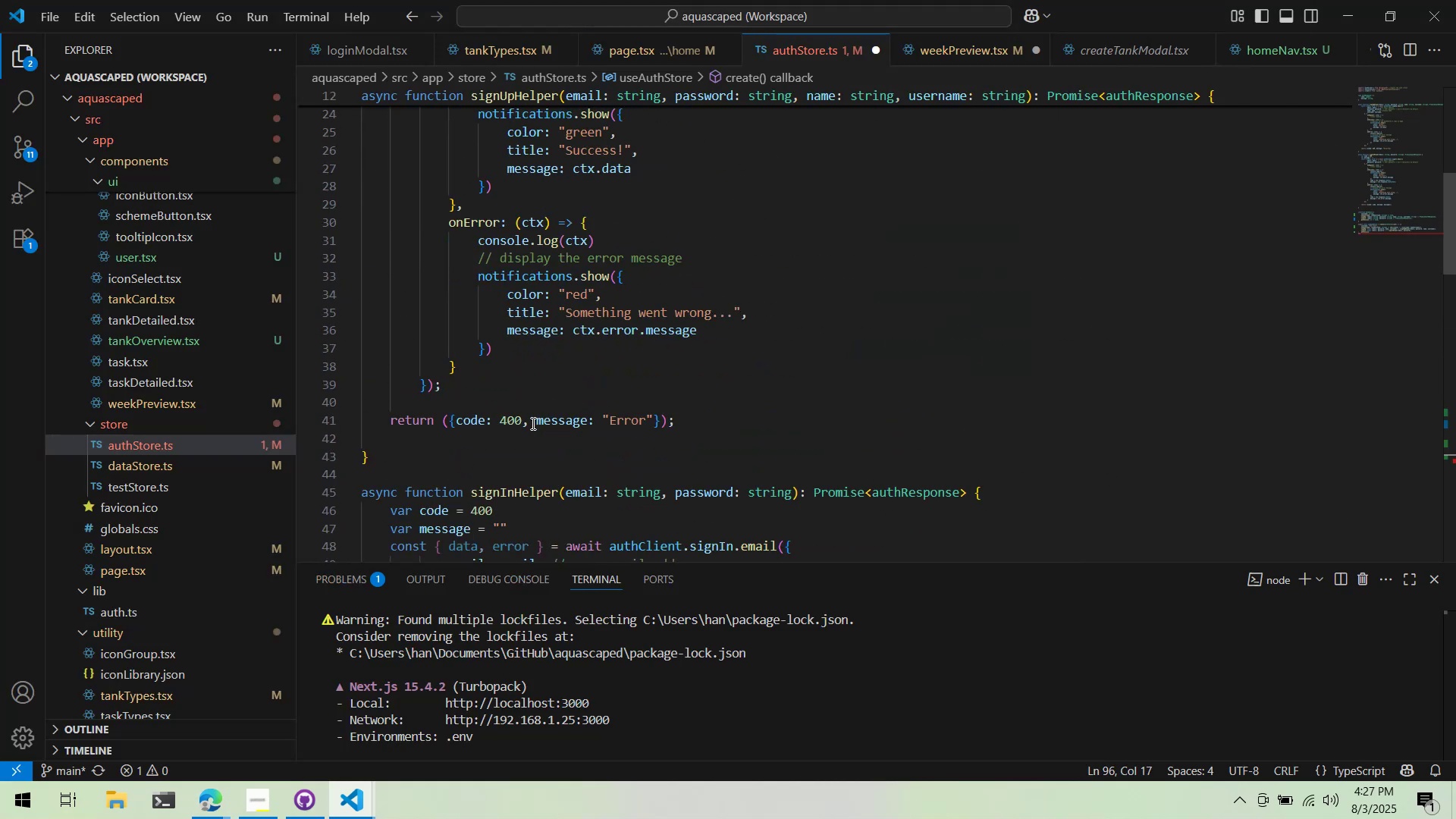 
scroll: coordinate [529, 423], scroll_direction: down, amount: 19.0
 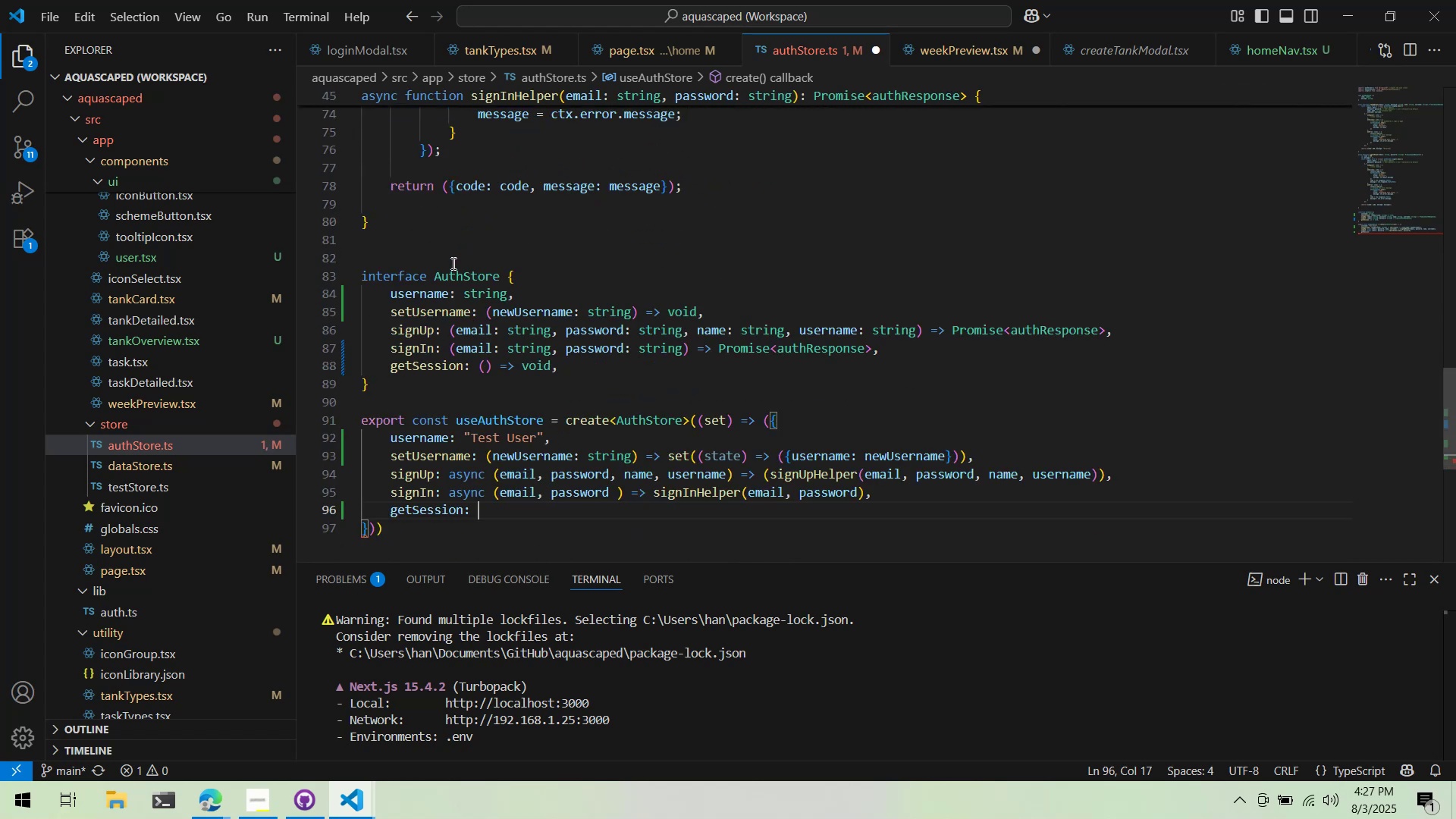 
left_click([452, 234])
 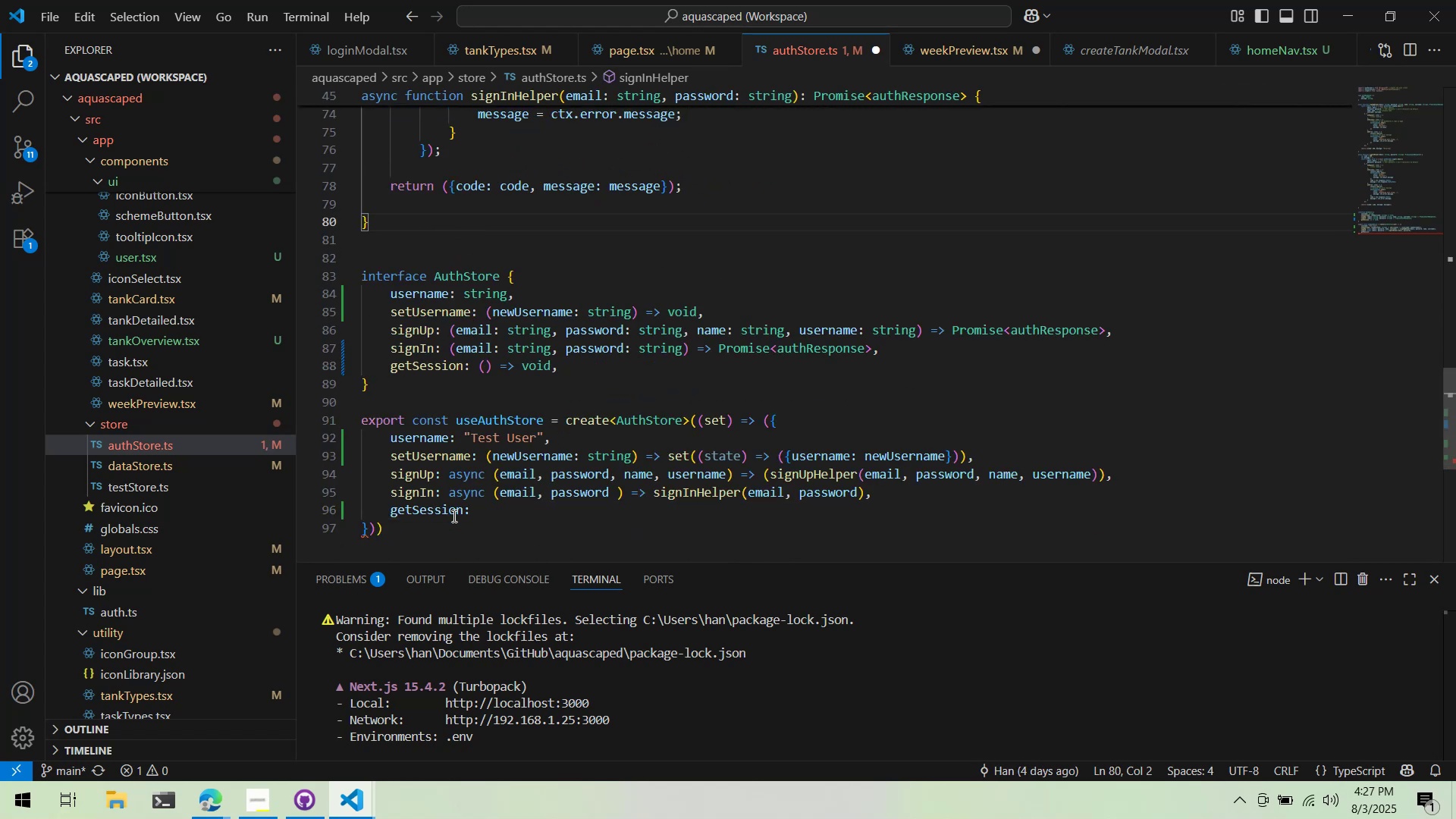 
left_click([517, 510])
 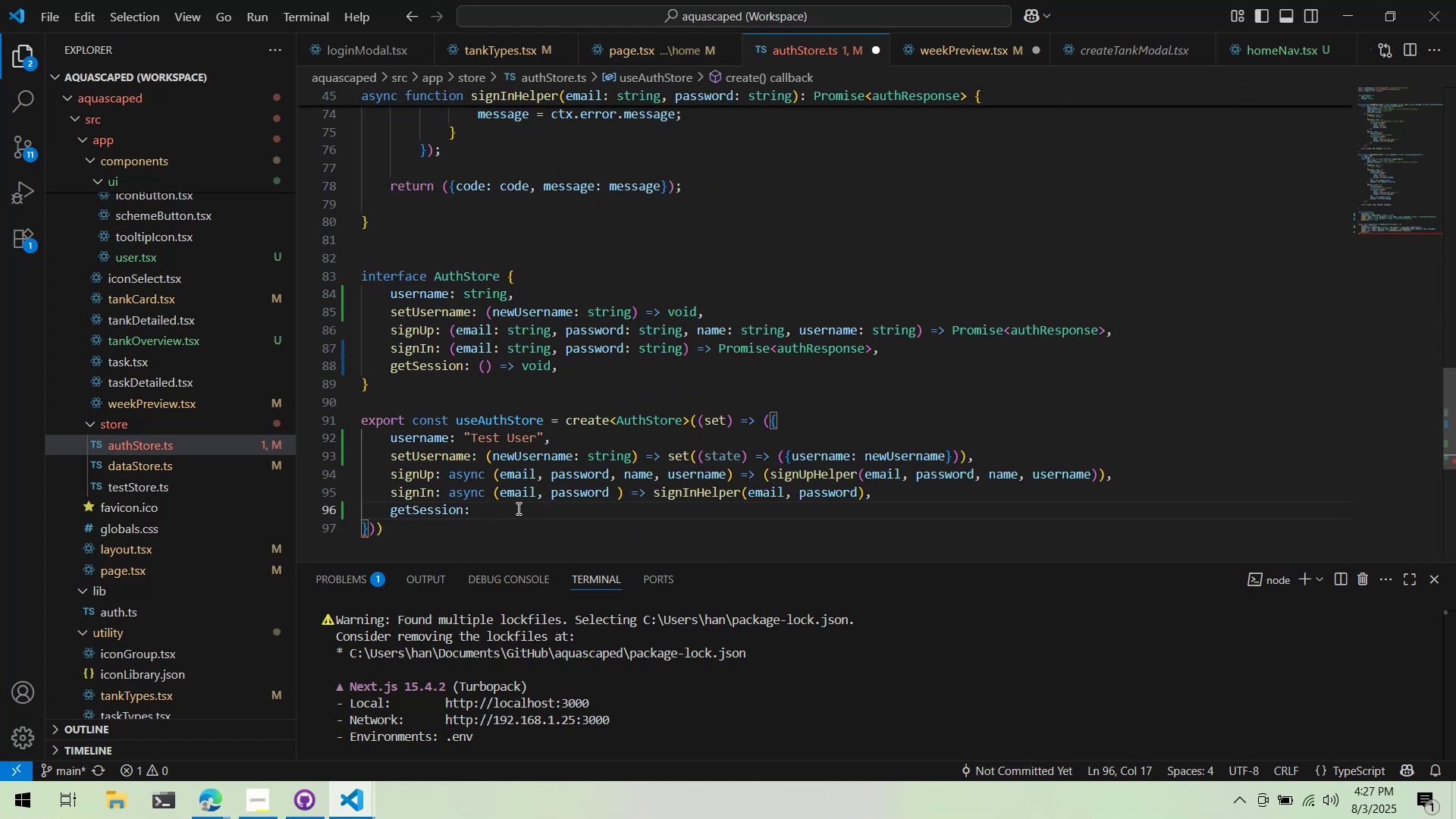 
scroll: coordinate [546, 519], scroll_direction: up, amount: 37.0
 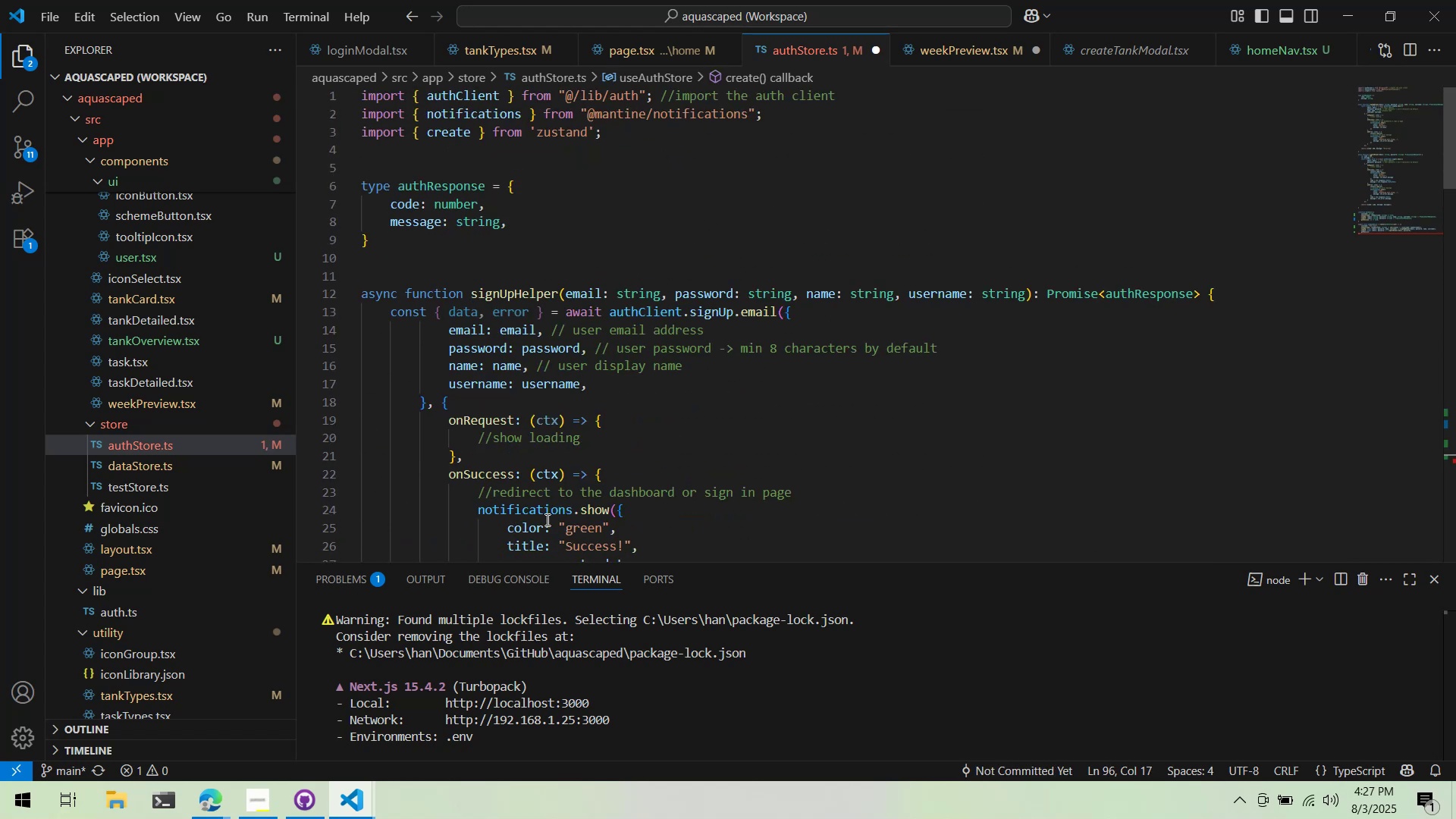 
scroll: coordinate [546, 519], scroll_direction: down, amount: 31.0
 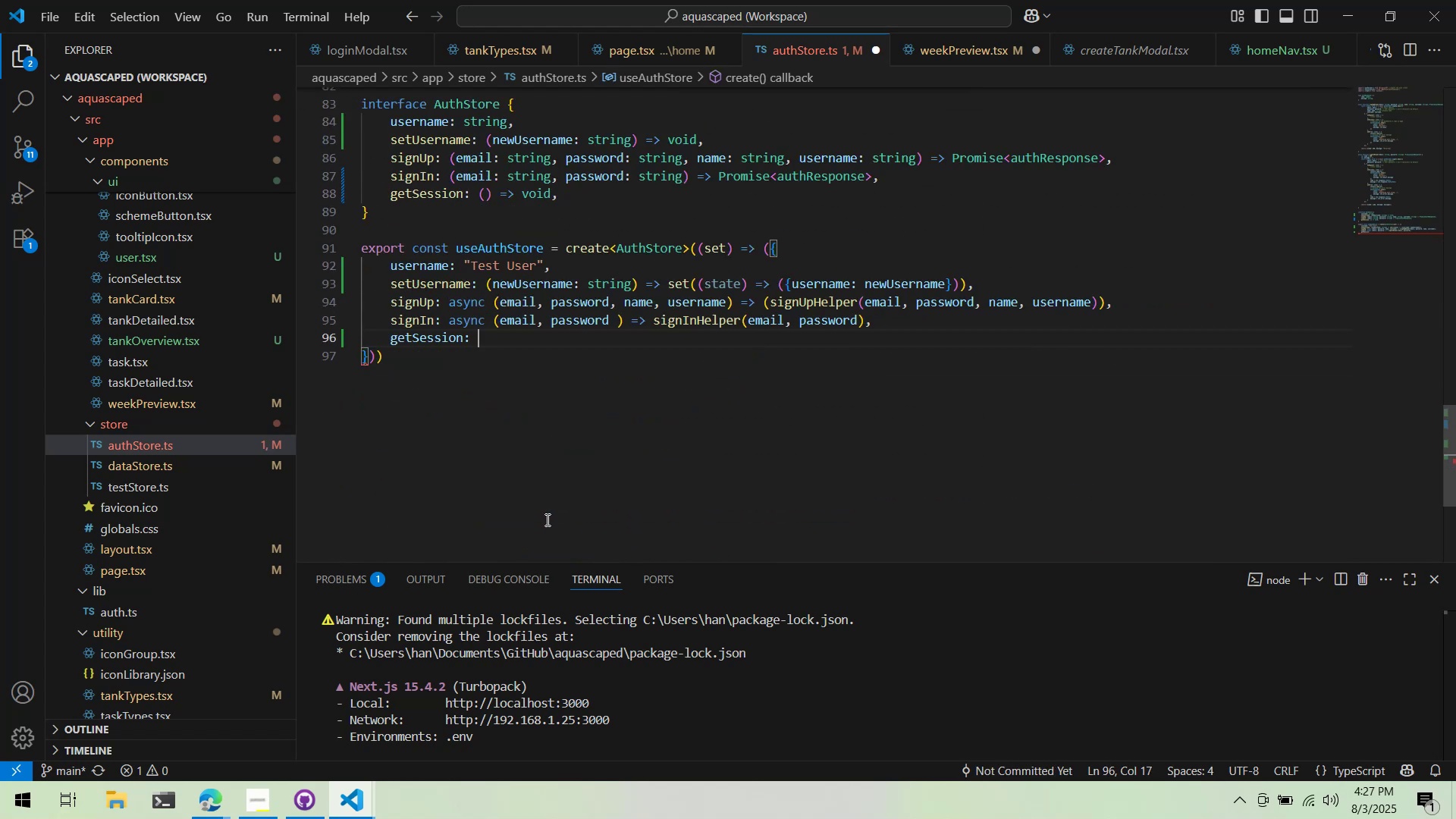 
scroll: coordinate [546, 519], scroll_direction: up, amount: 4.0
 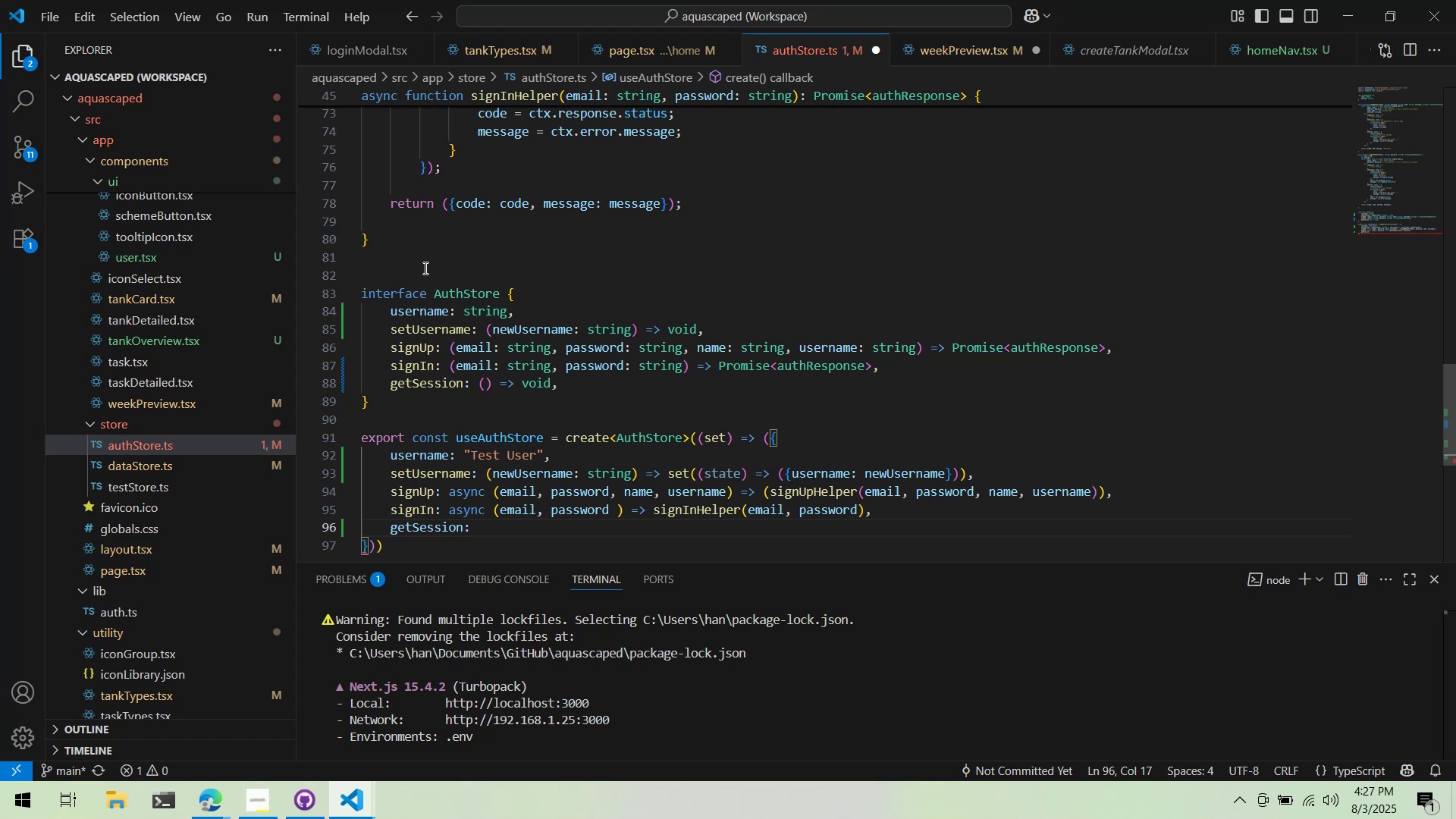 
double_click([427, 253])
 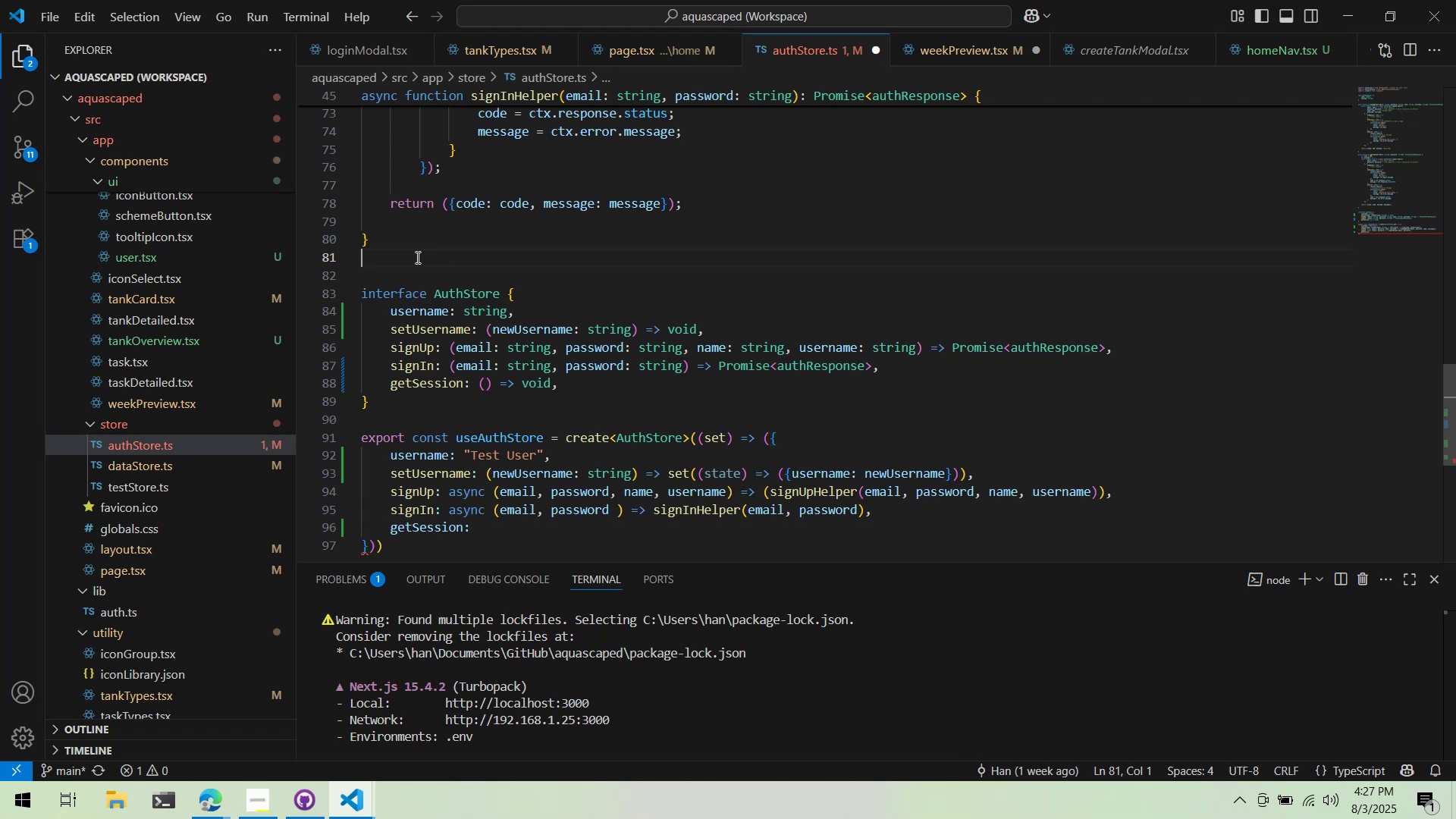 
key(Enter)
 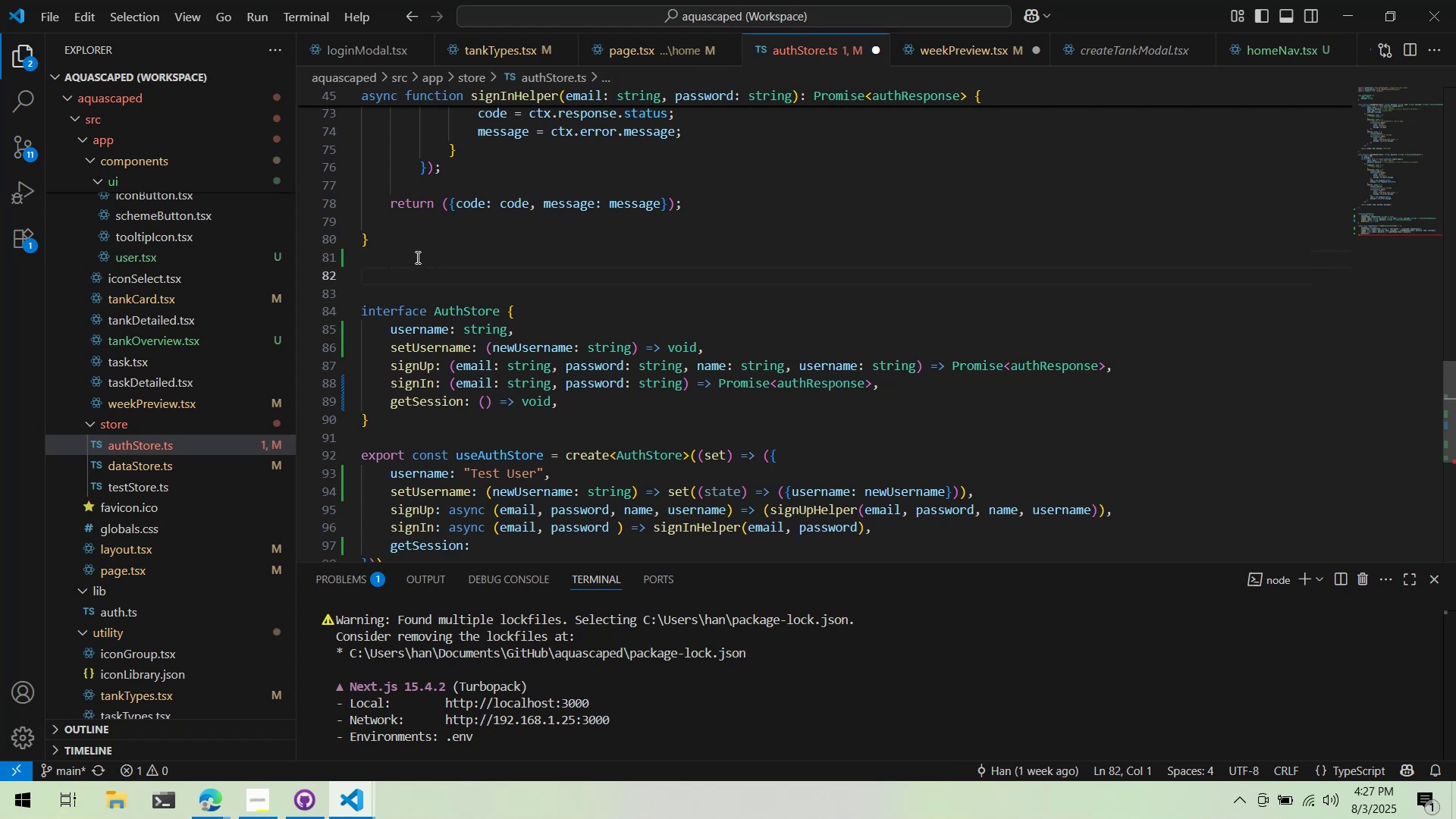 
type(function getSessionHelper() => )
key(Backspace)
key(Backspace)
key(Backspace)
key(Backspace)
type( {)
 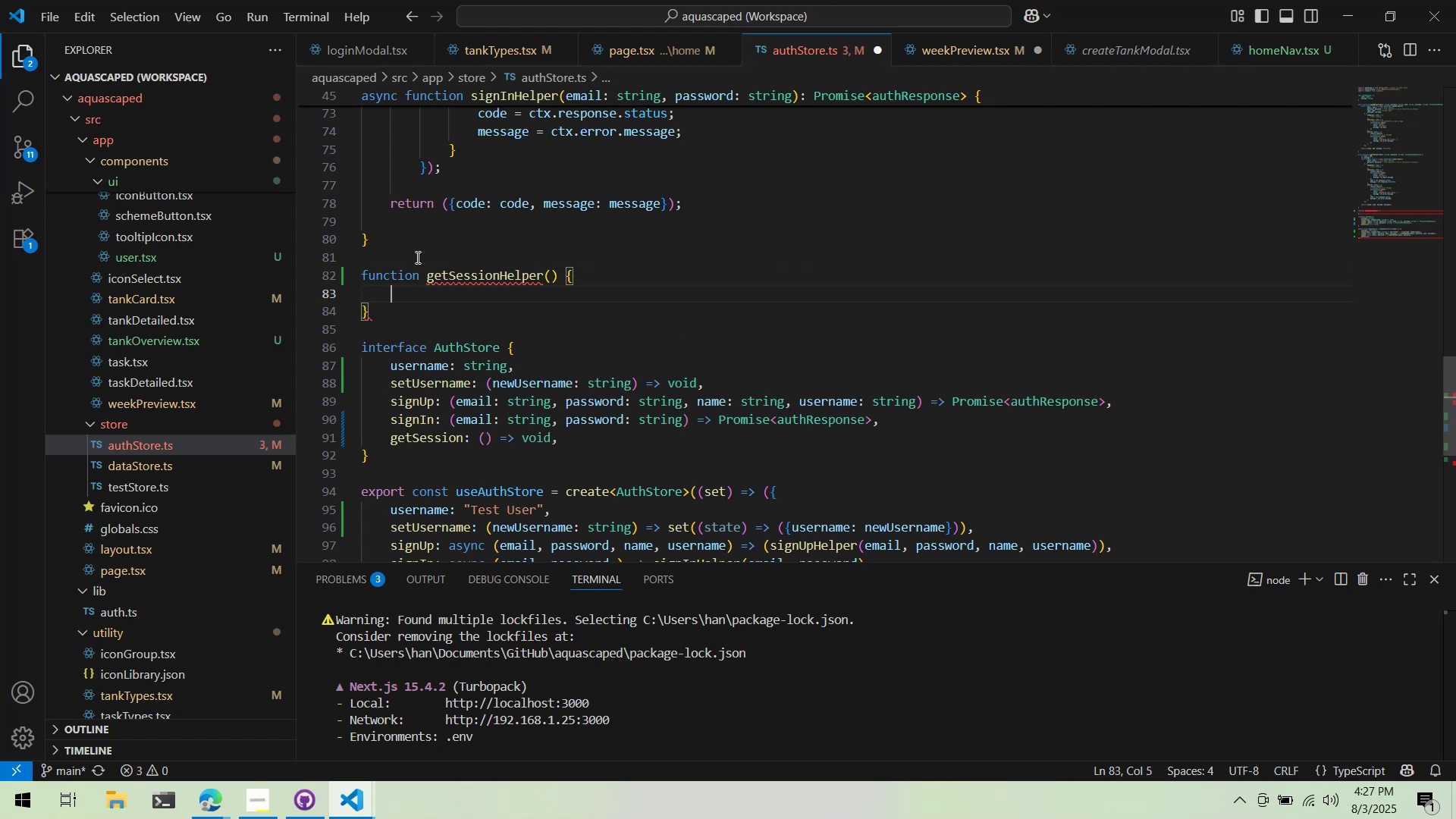 
 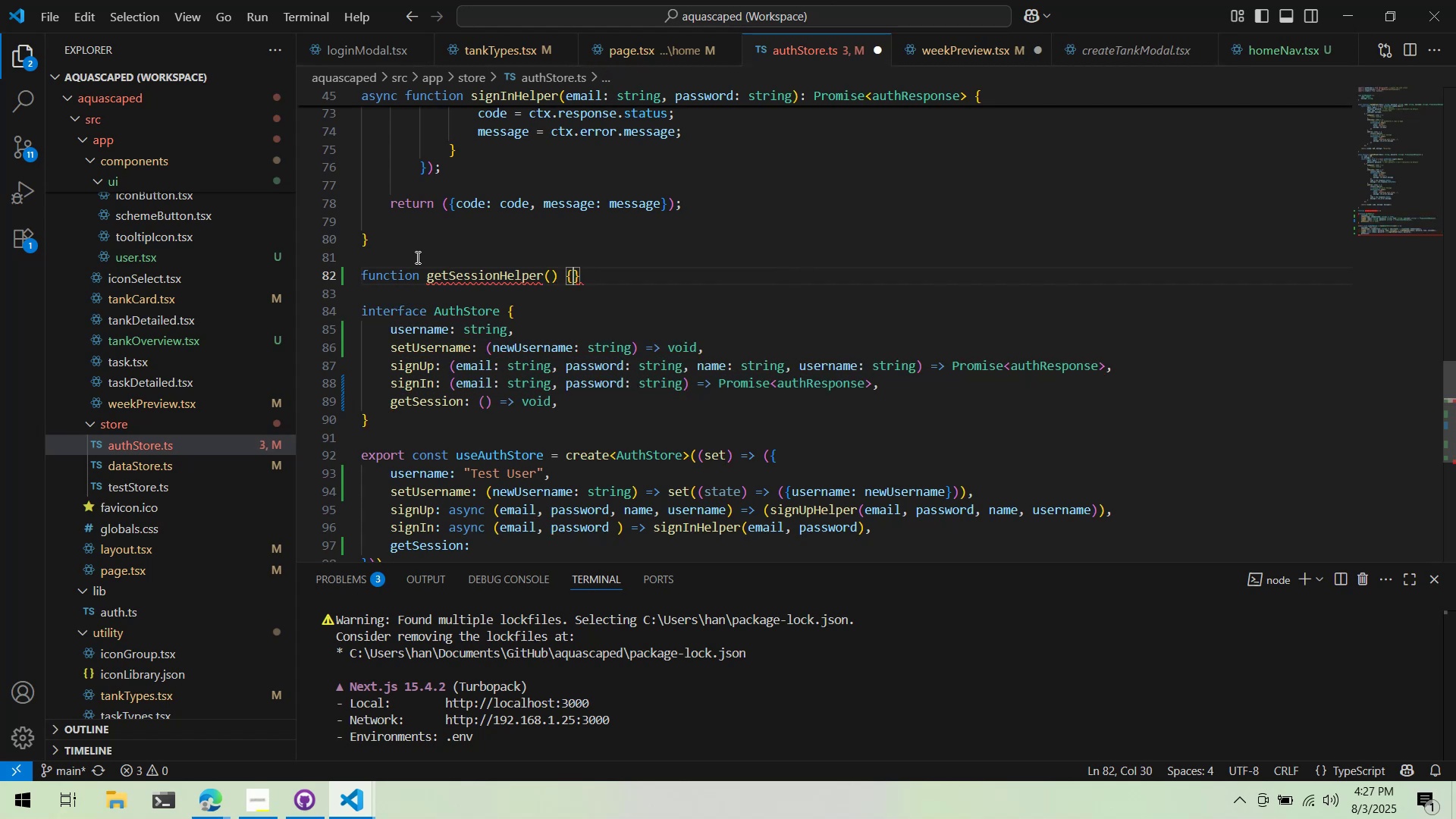 
key(Enter)
 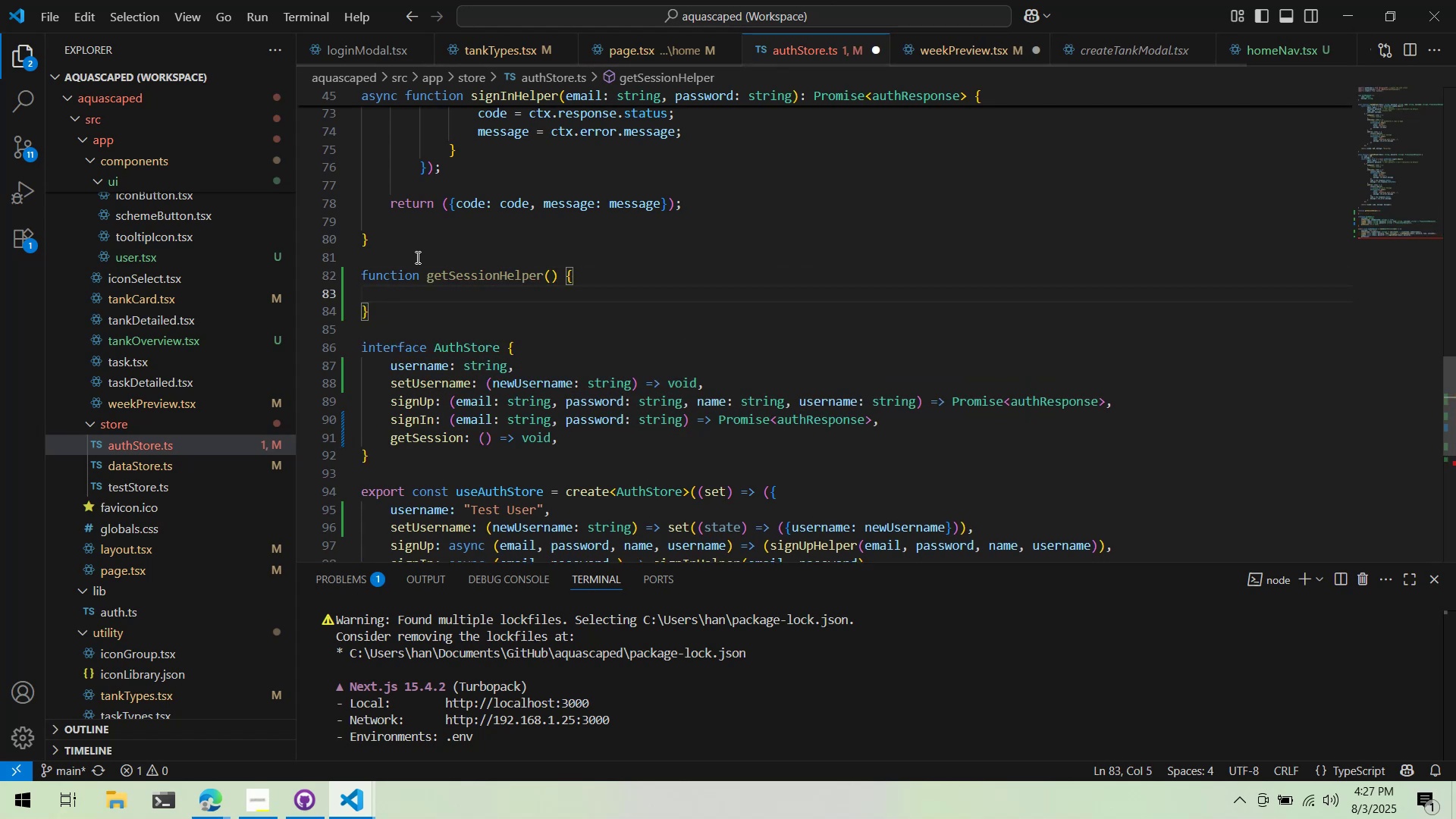 
type(return )
 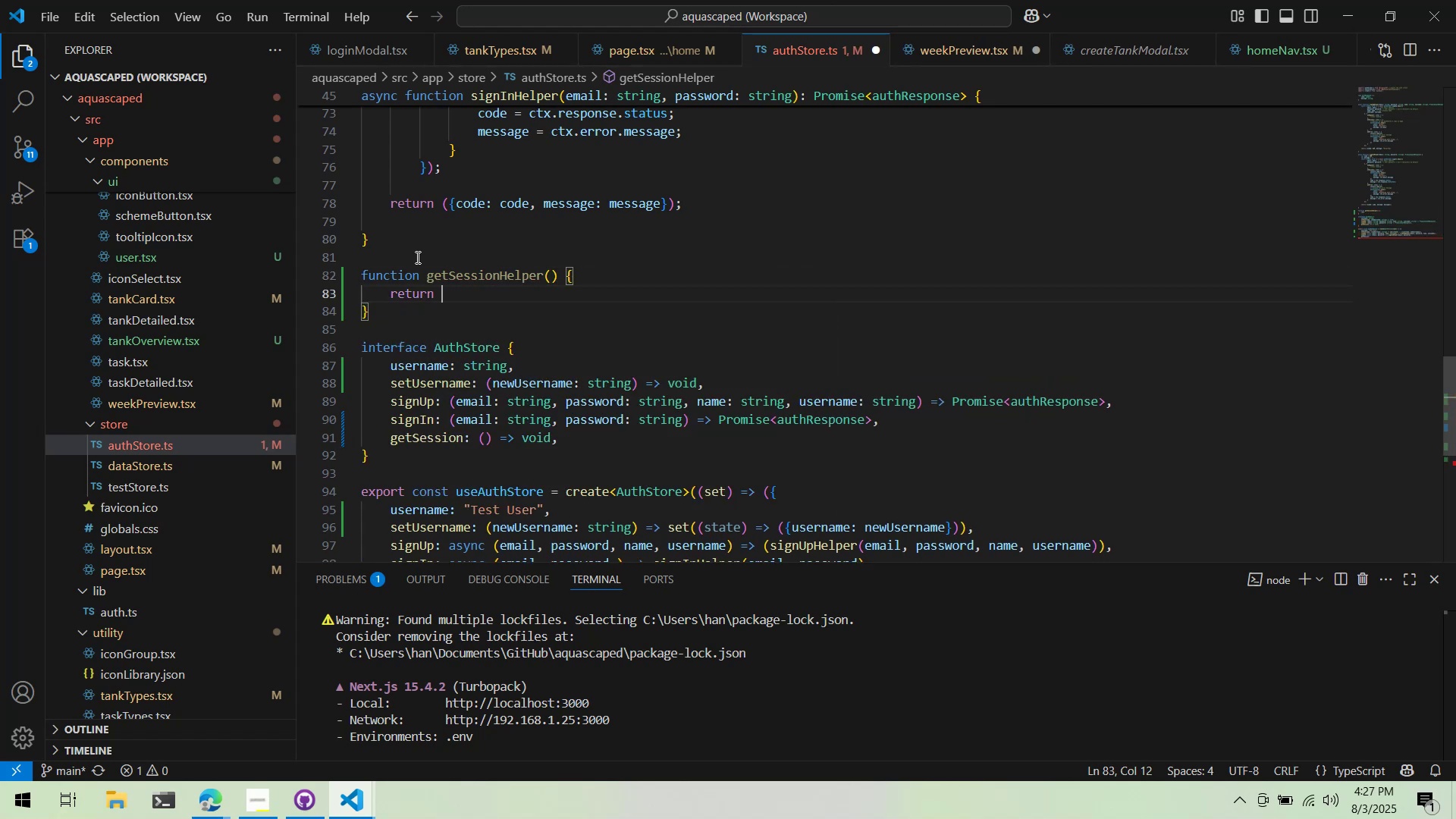 
key(Alt+AltLeft)
 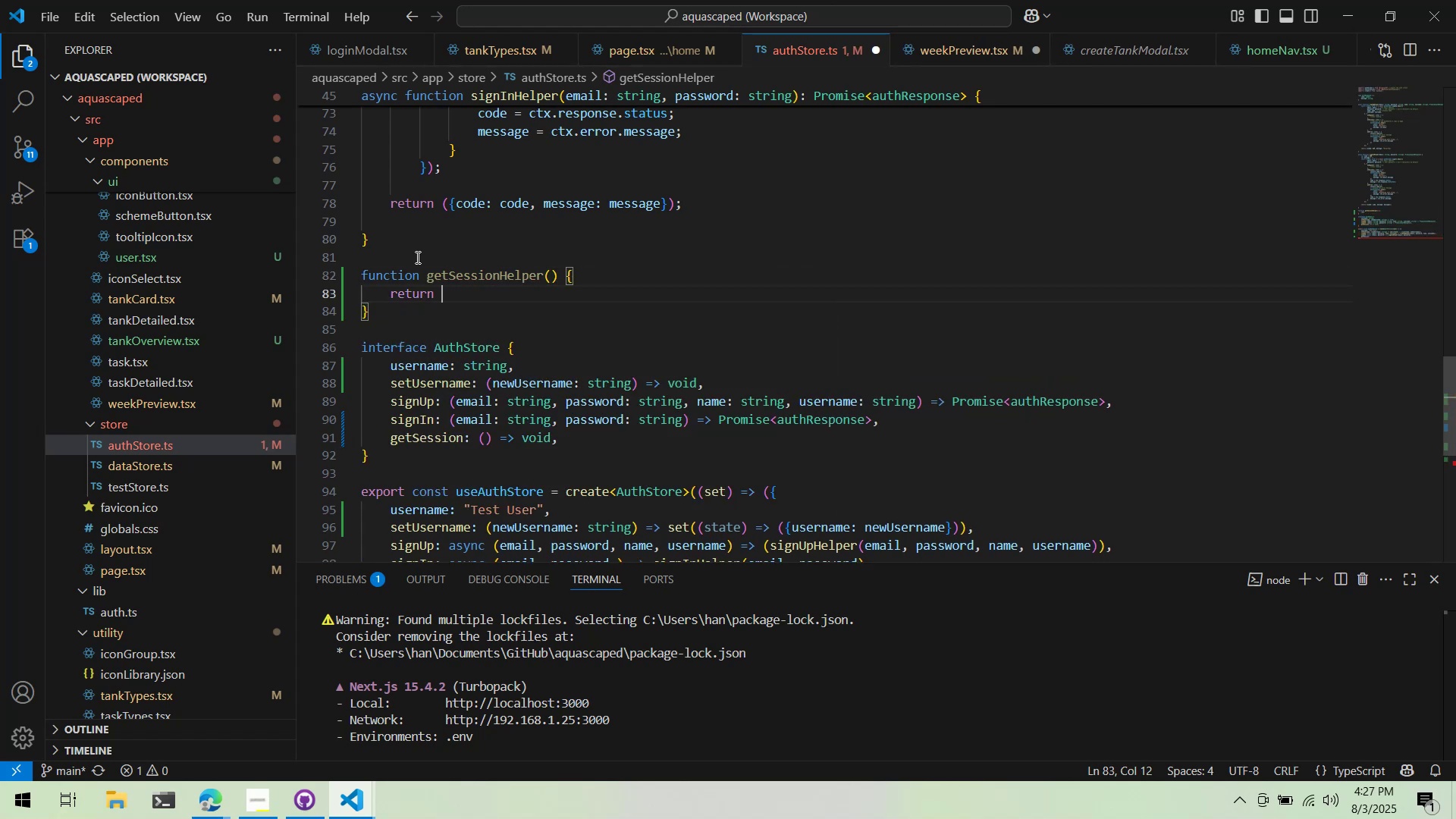 
key(Alt+Tab)
 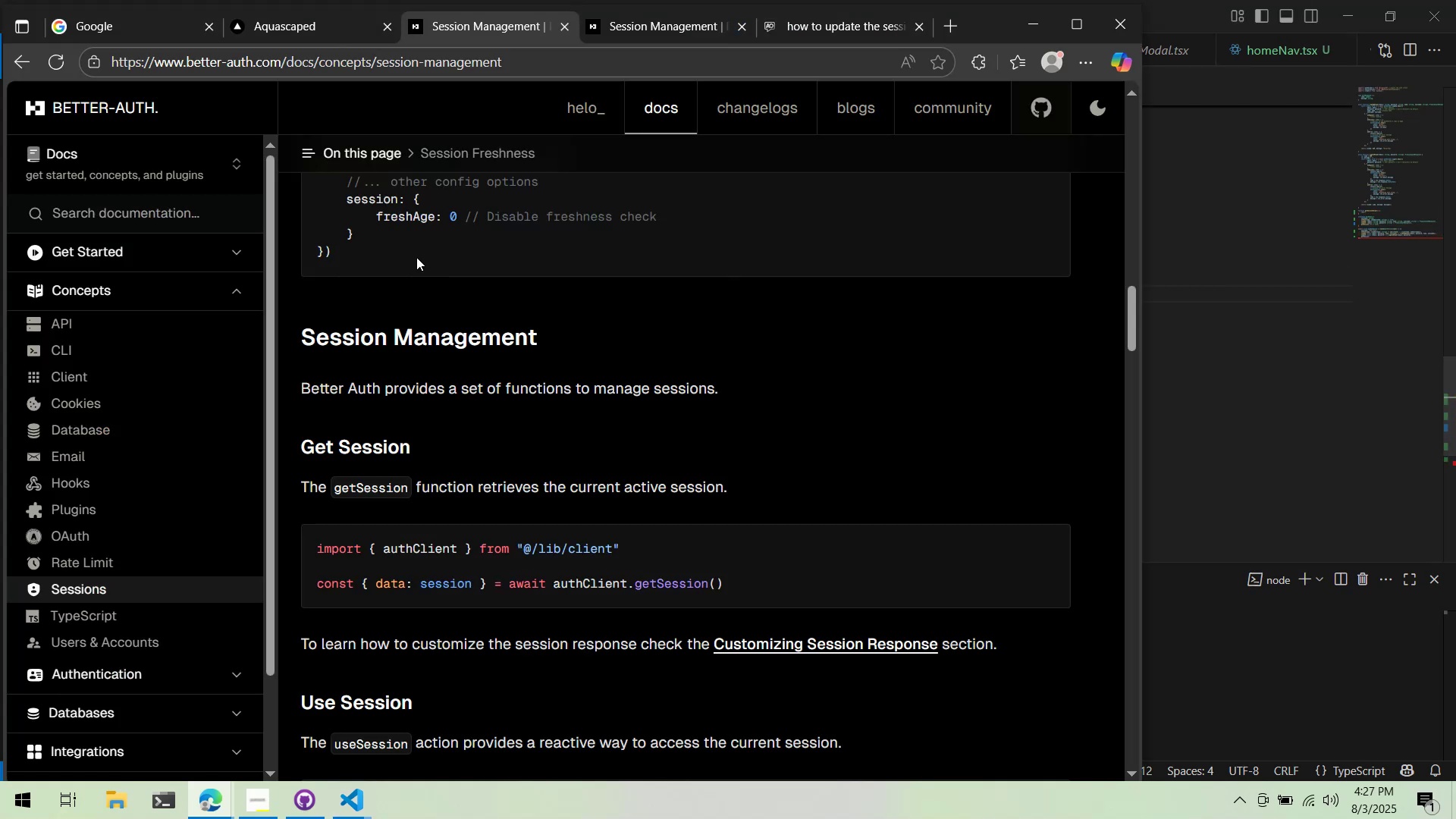 
key(Alt+AltLeft)
 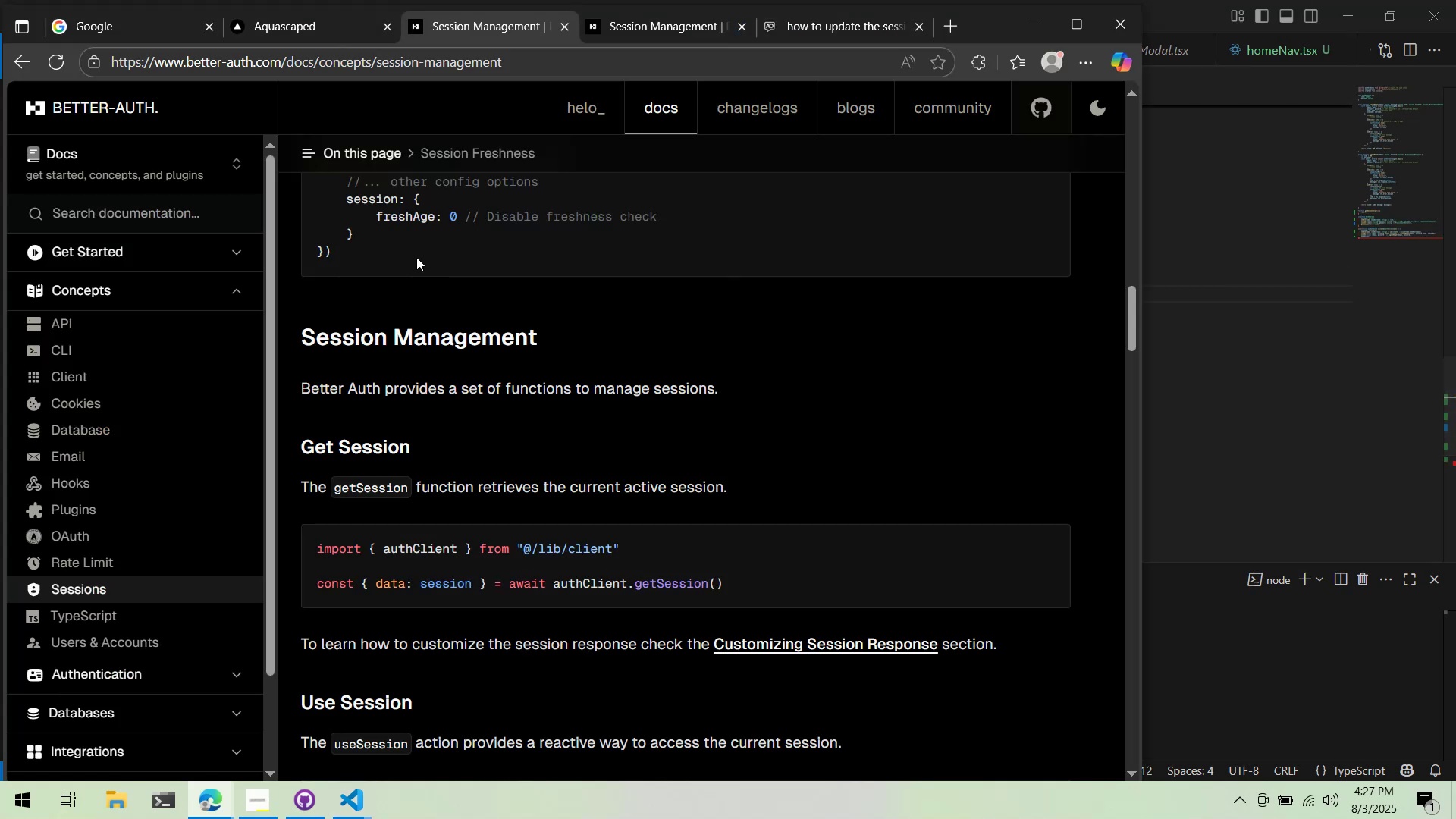 
key(Tab)
type(await )
 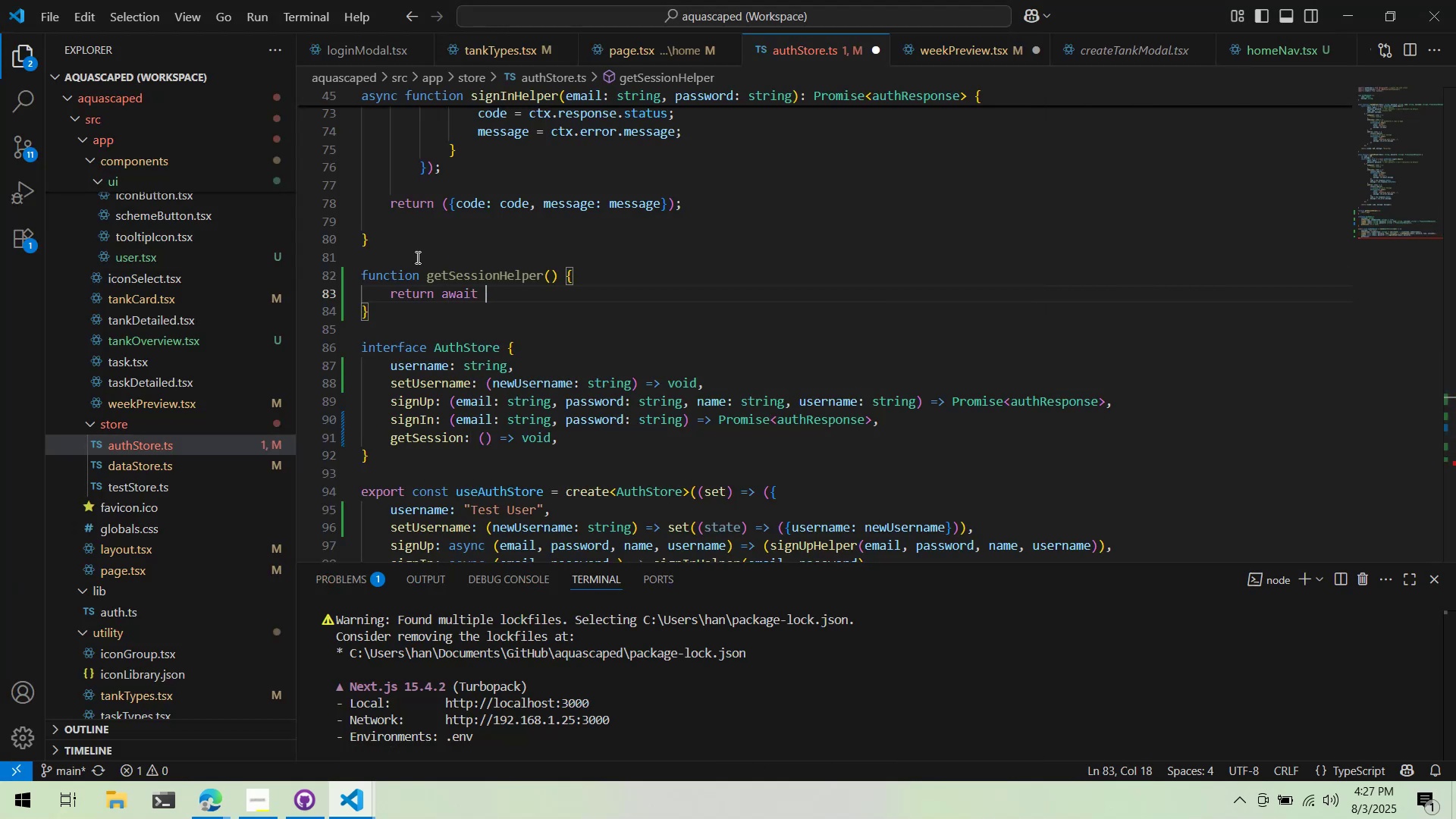 
key(ArrowUp)
 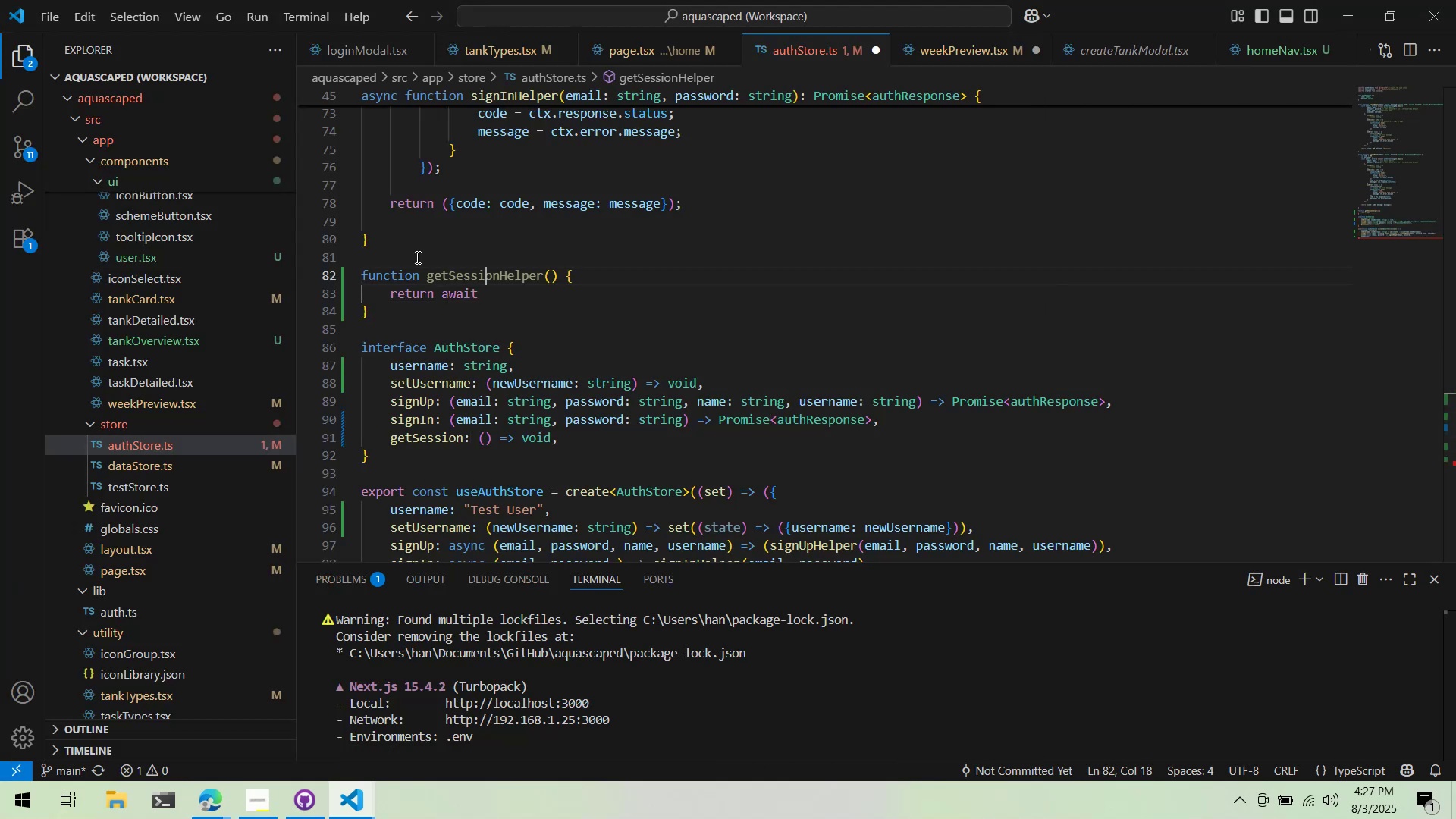 
key(Control+ArrowLeft)
 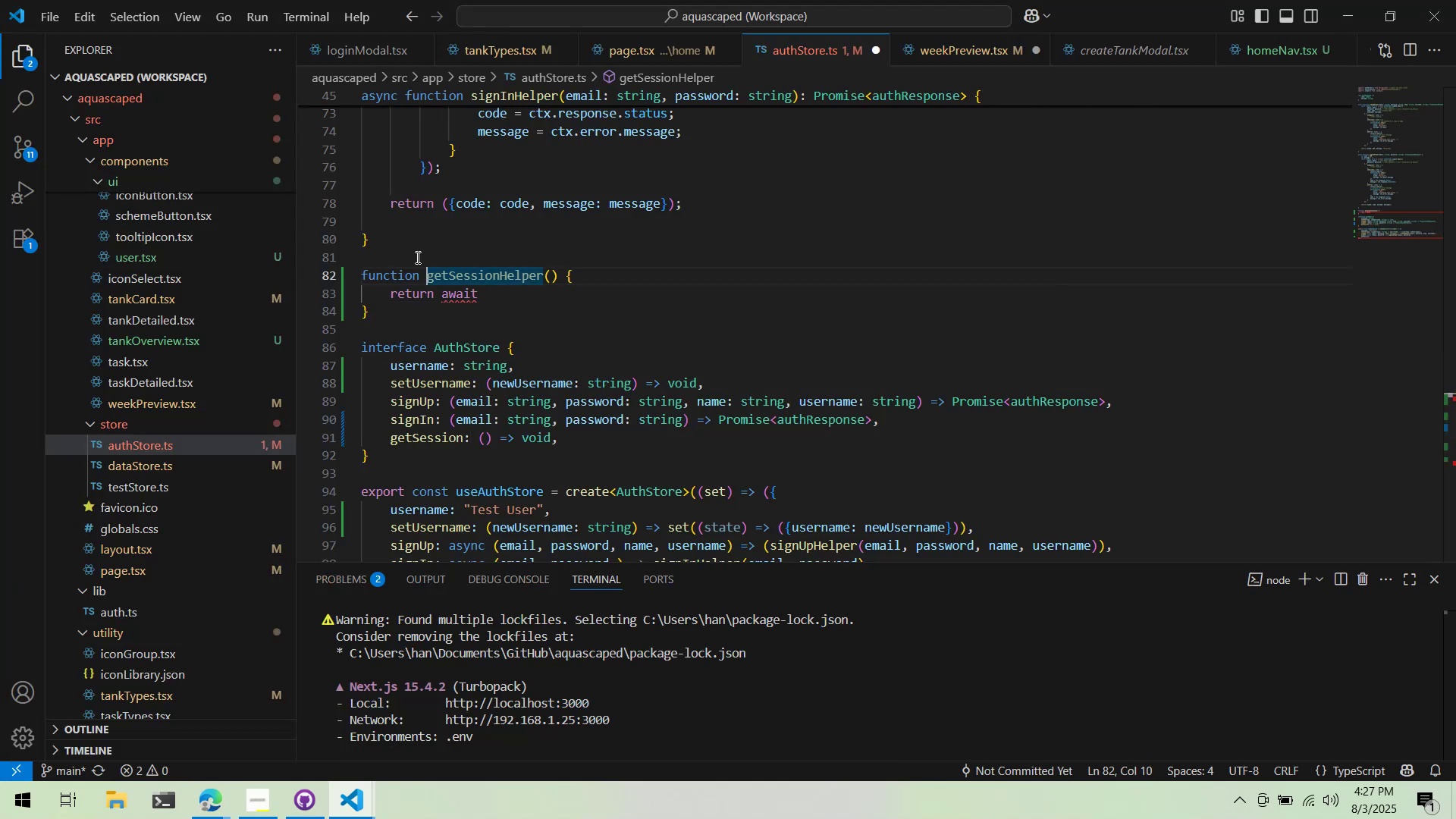 
key(Control+ArrowLeft)
 